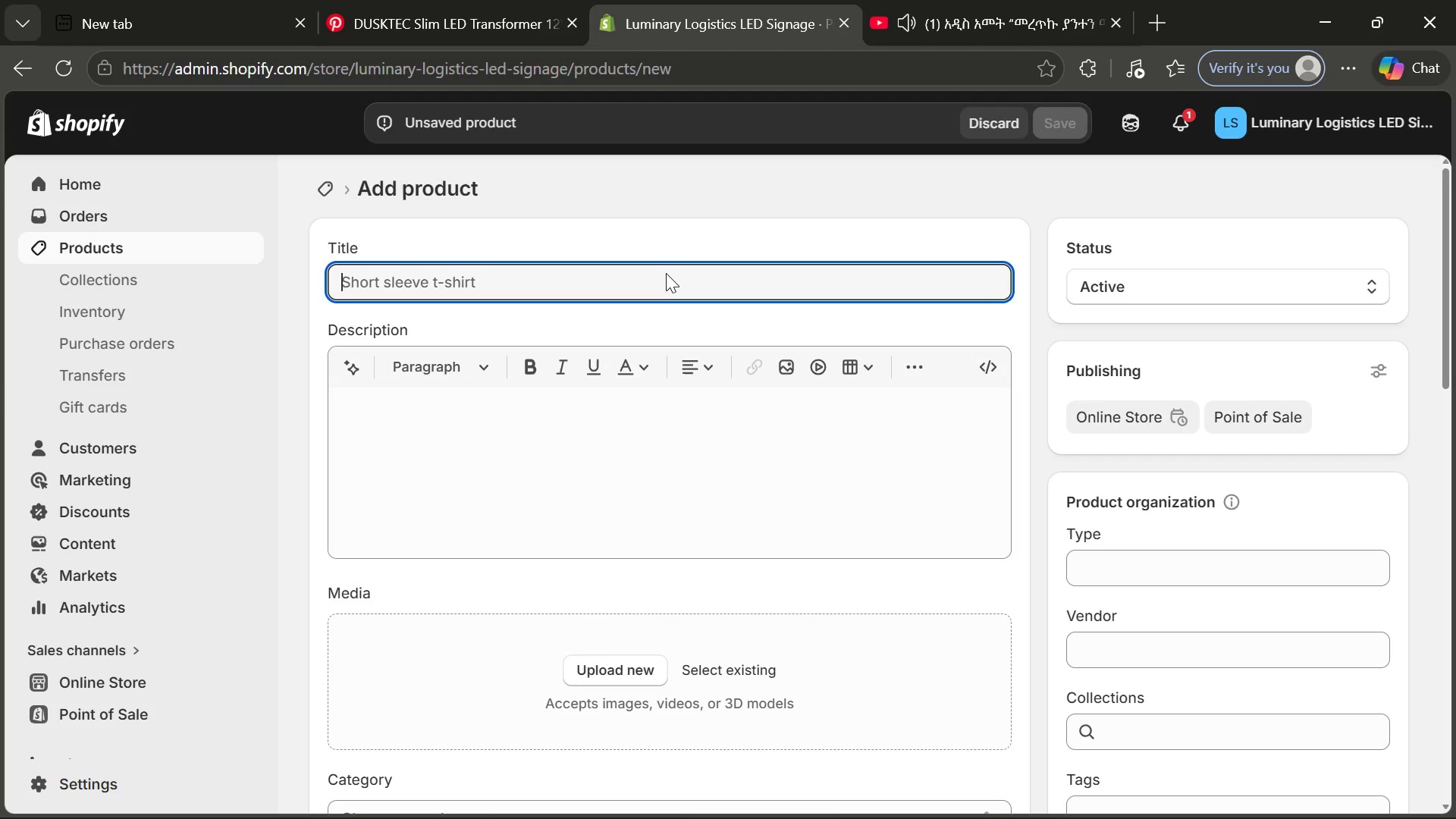 
type(RGB LED Dimmer Controller)
 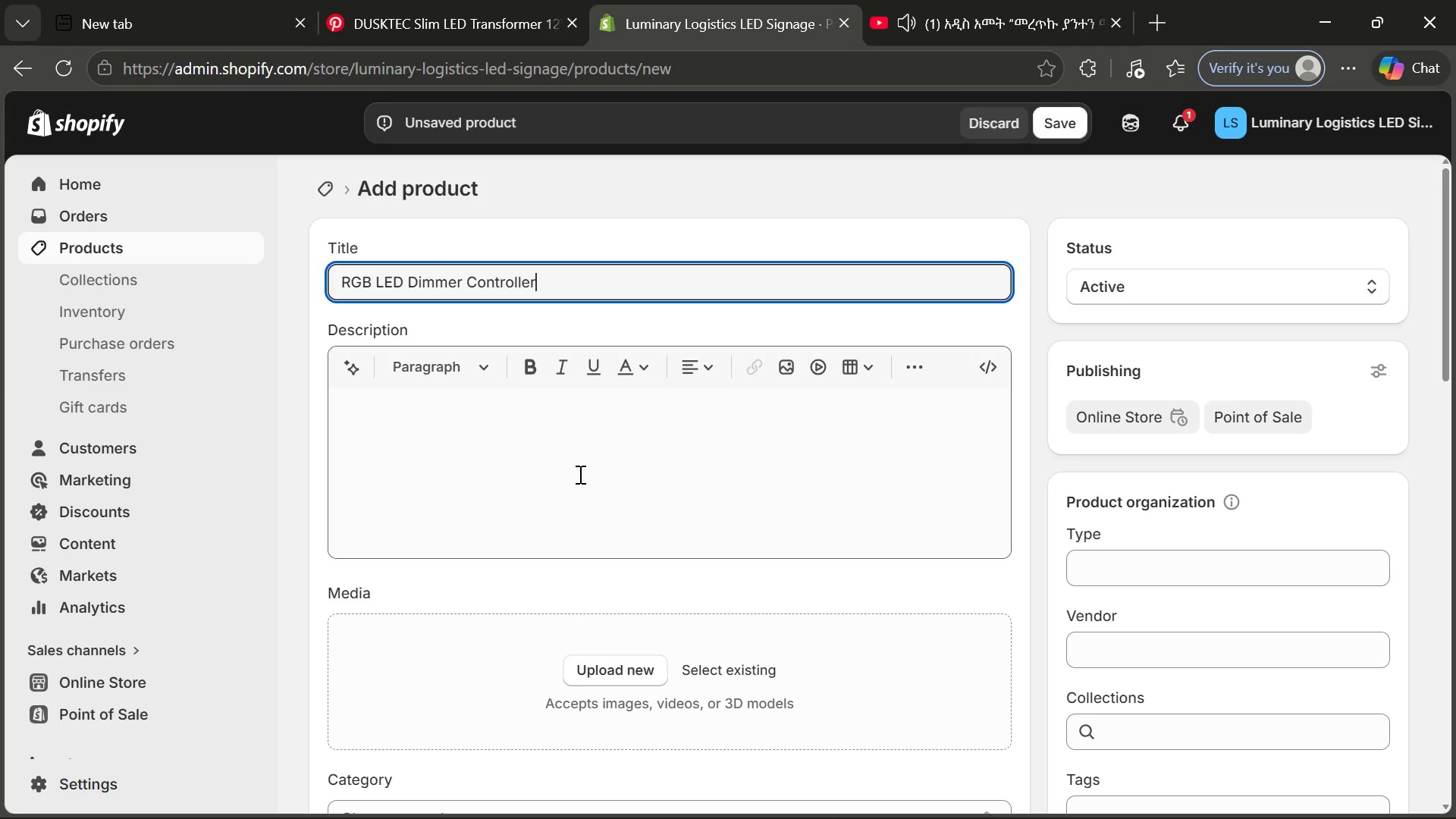 
left_click([579, 474])
 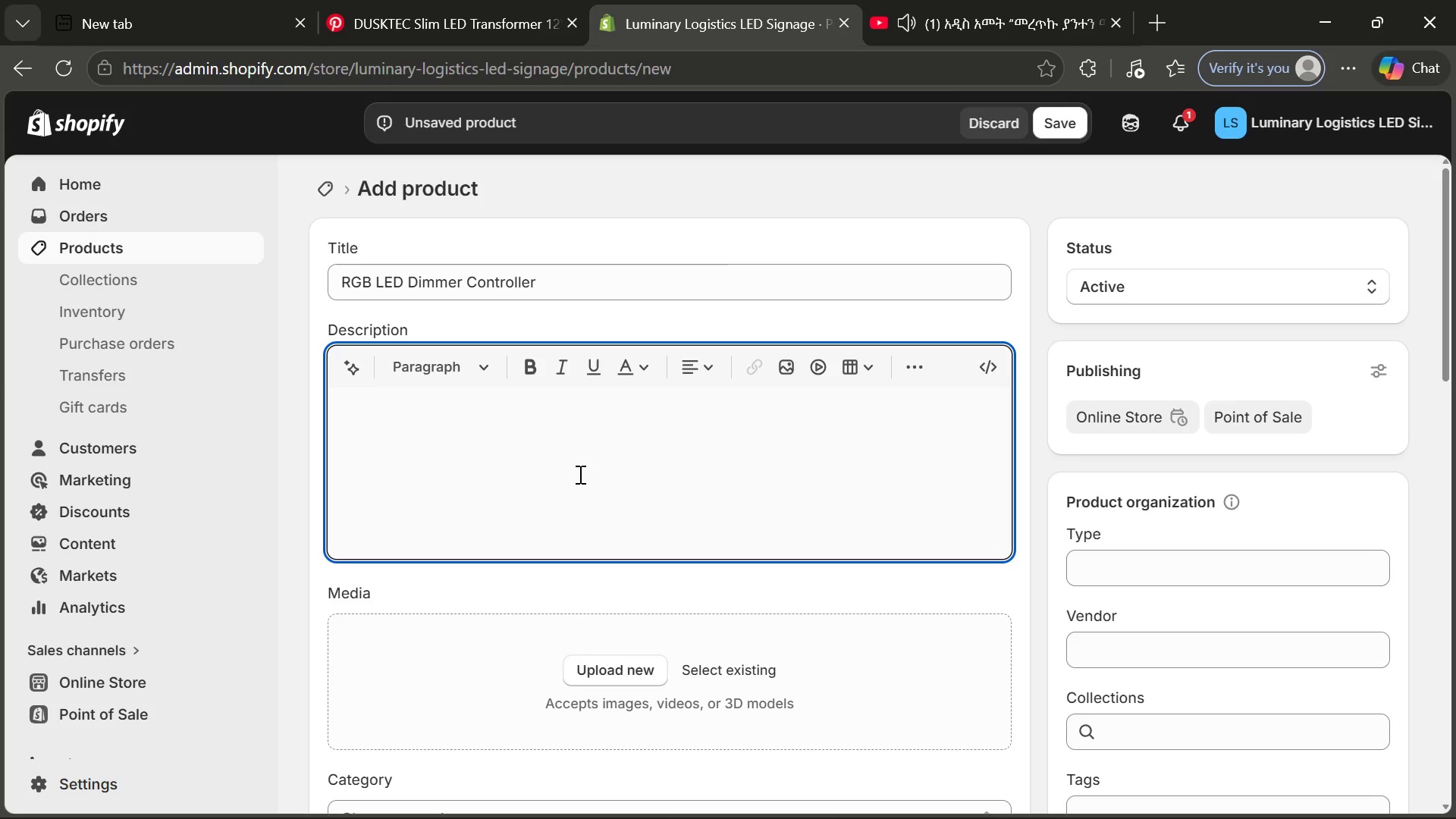 
type(The RGBLED Dimmer Controller is a professiona)
 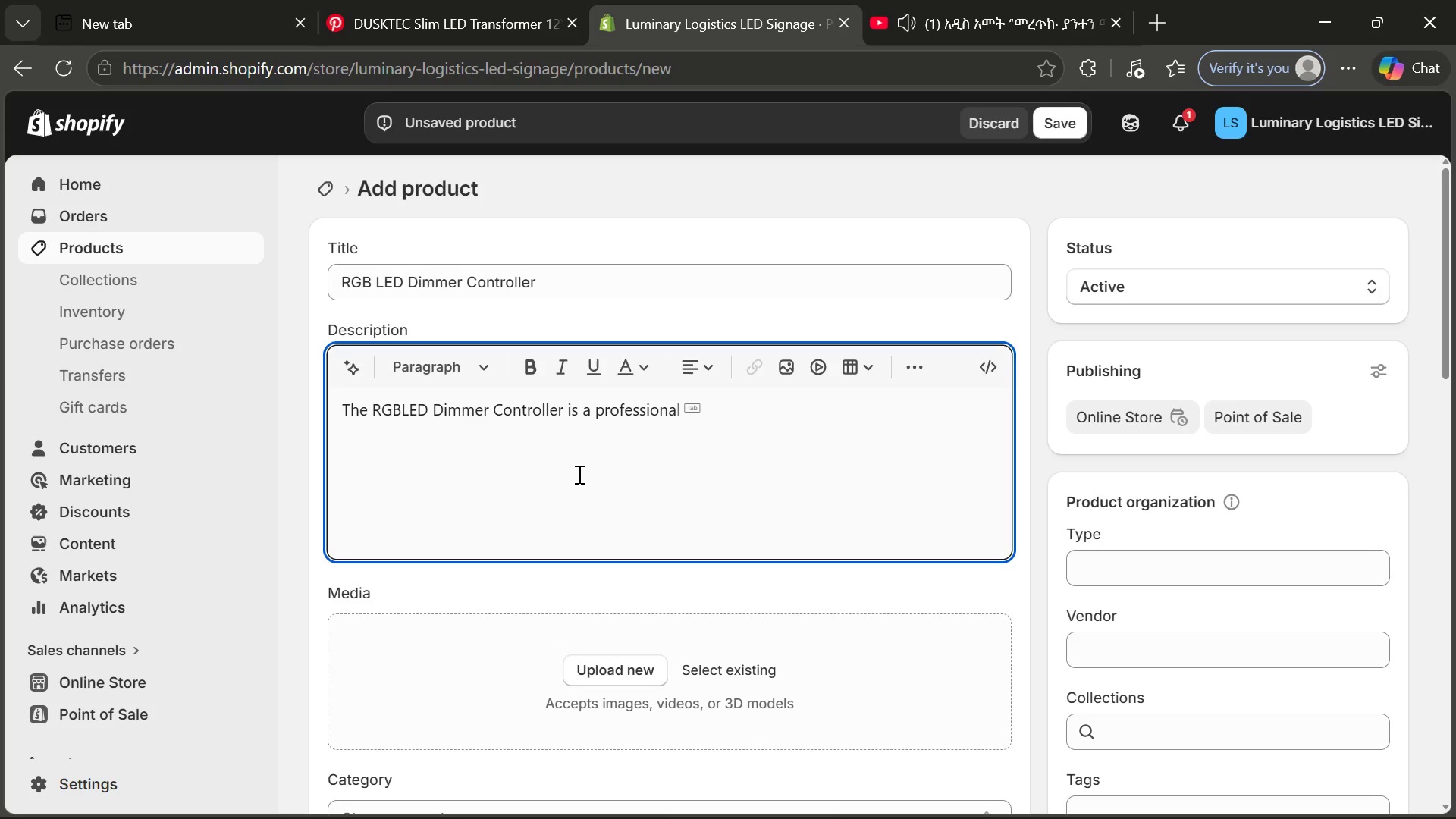 
type(l lighting cotrol )
 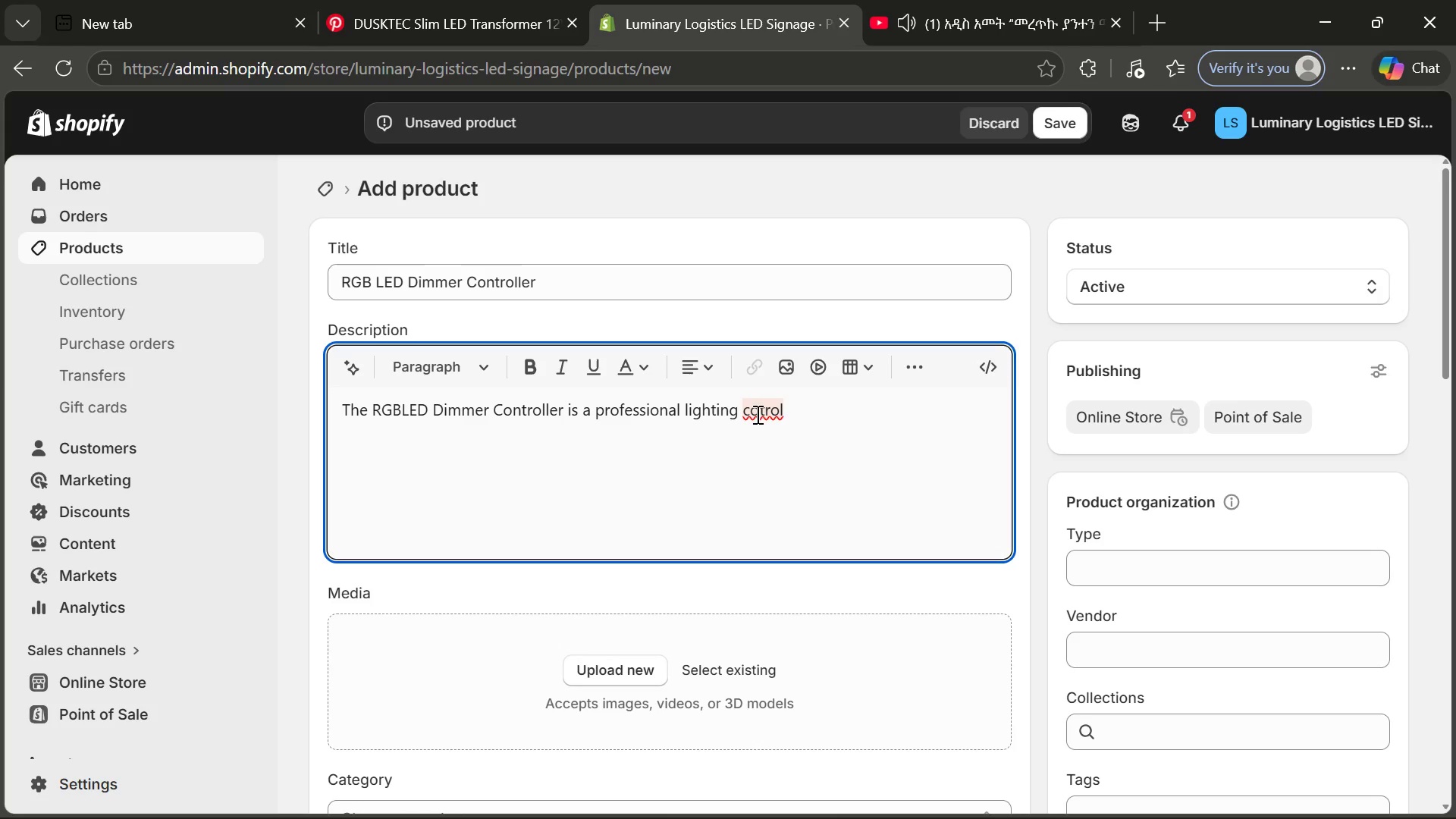 
left_click([758, 410])
 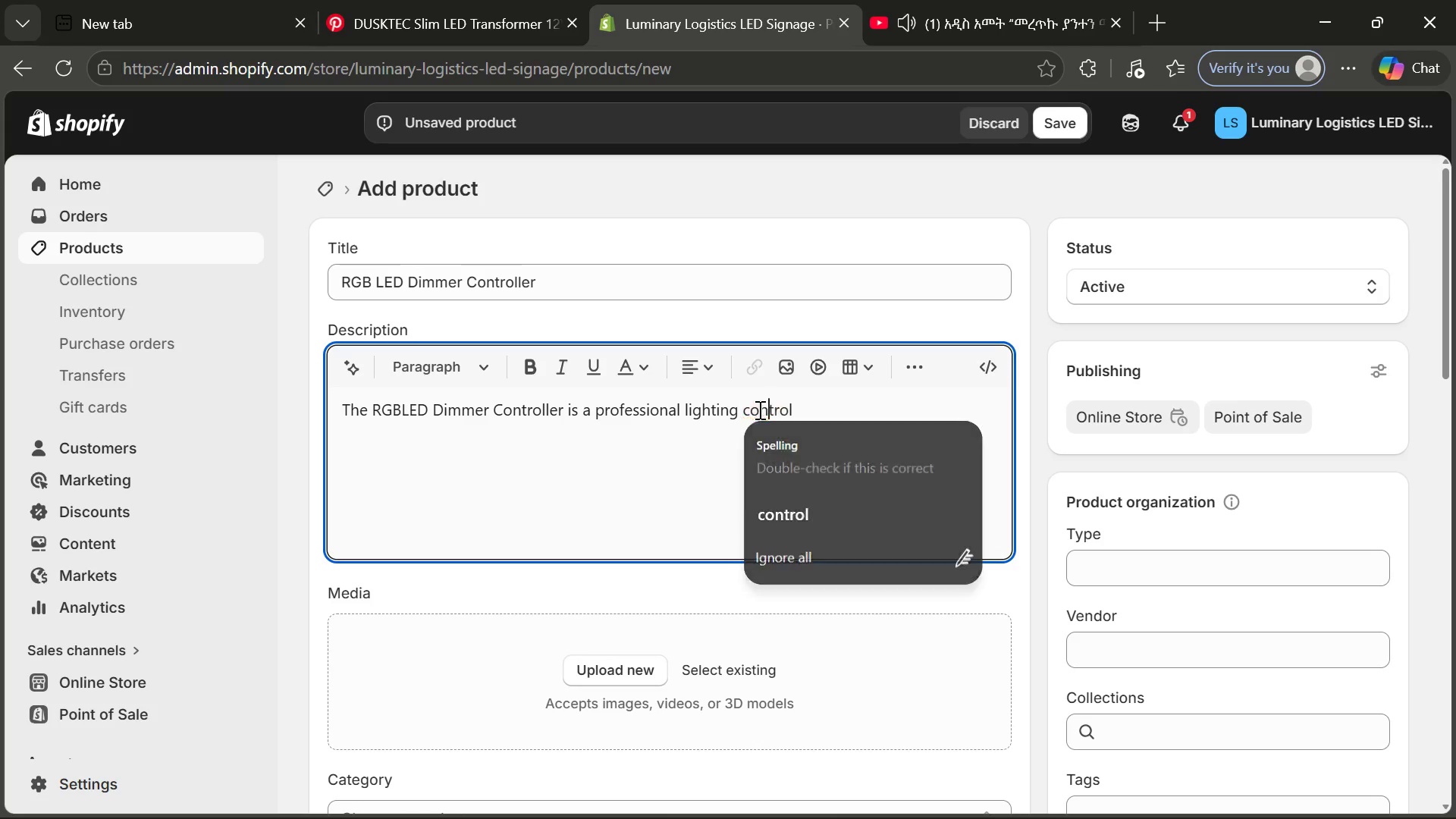 
key(N)
 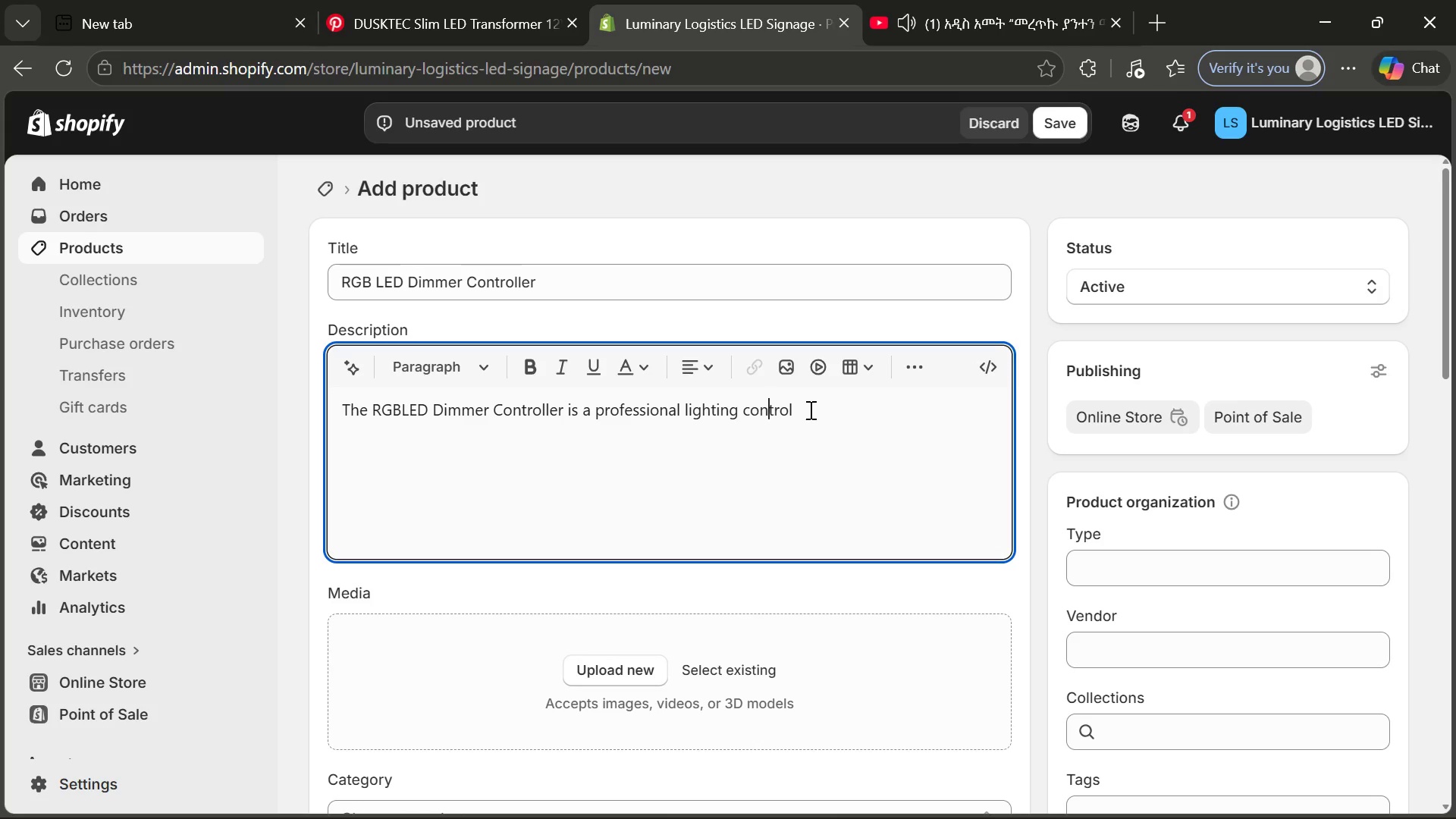 
left_click([809, 410])
 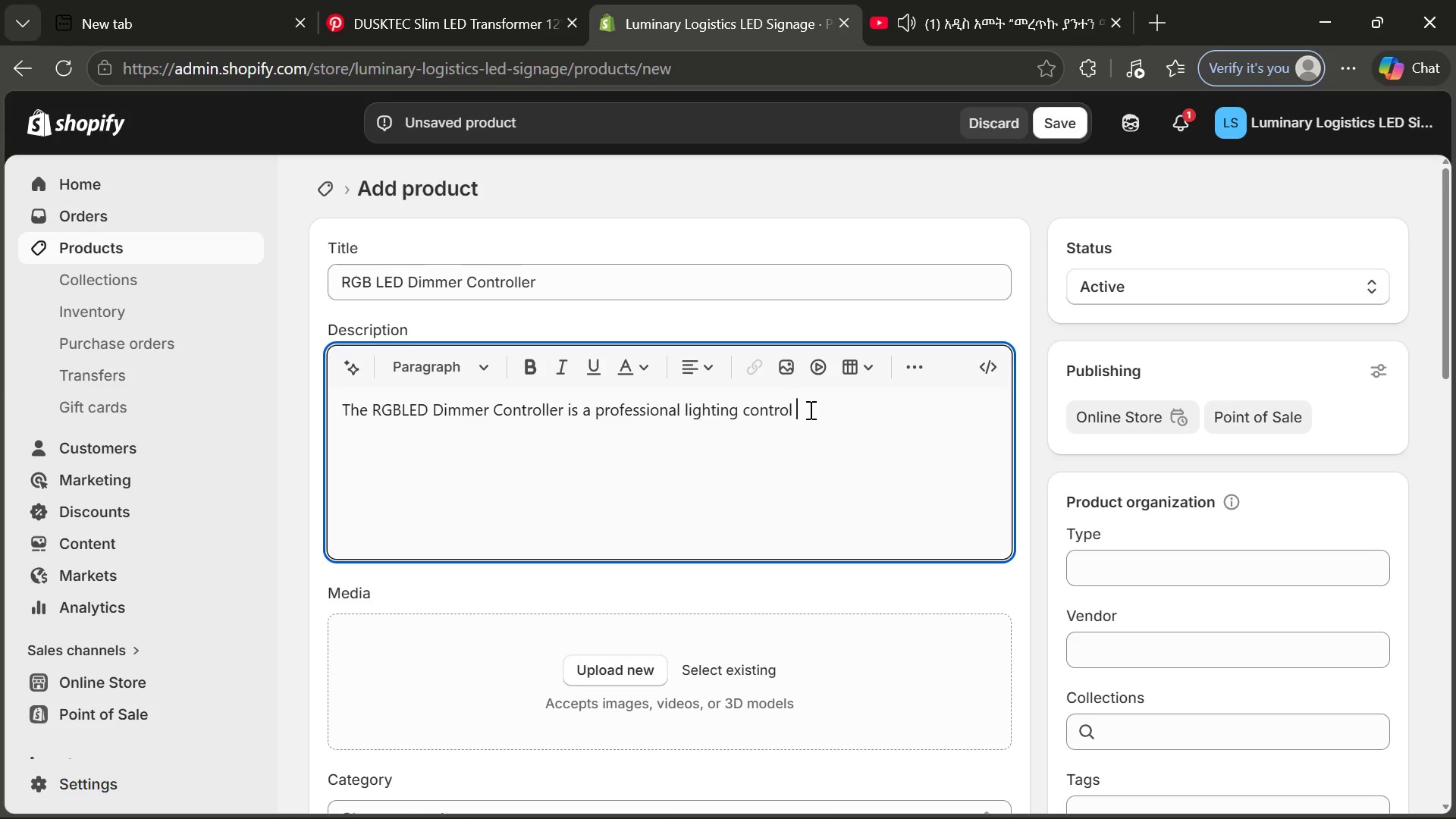 
type( )
key(Backspace)
type(system desigh)
key(Backspace)
type(ned to give)
 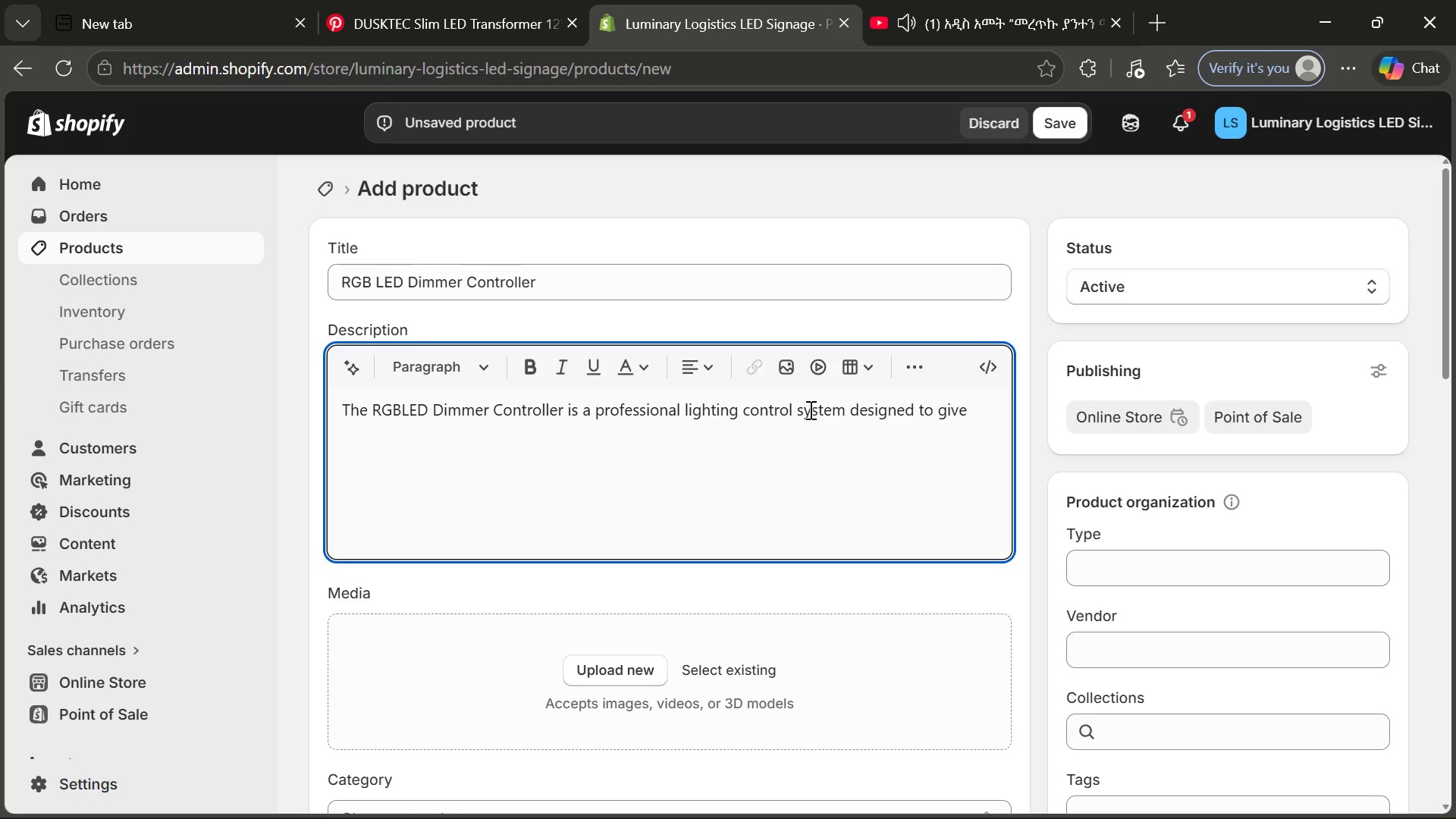 
wait(11.88)
 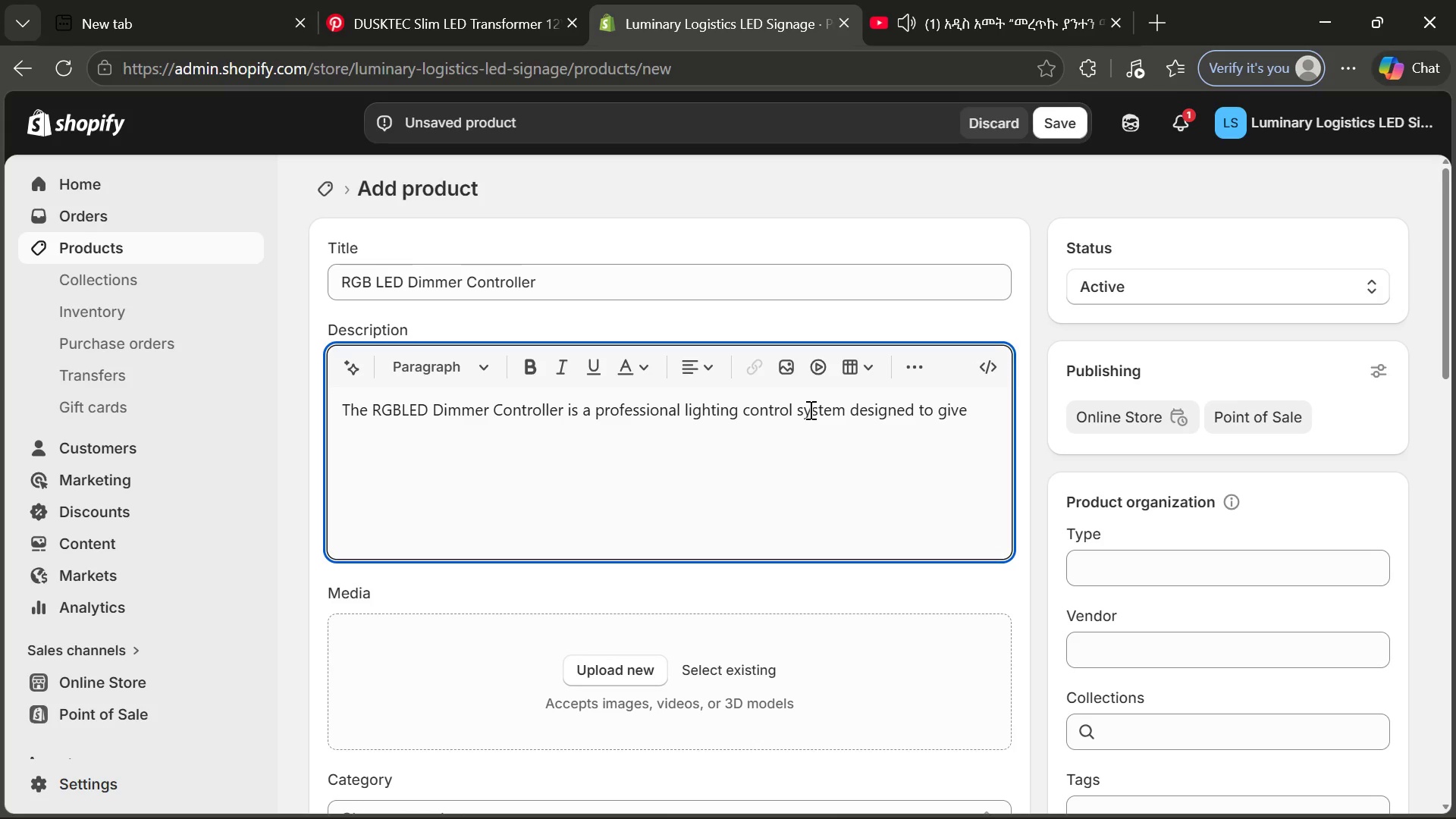 
type( full creative )
key(Tab)
type( over LED signage install)
key(Tab)
 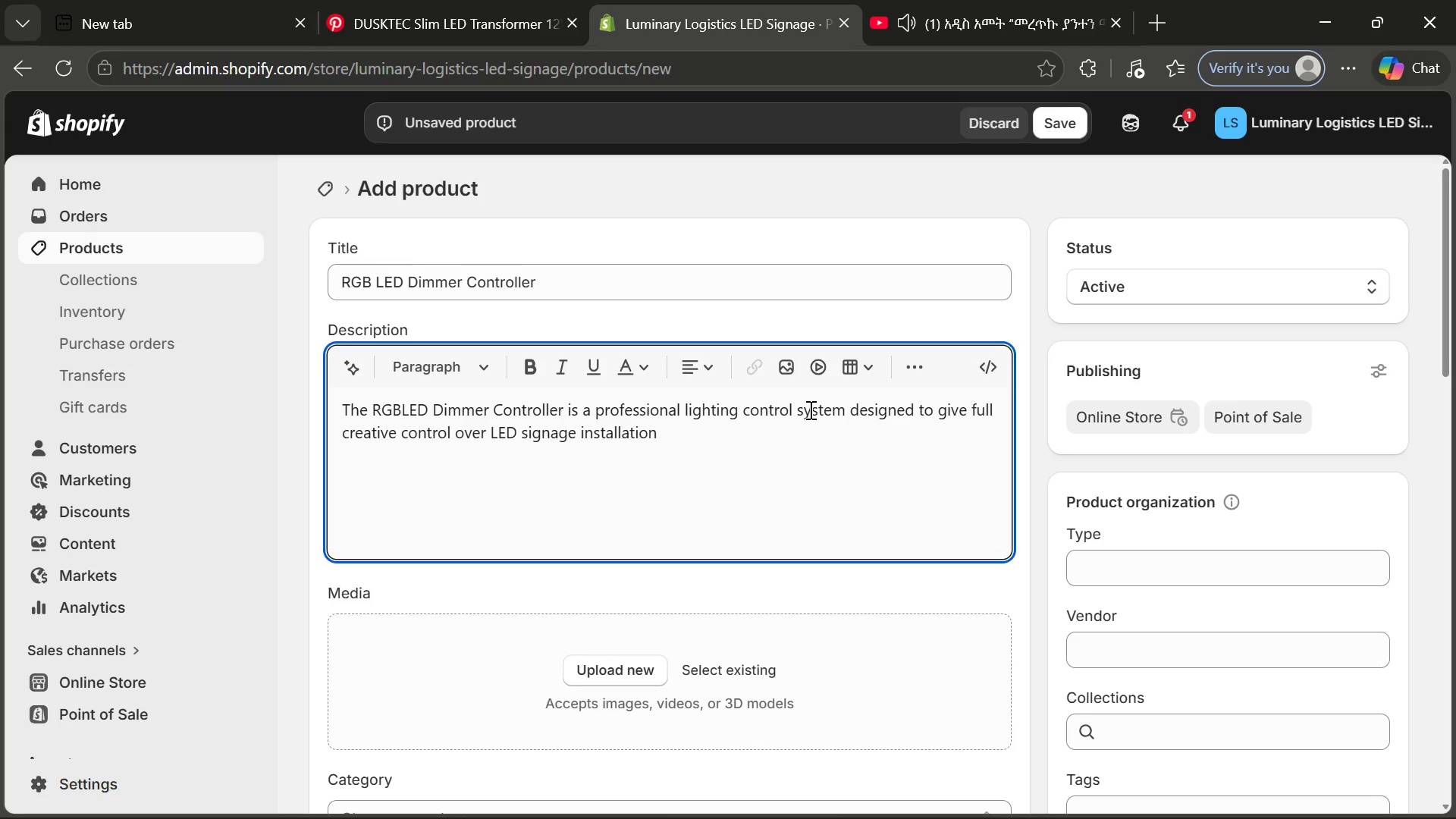 
type(s. It allows)
 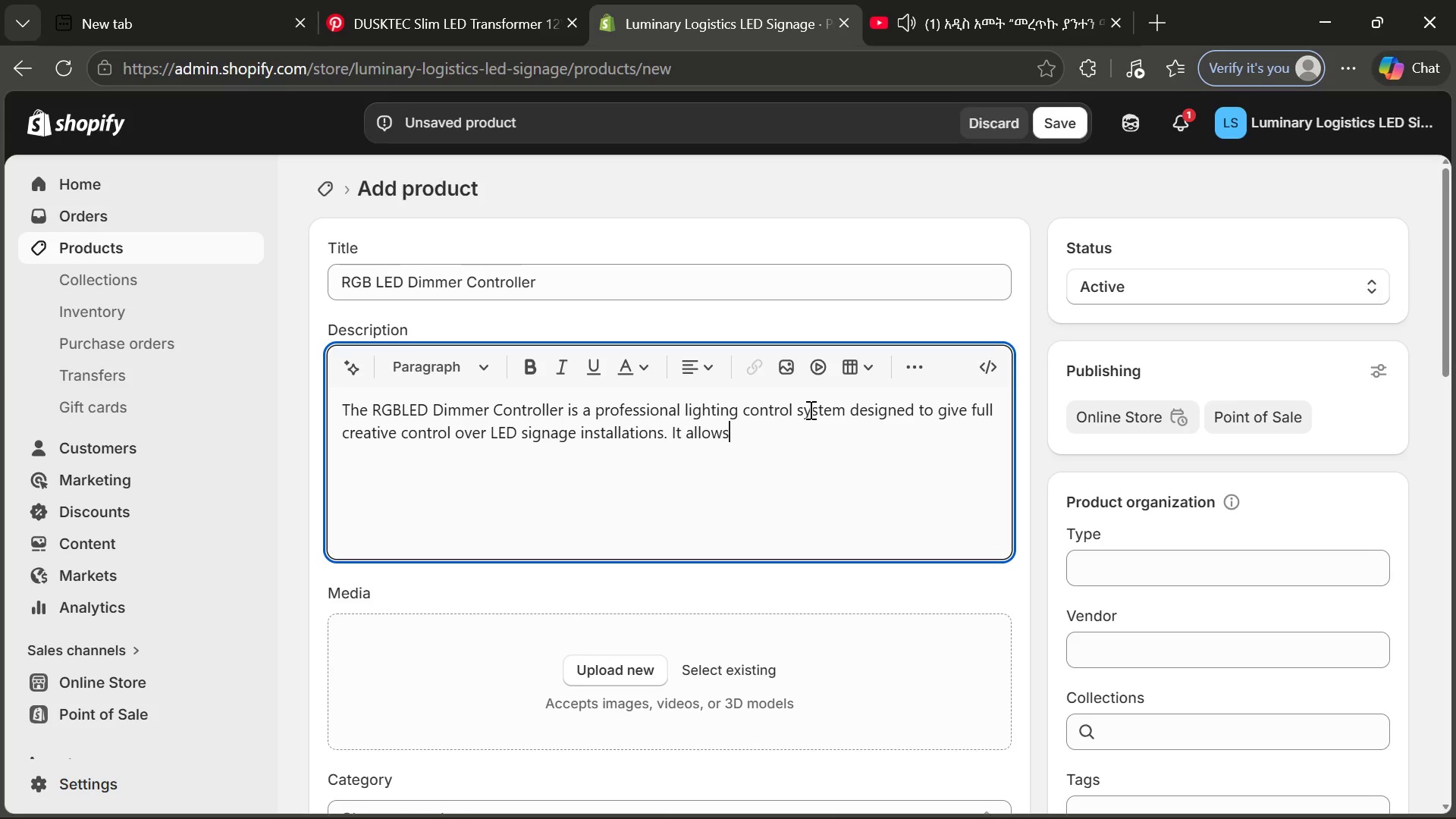 
wait(16.72)
 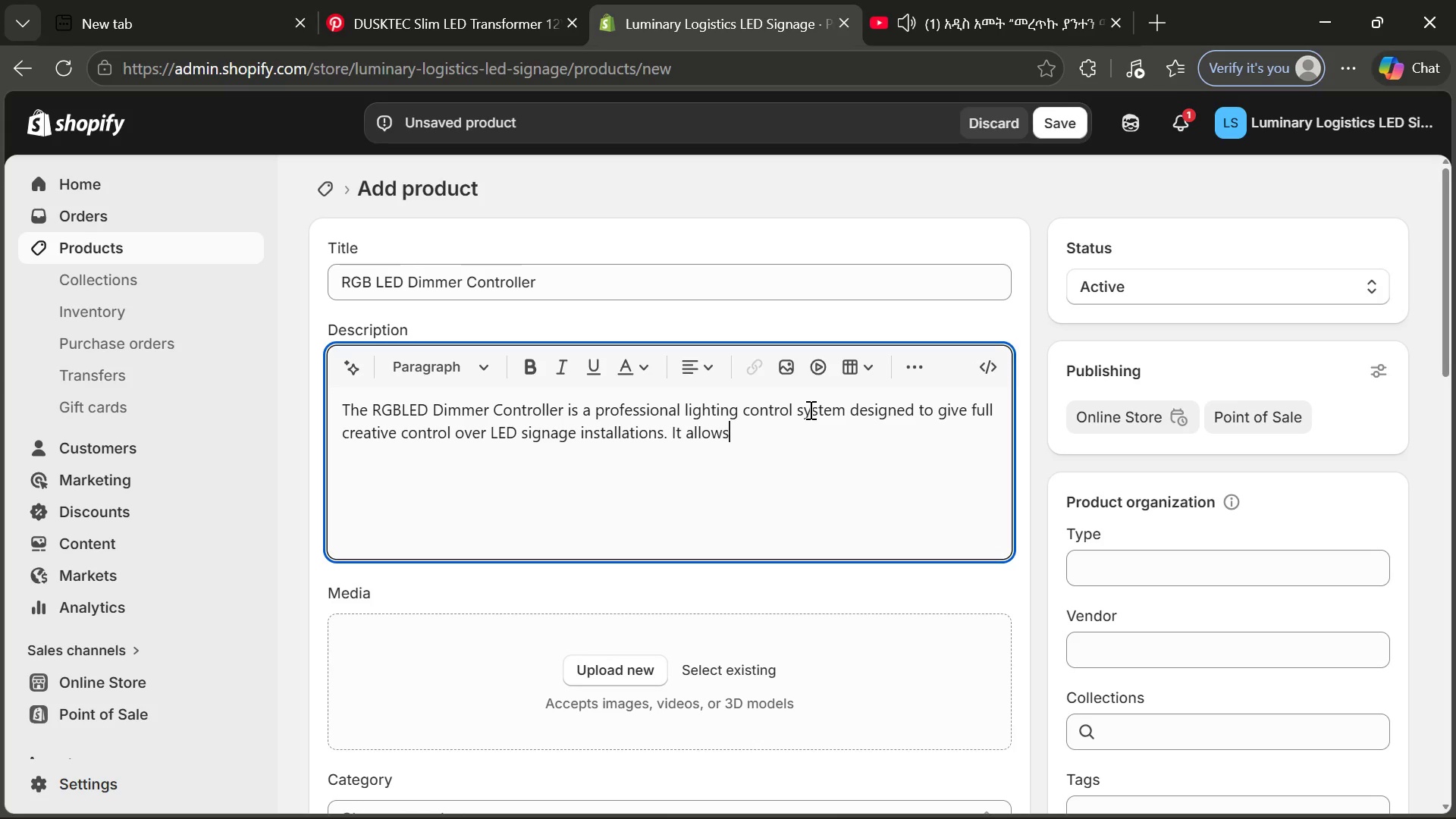 
key(Space)
 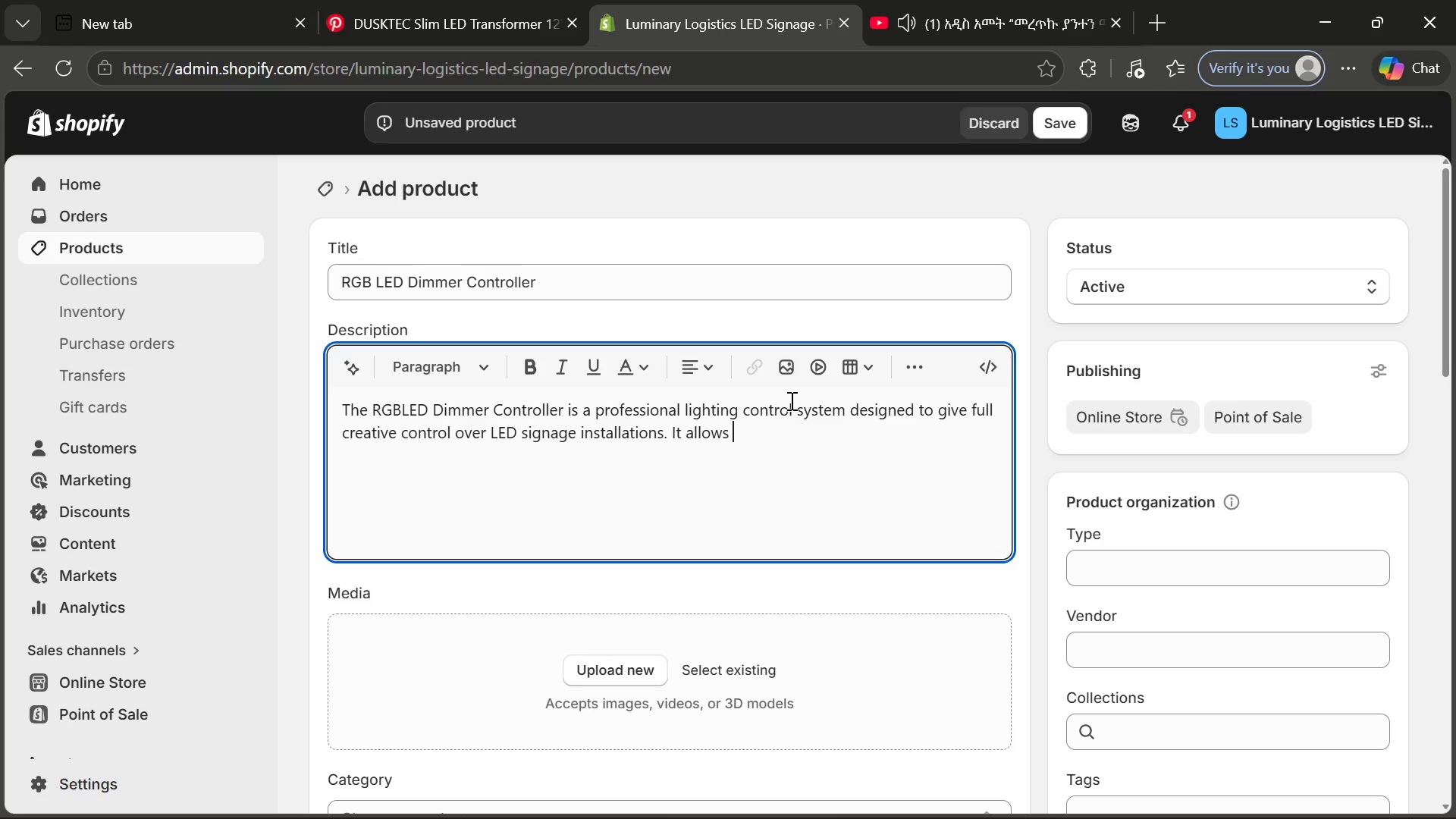 
type(smooth adjustment of brightness, color transitions, and lighting effet)
key(Backspace)
type(cts for acrylic and LED-based signage.)
 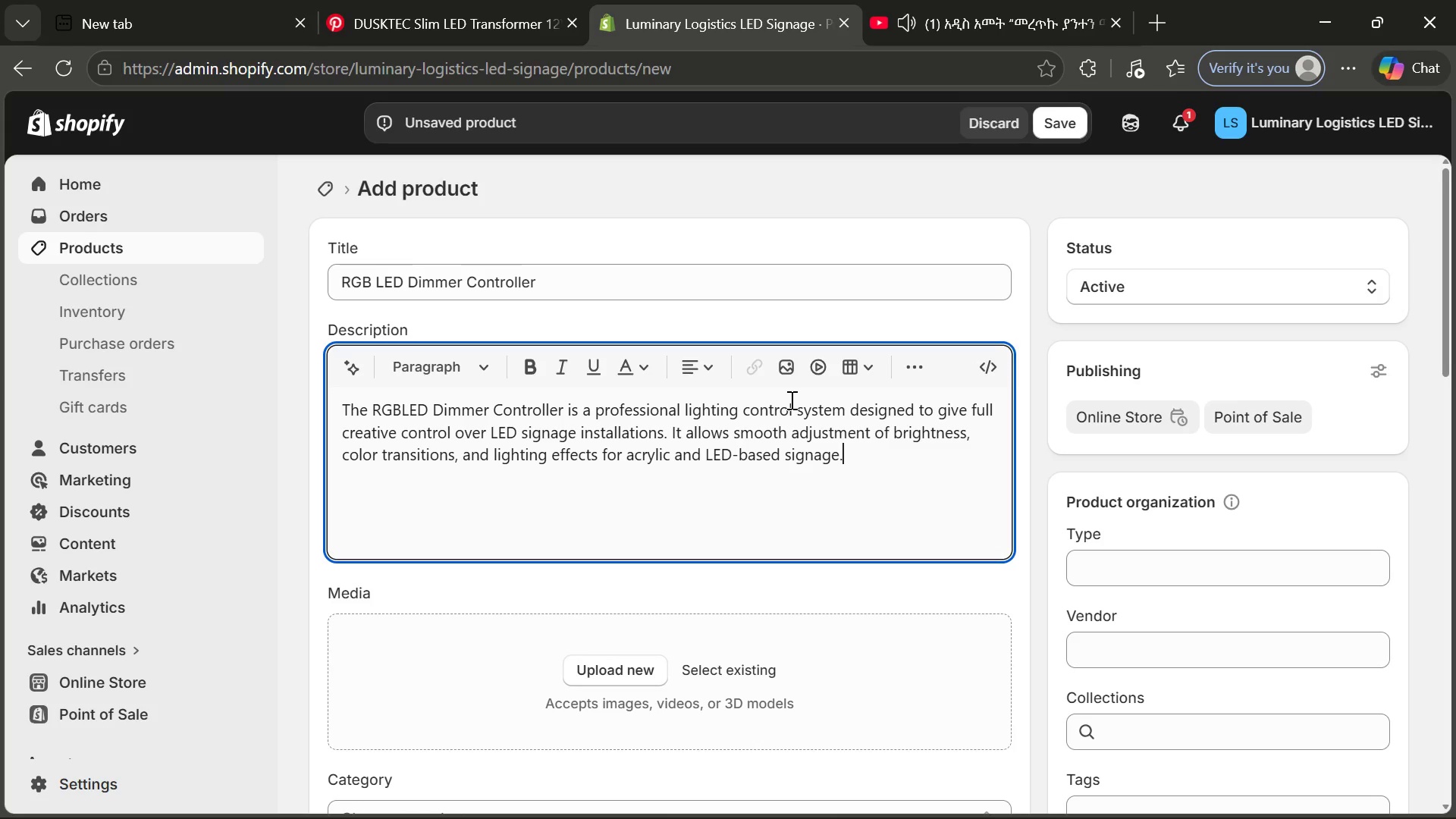 
key(Enter)
 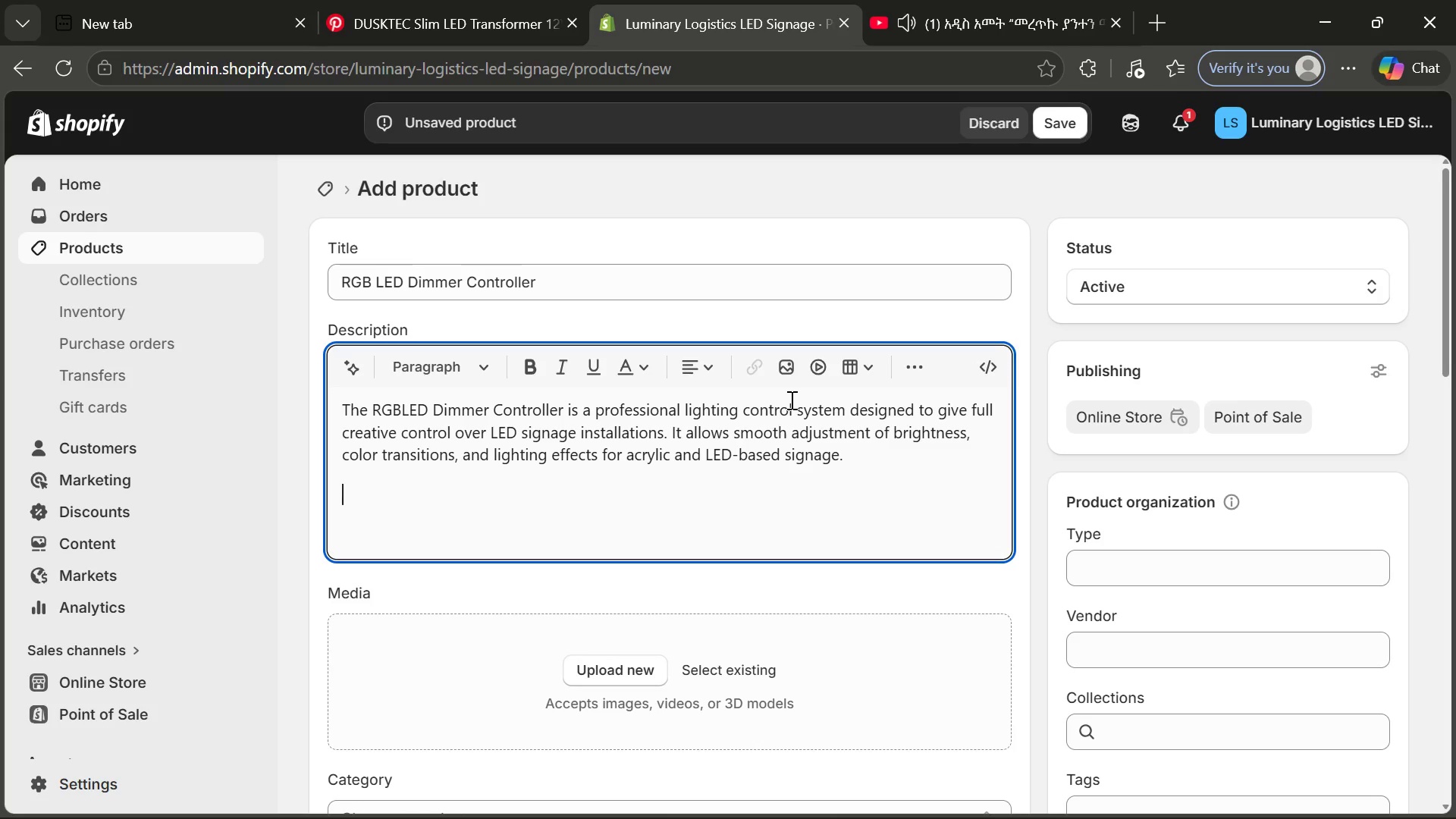 
type(This controller is widel)
 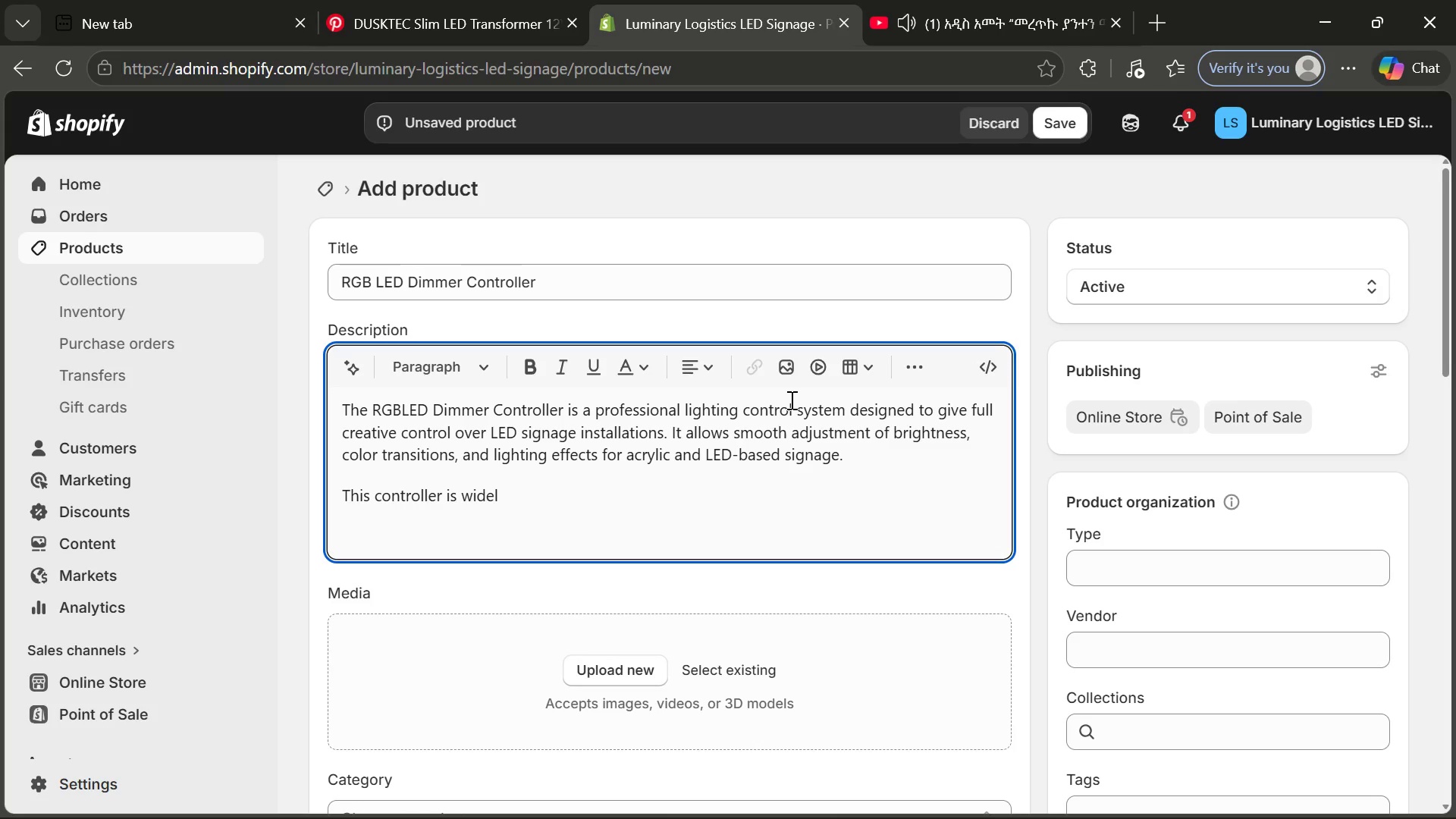 
type(y used in comme)
key(Tab)
type( envir)
 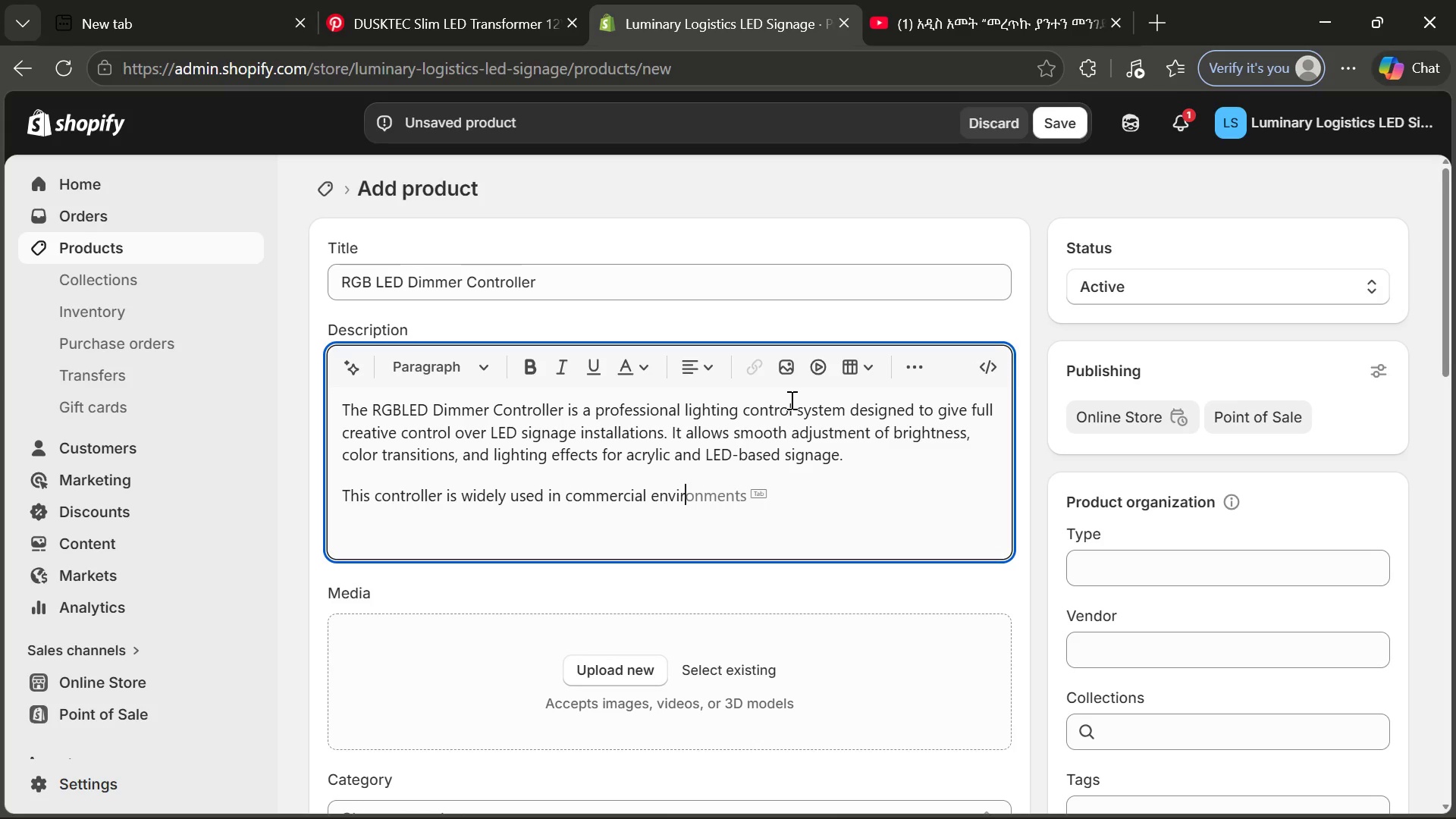 
key(Tab)
type( where visual presentation matters-such as trade shows, branded retail spaces, exhibitions, and event installations.)
 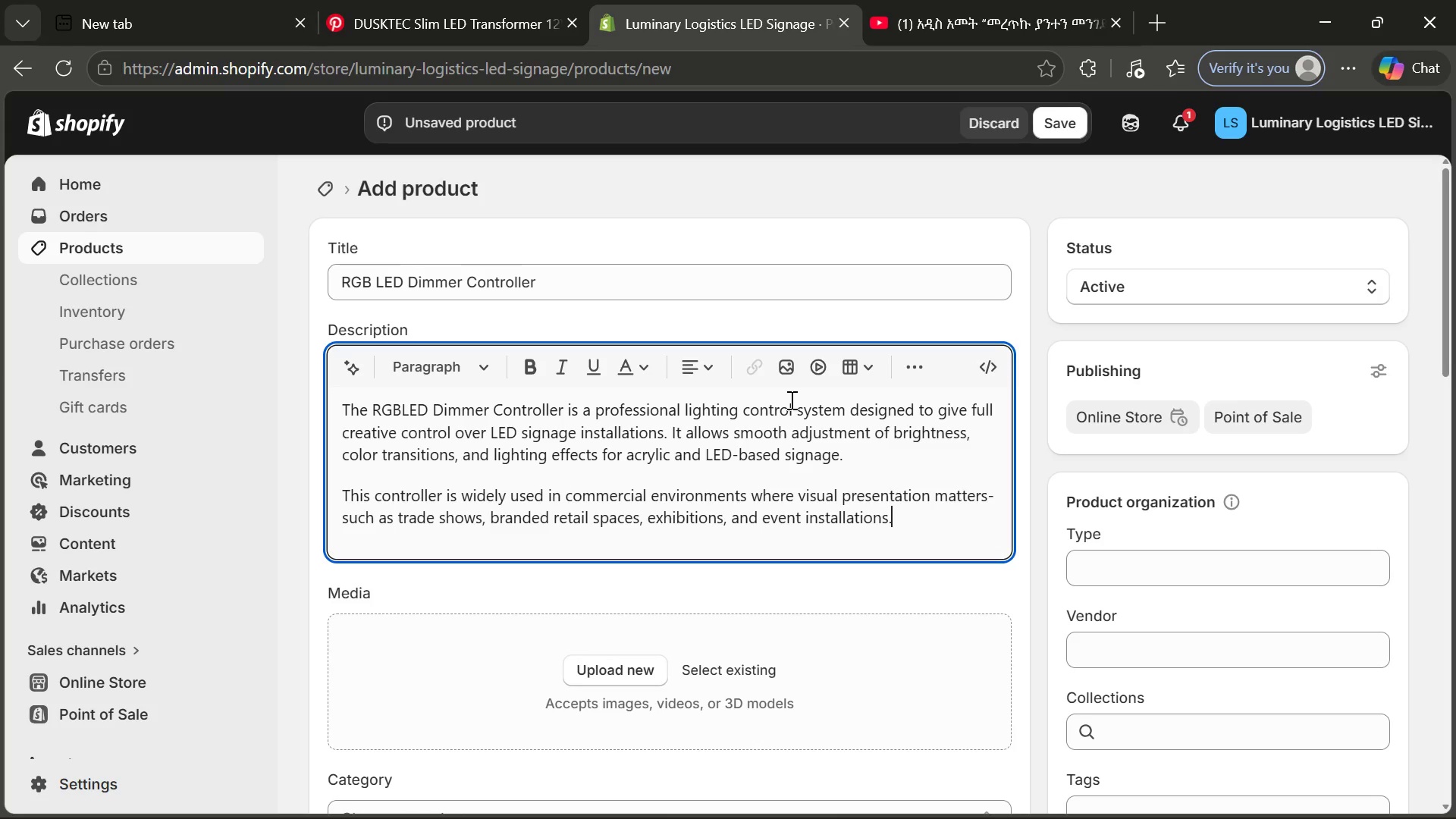 
wait(13.74)
 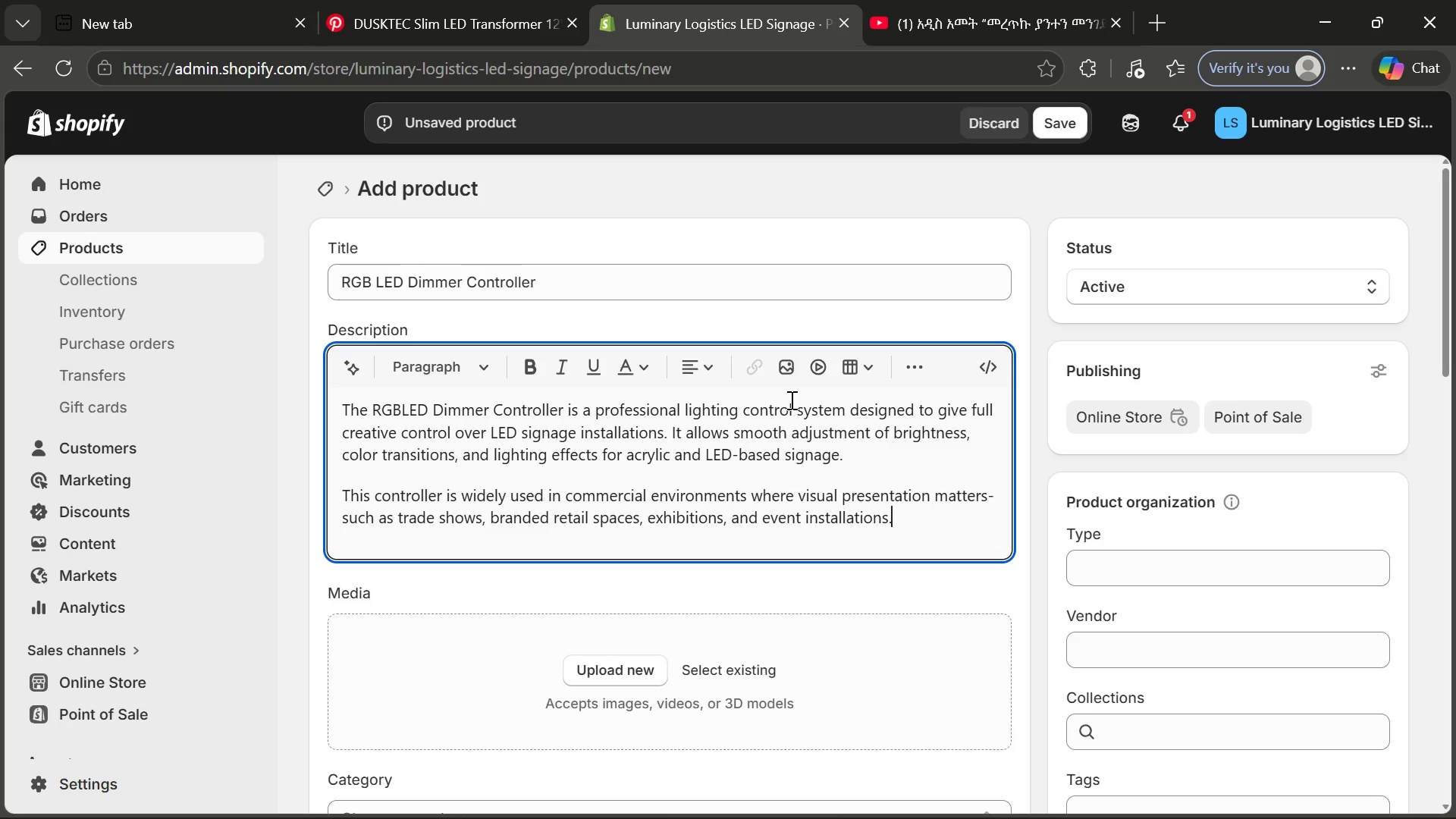 
left_click([984, 0])
 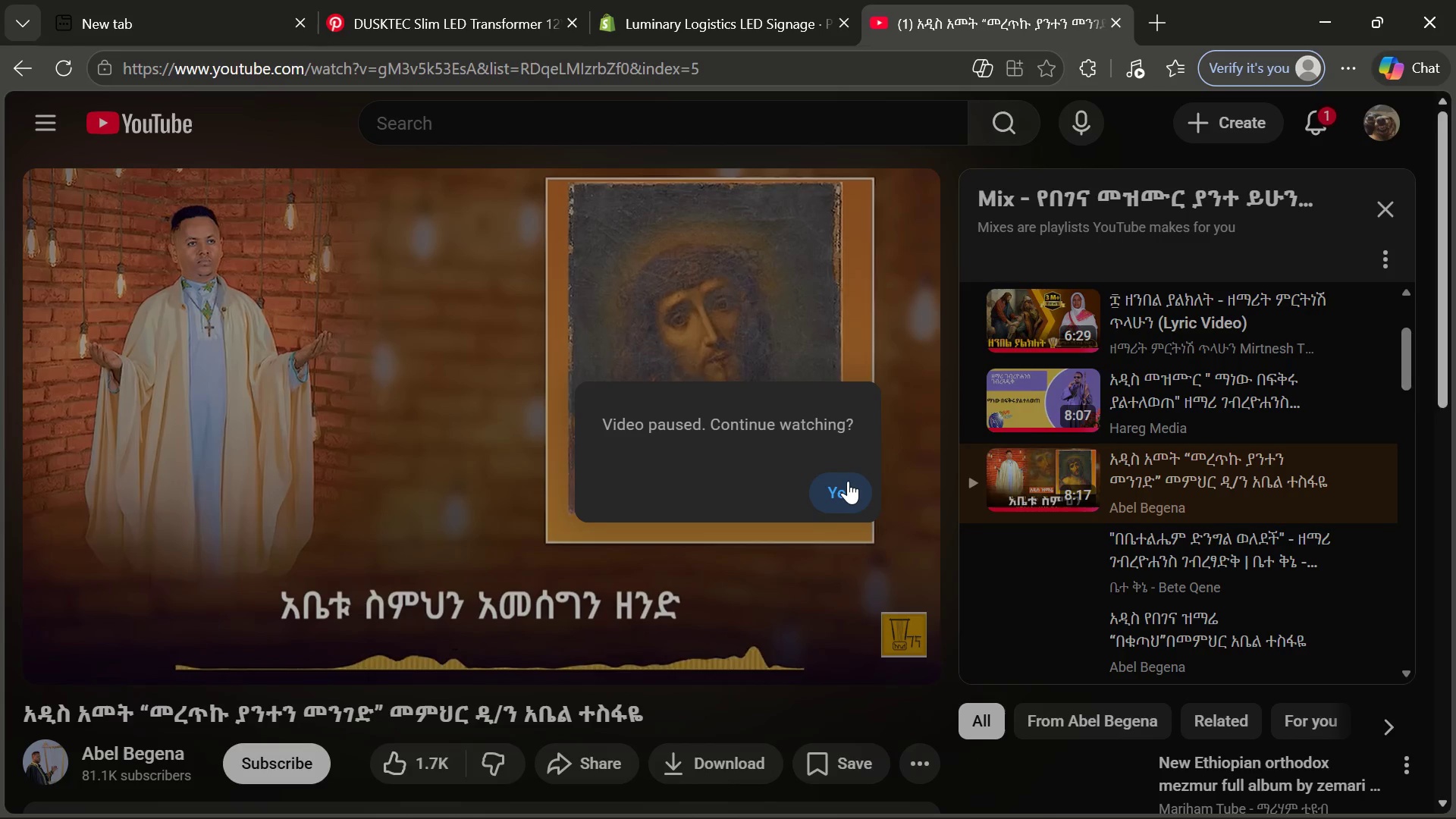 
left_click([848, 481])
 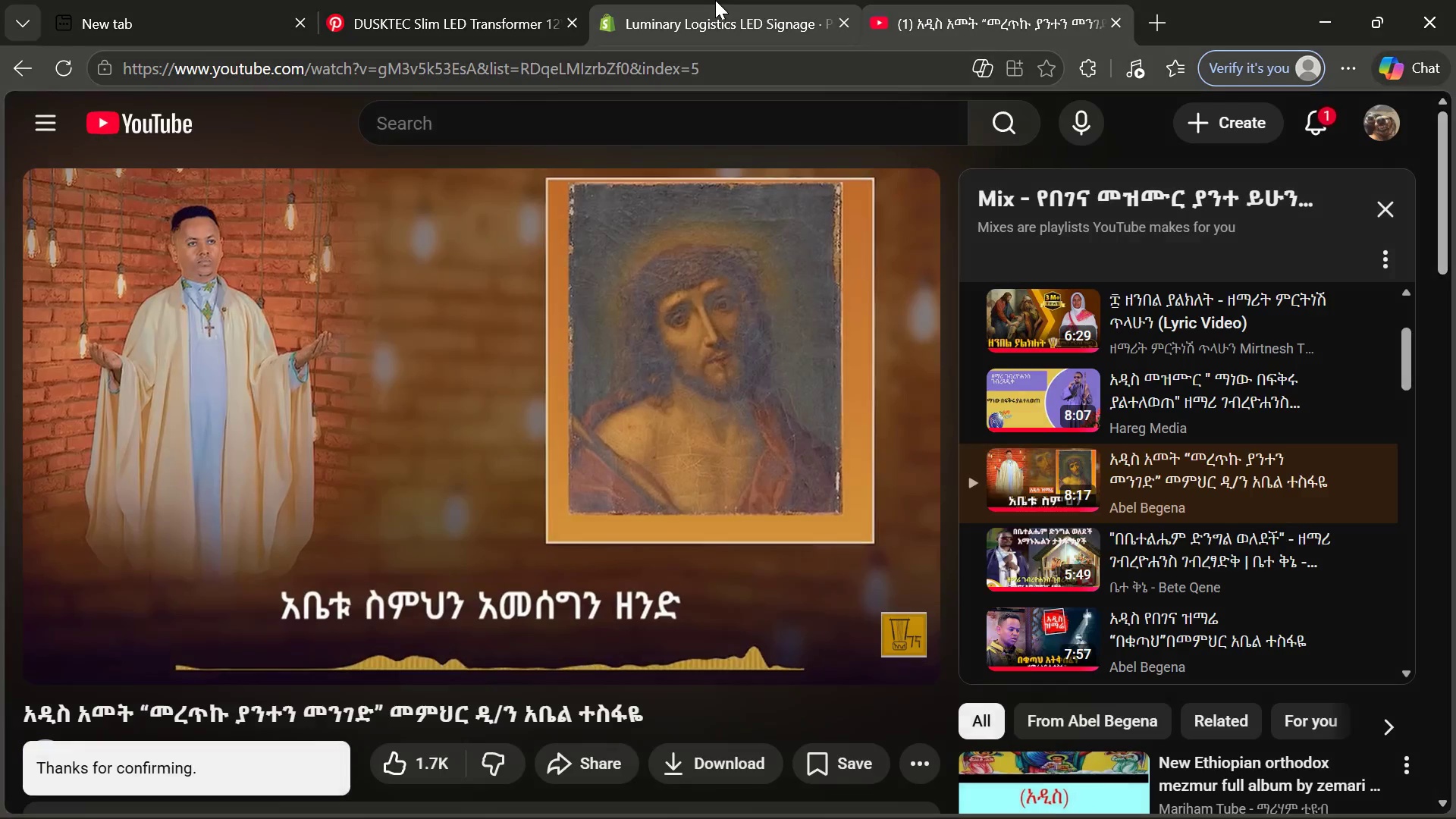 
left_click([715, 0])
 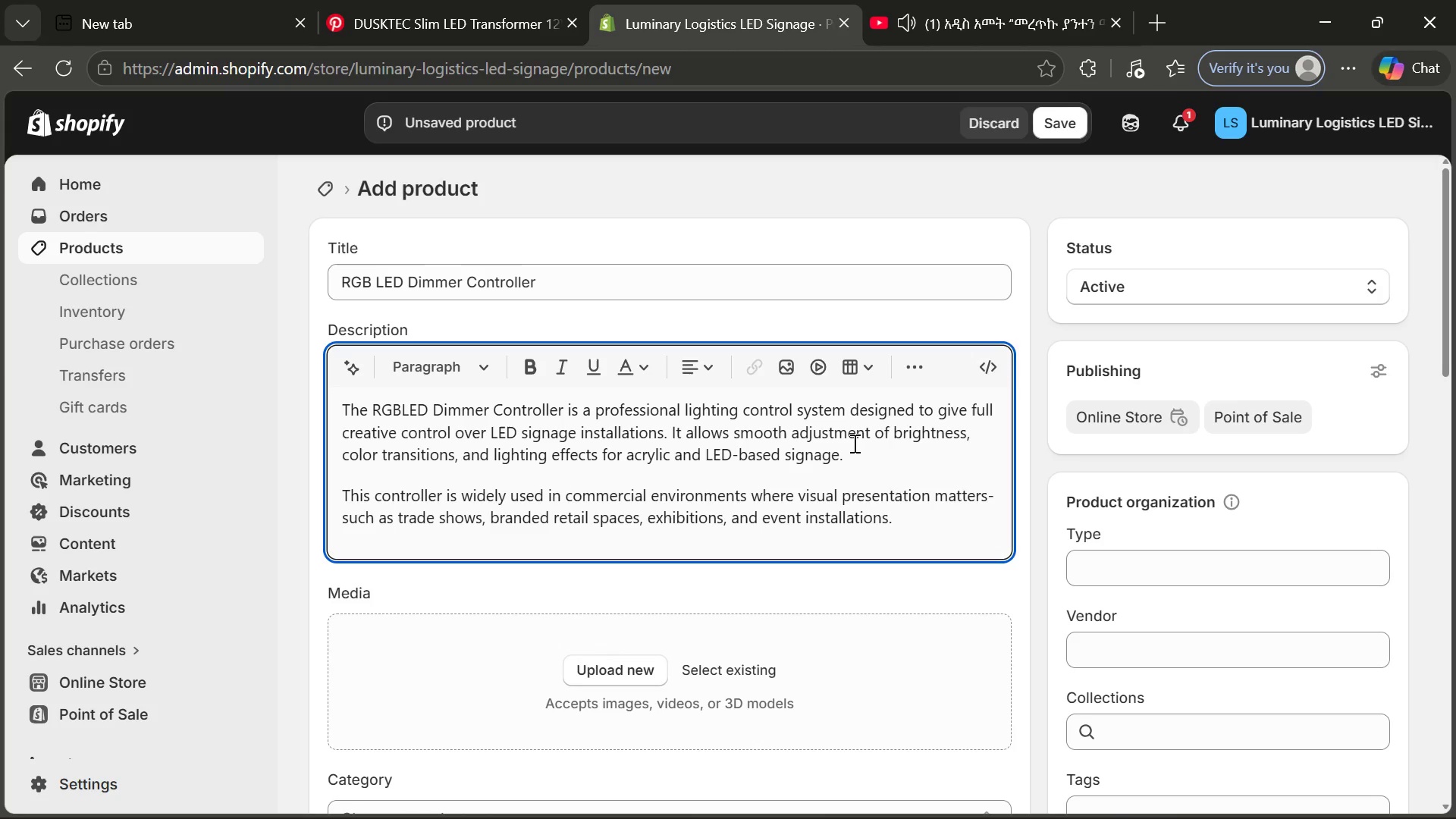 
wait(5.2)
 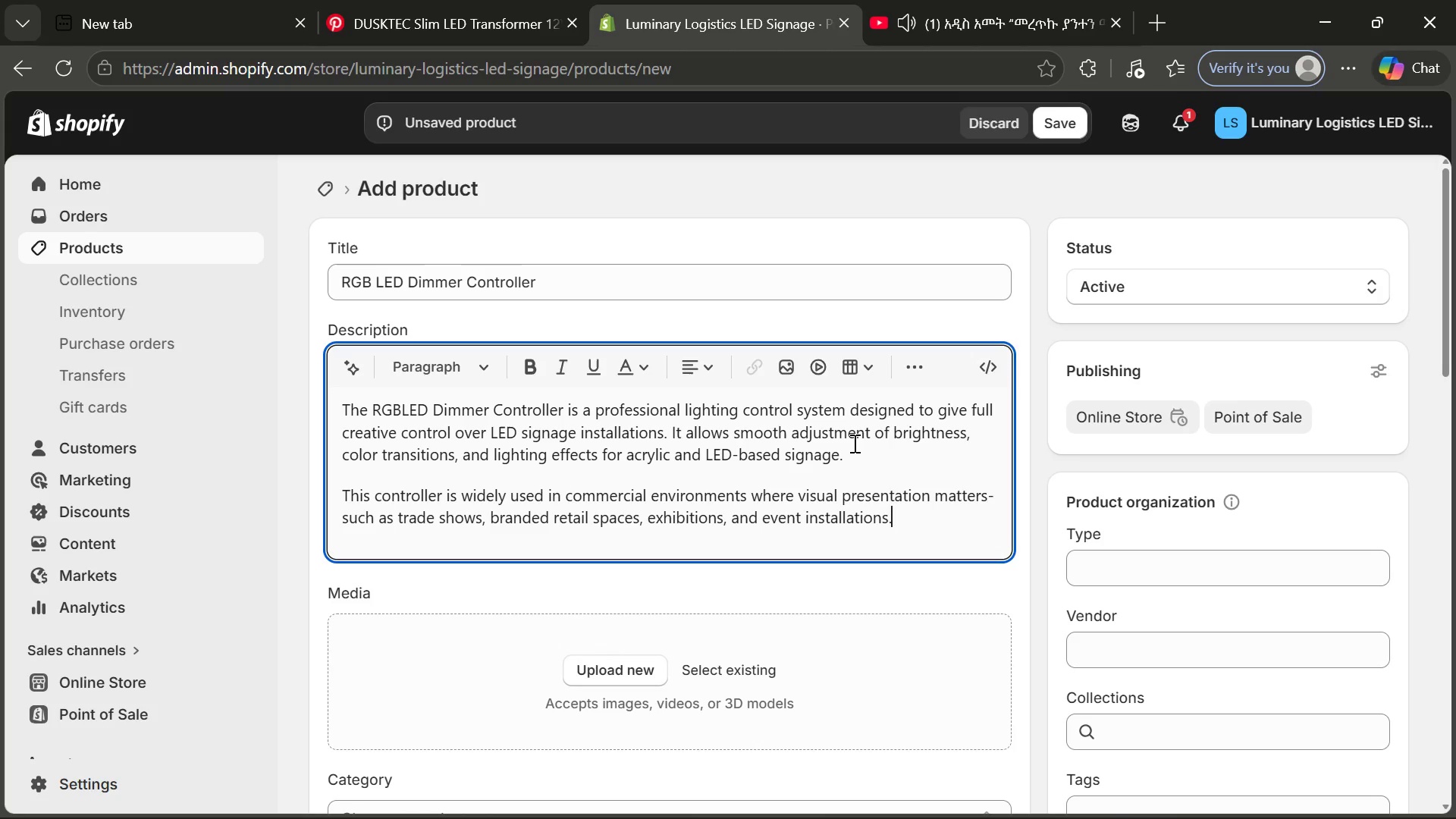 
key(Enter)
 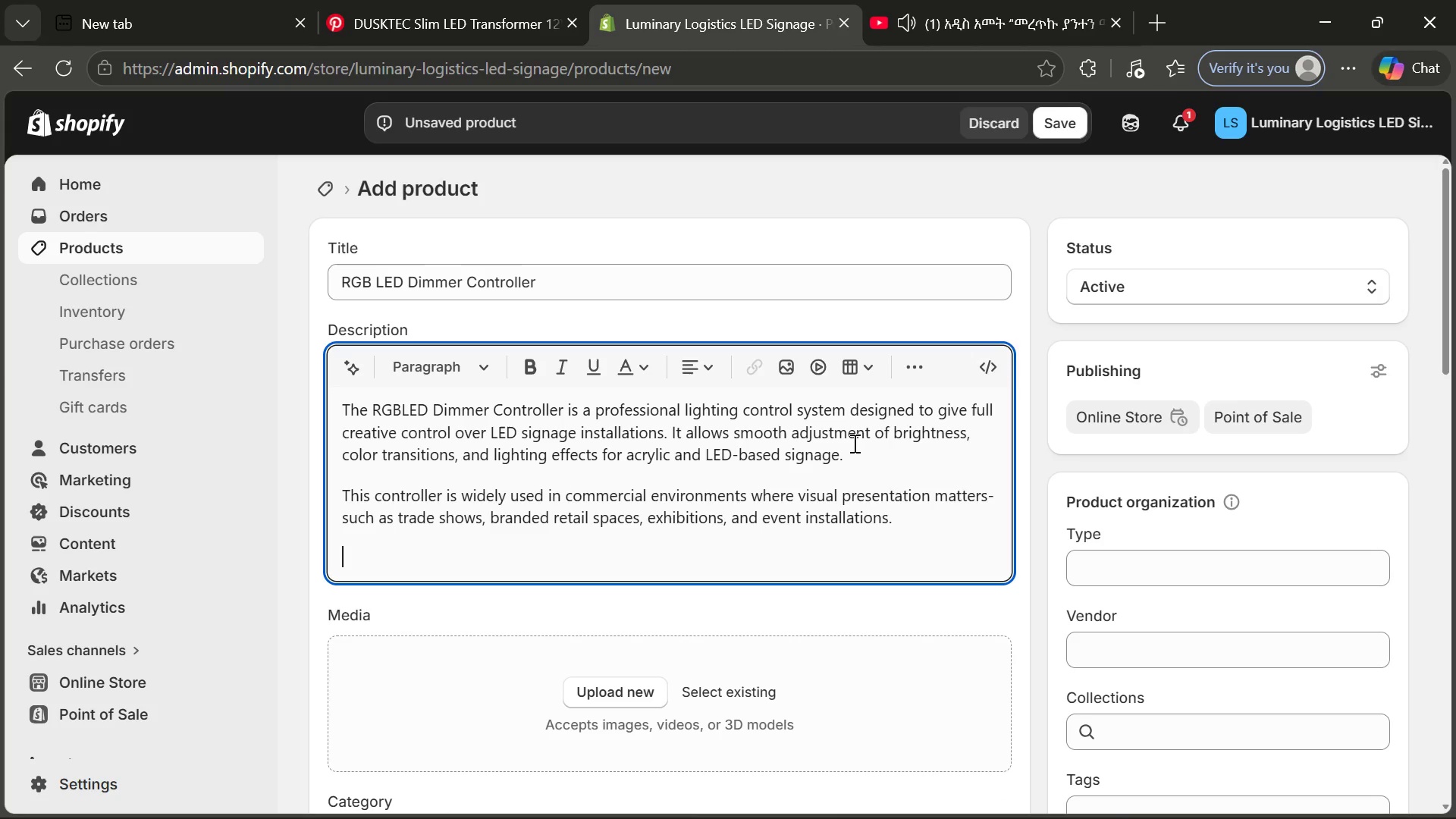 
type(With its responsive remote control system and stable signa;)
key(Backspace)
type(l )
 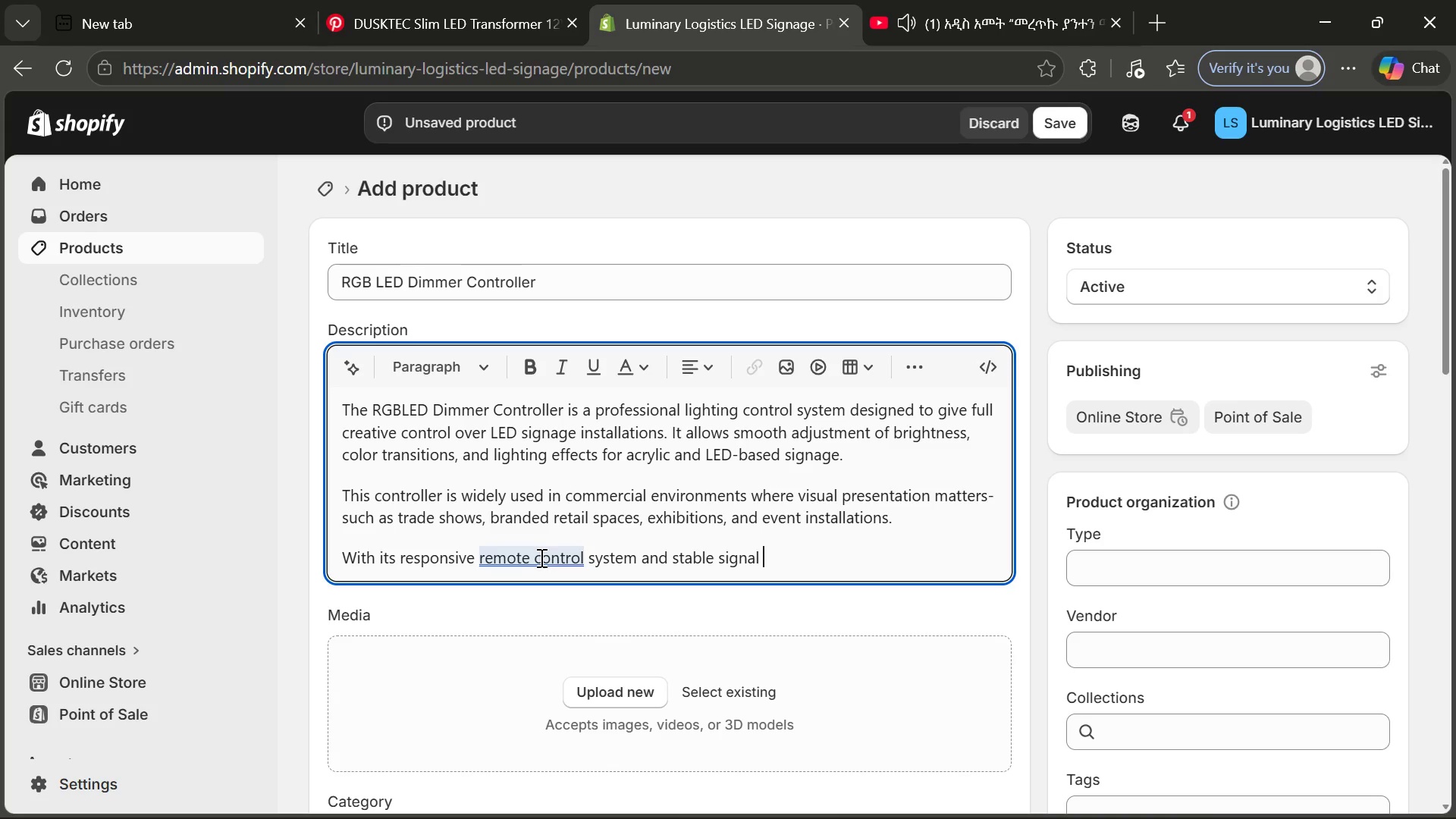 
left_click([534, 557])
 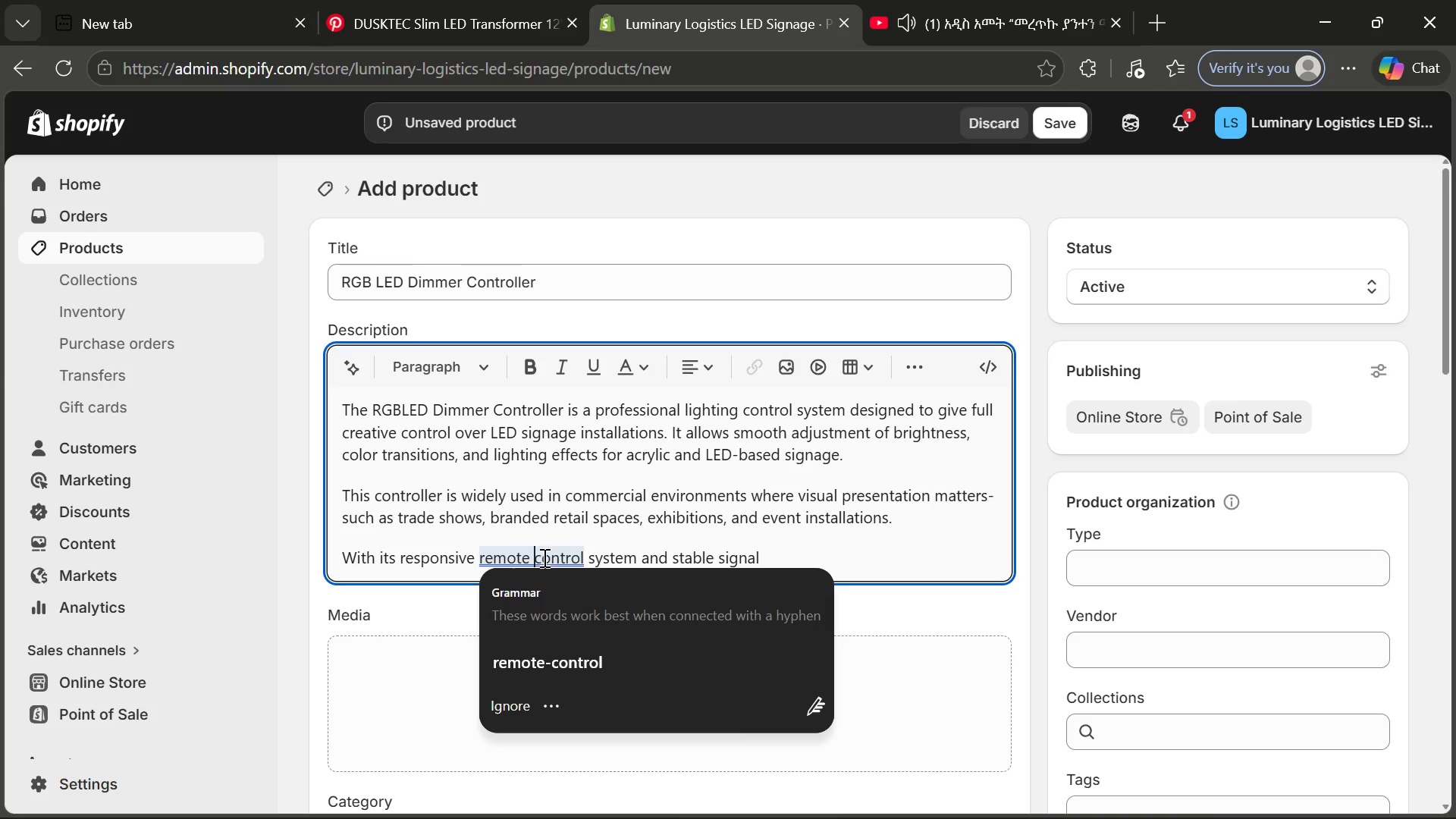 
left_click([543, 557])
 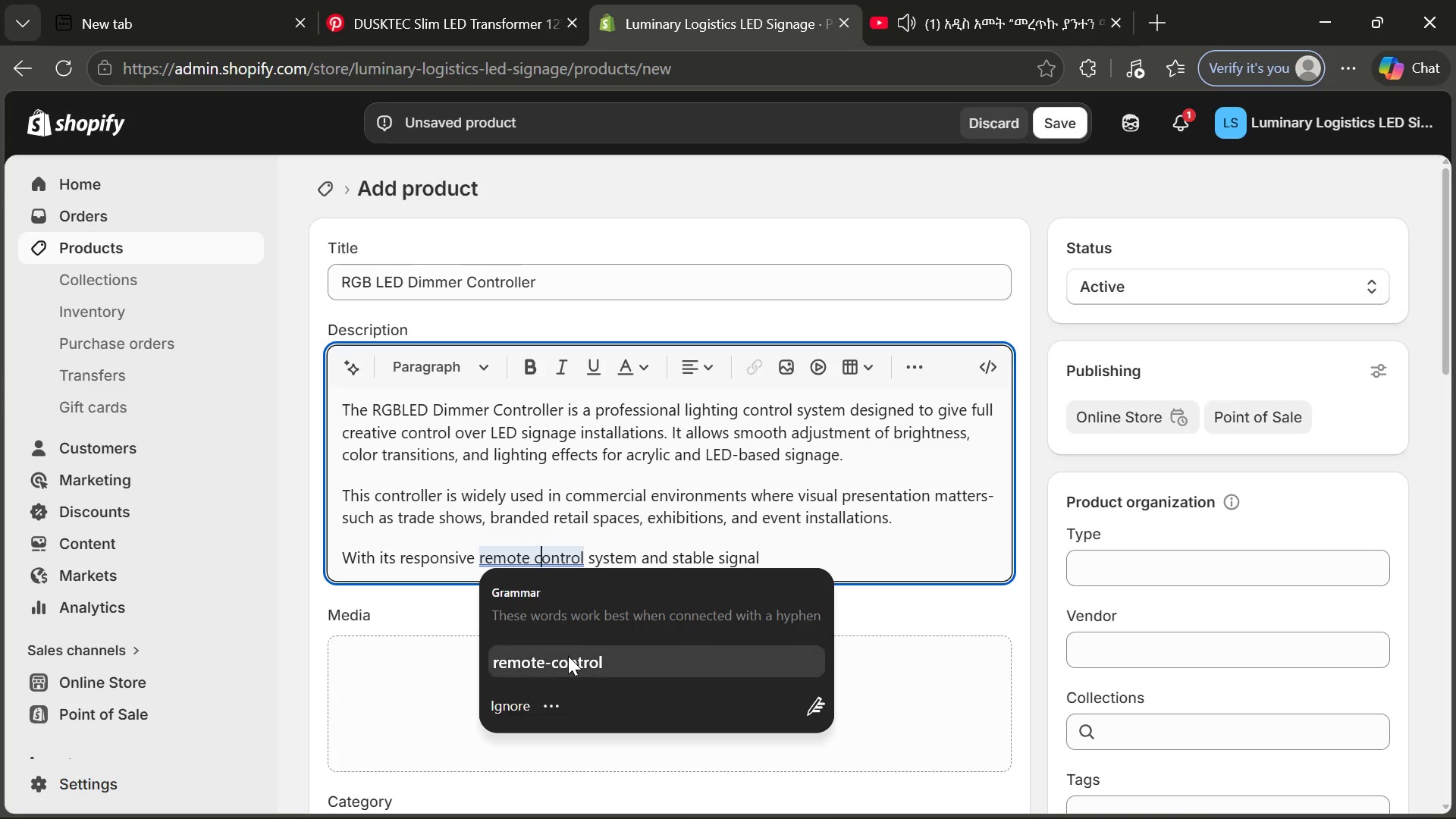 
left_click([569, 656])
 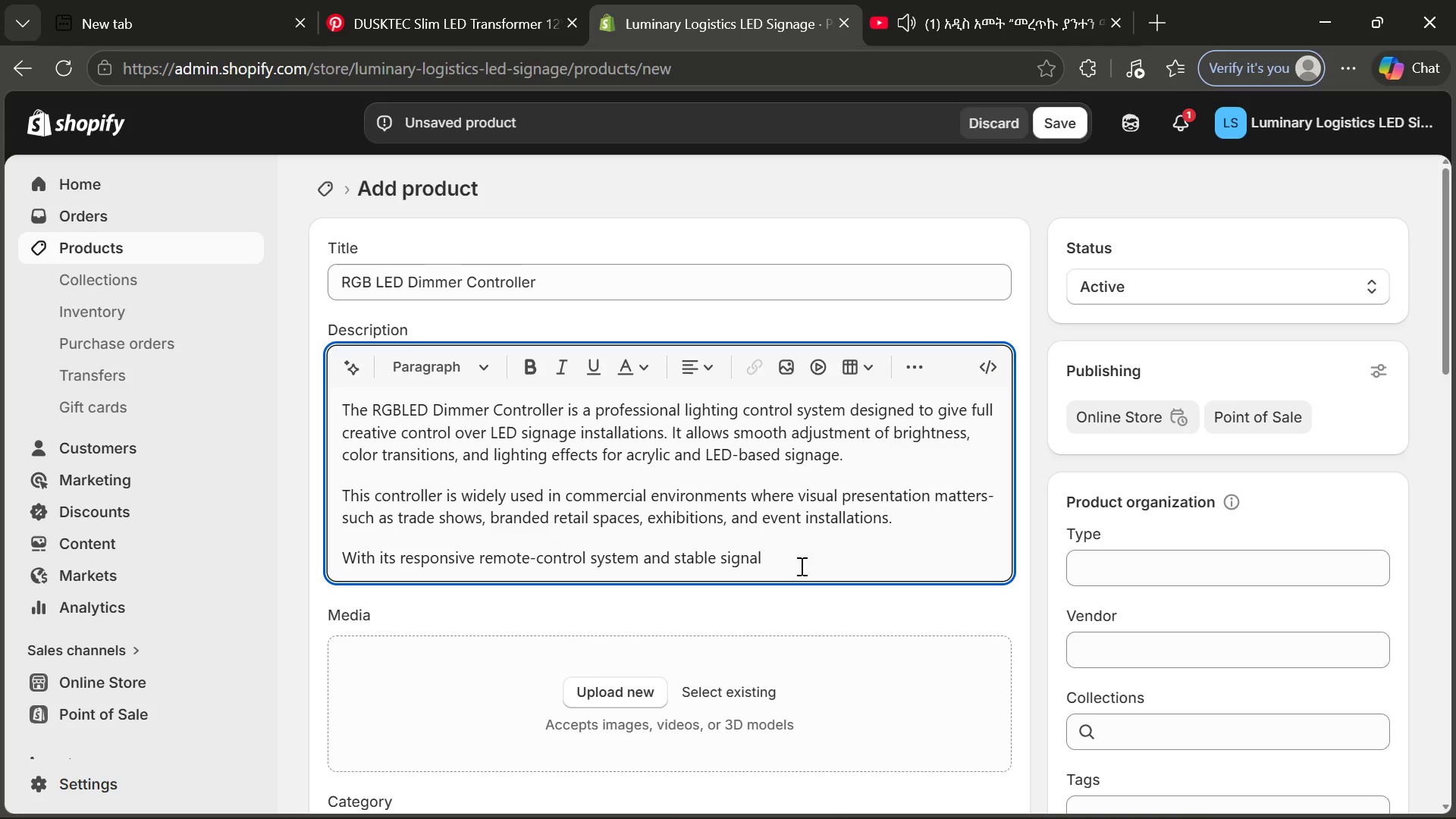 
left_click([798, 565])
 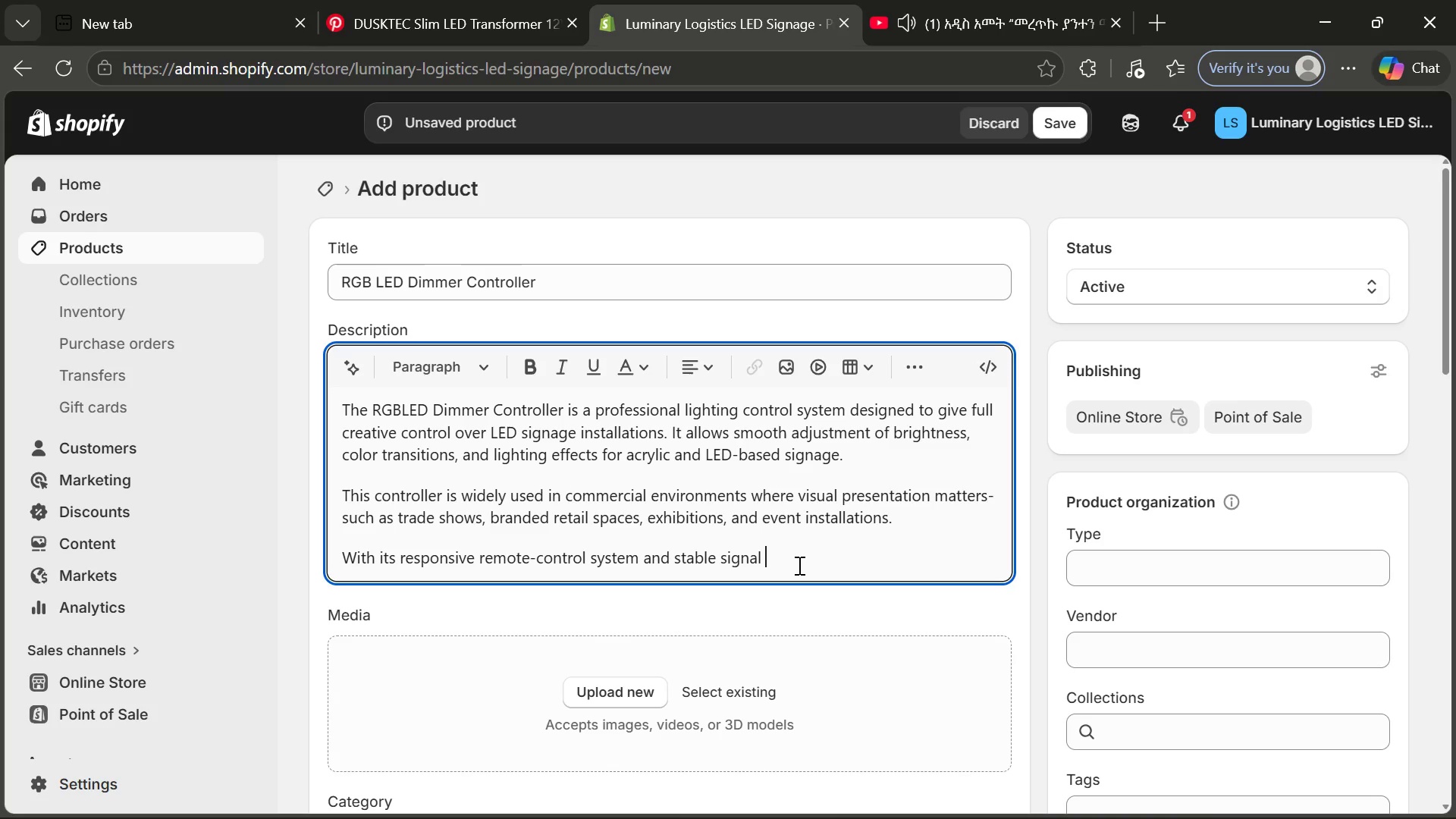 
wait(8.45)
 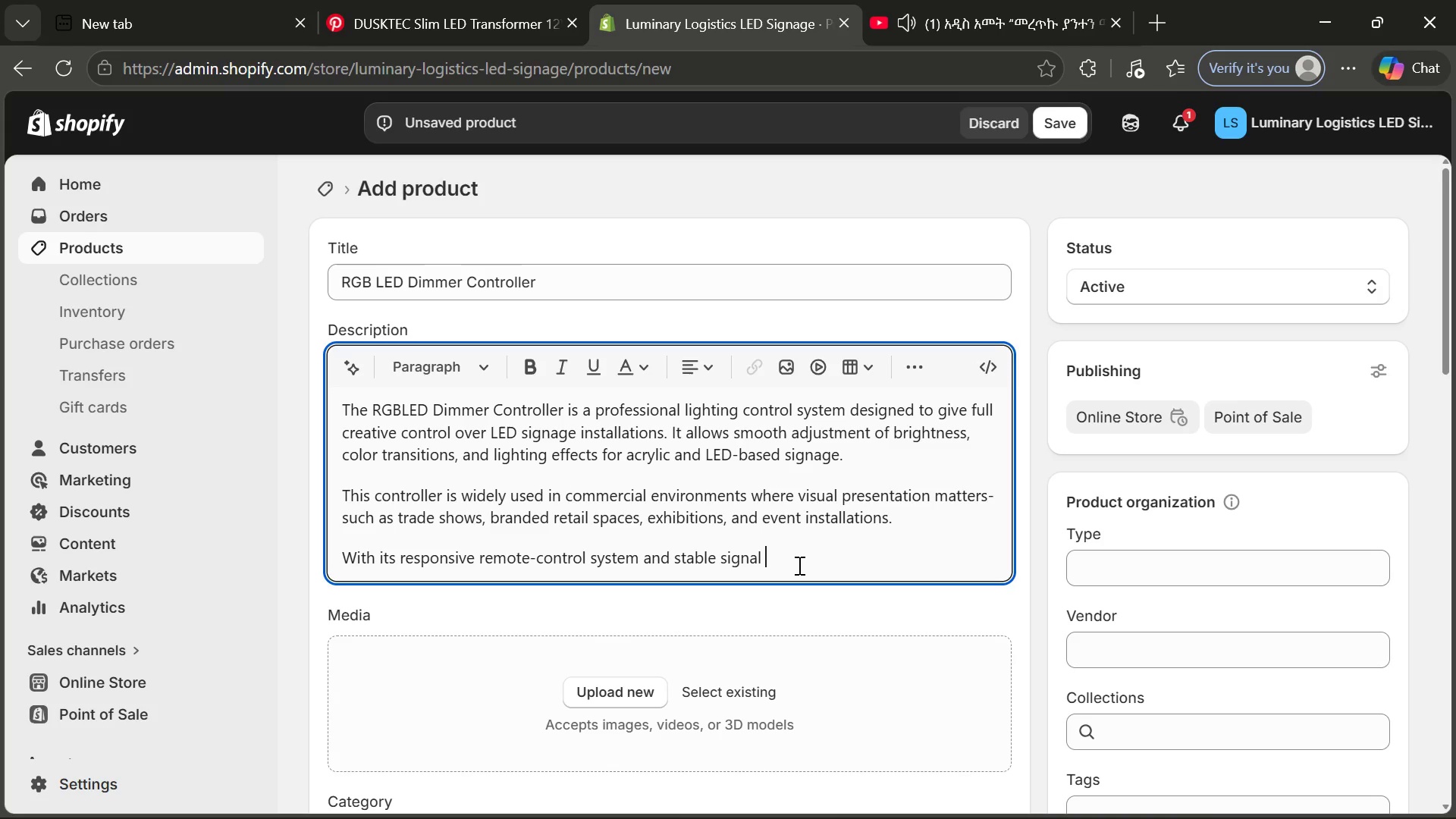 
type(output, users can stable signal )
 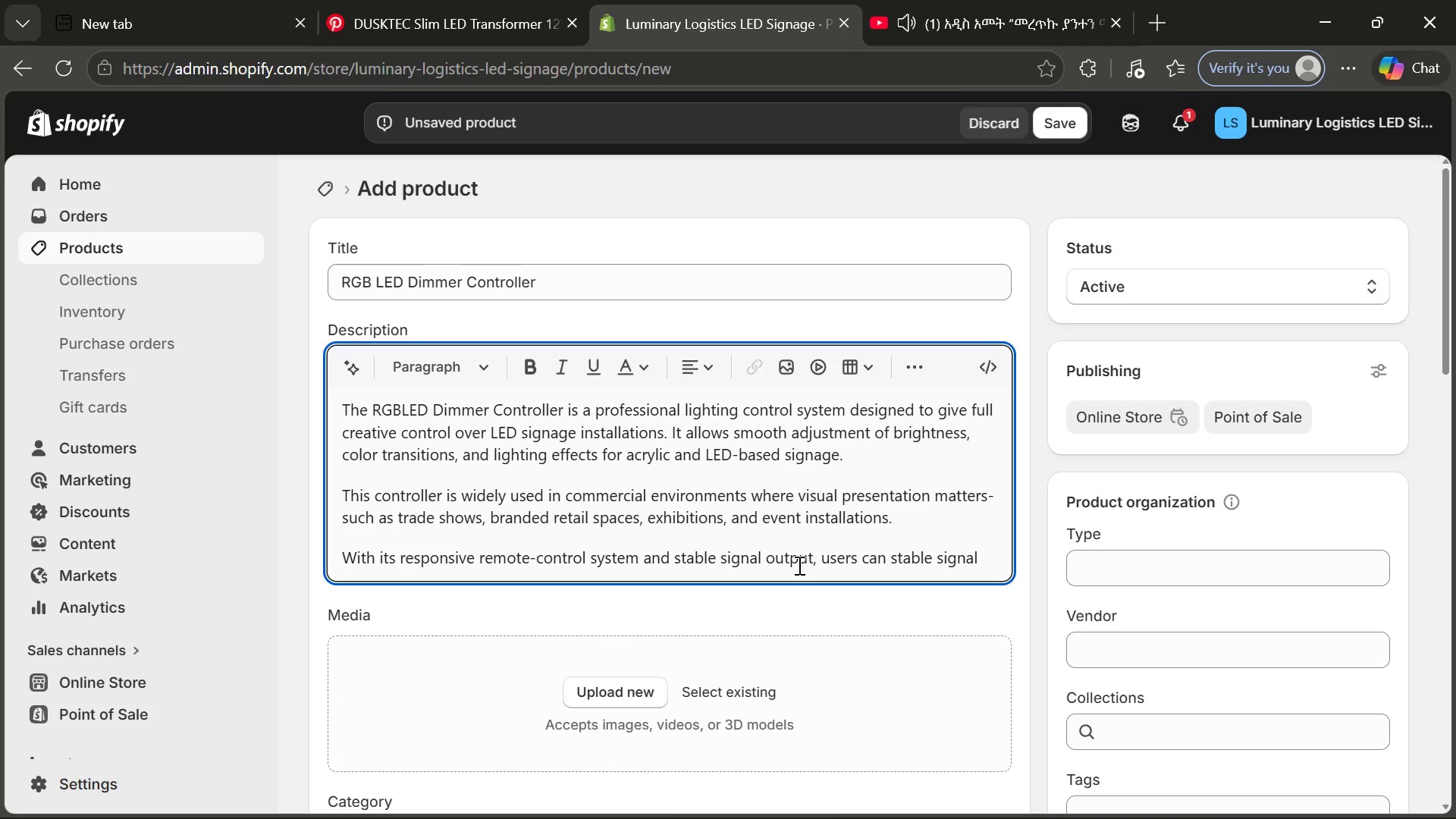 
wait(6.7)
 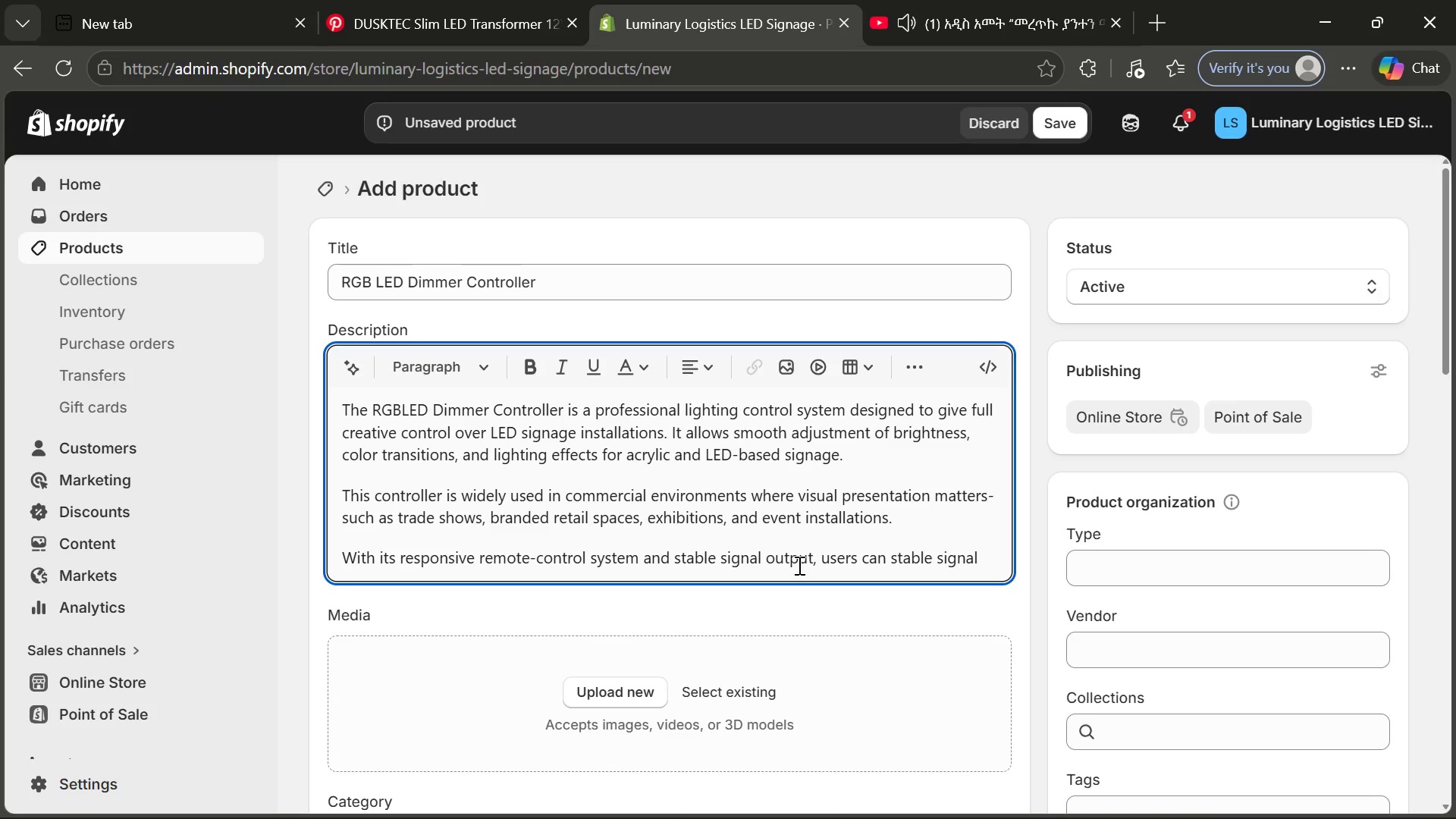 
hold_key(key=Backspace, duration=0.77)
 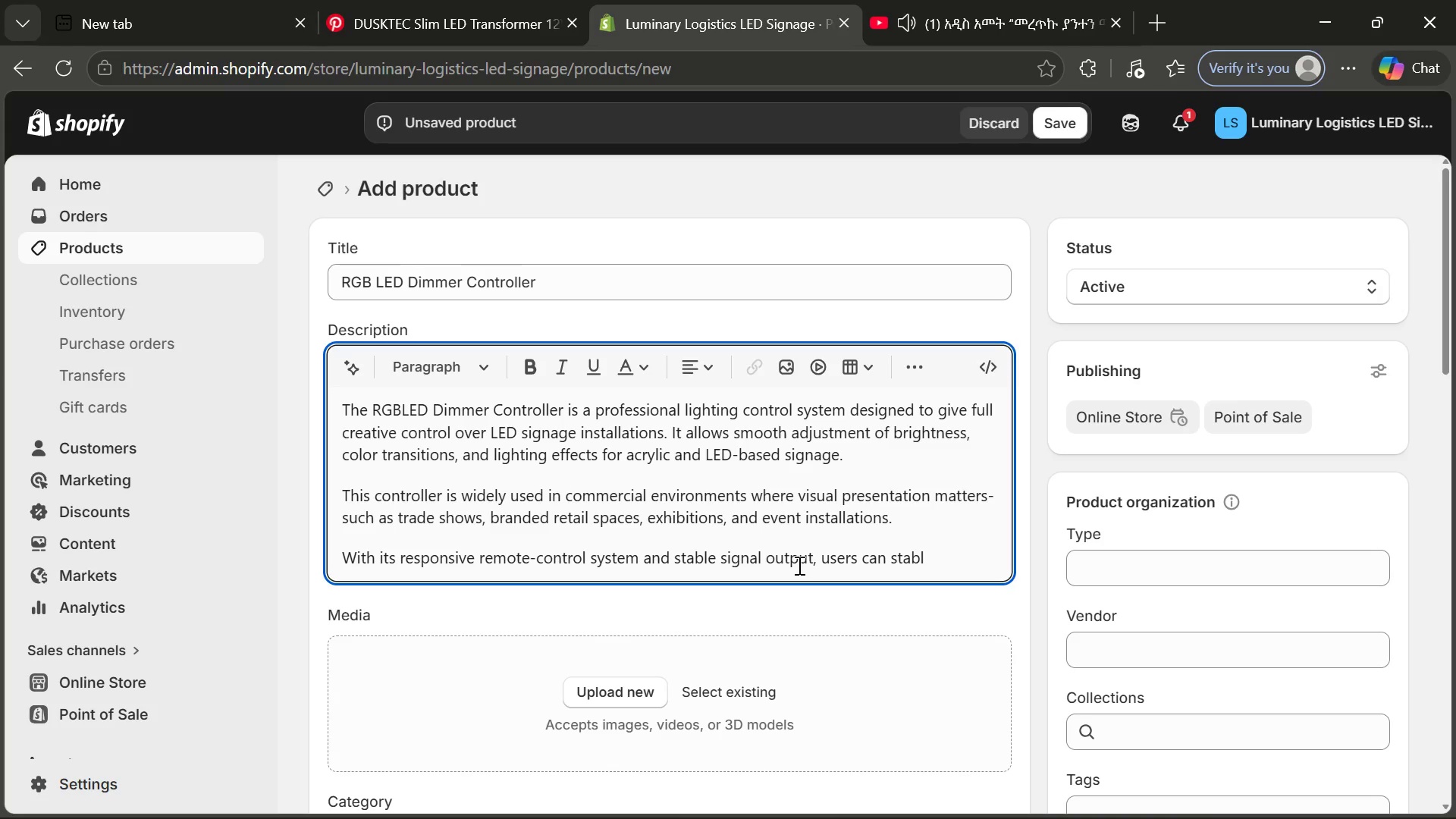 
key(Backspace)
 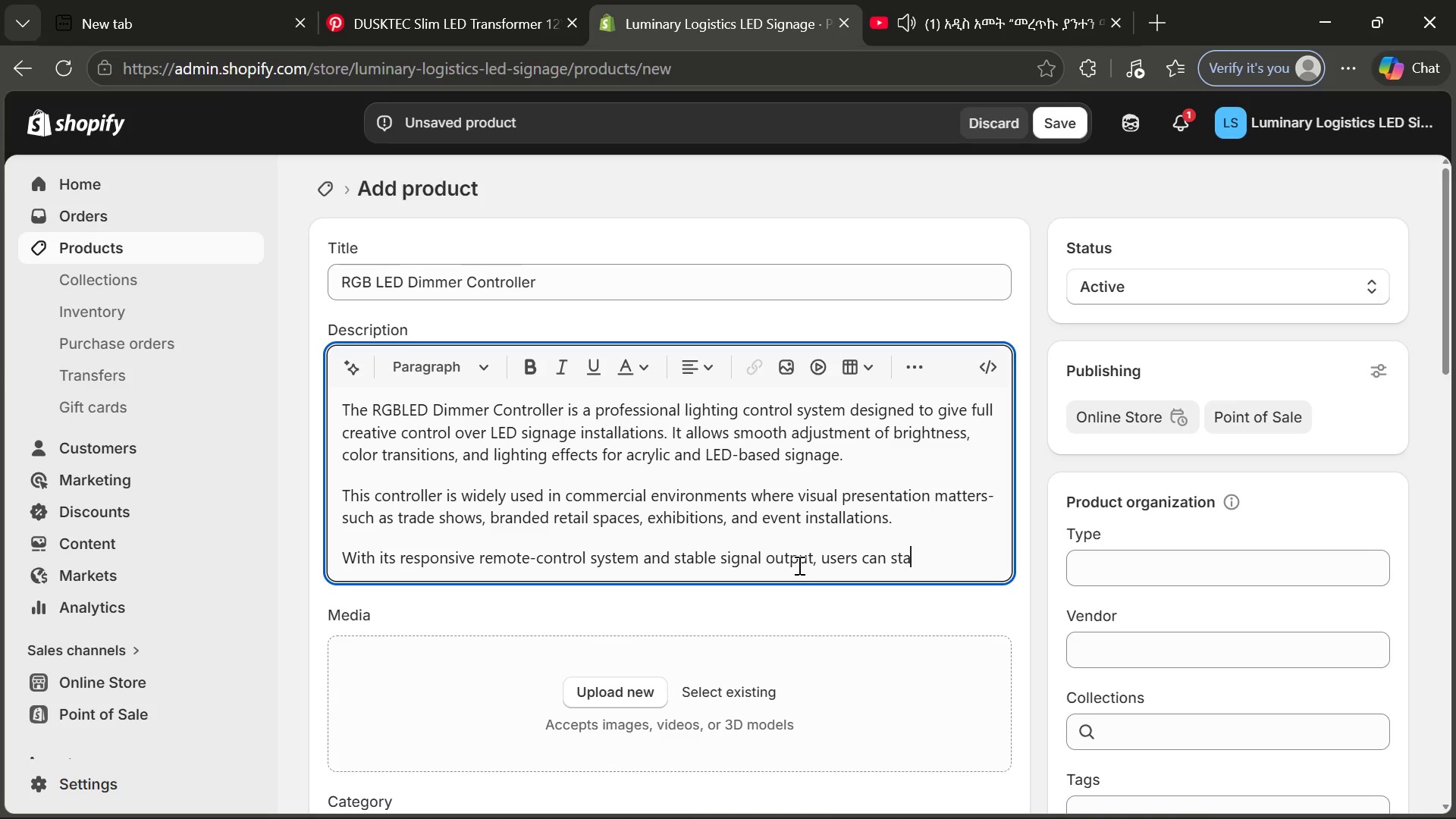 
key(Backspace)
 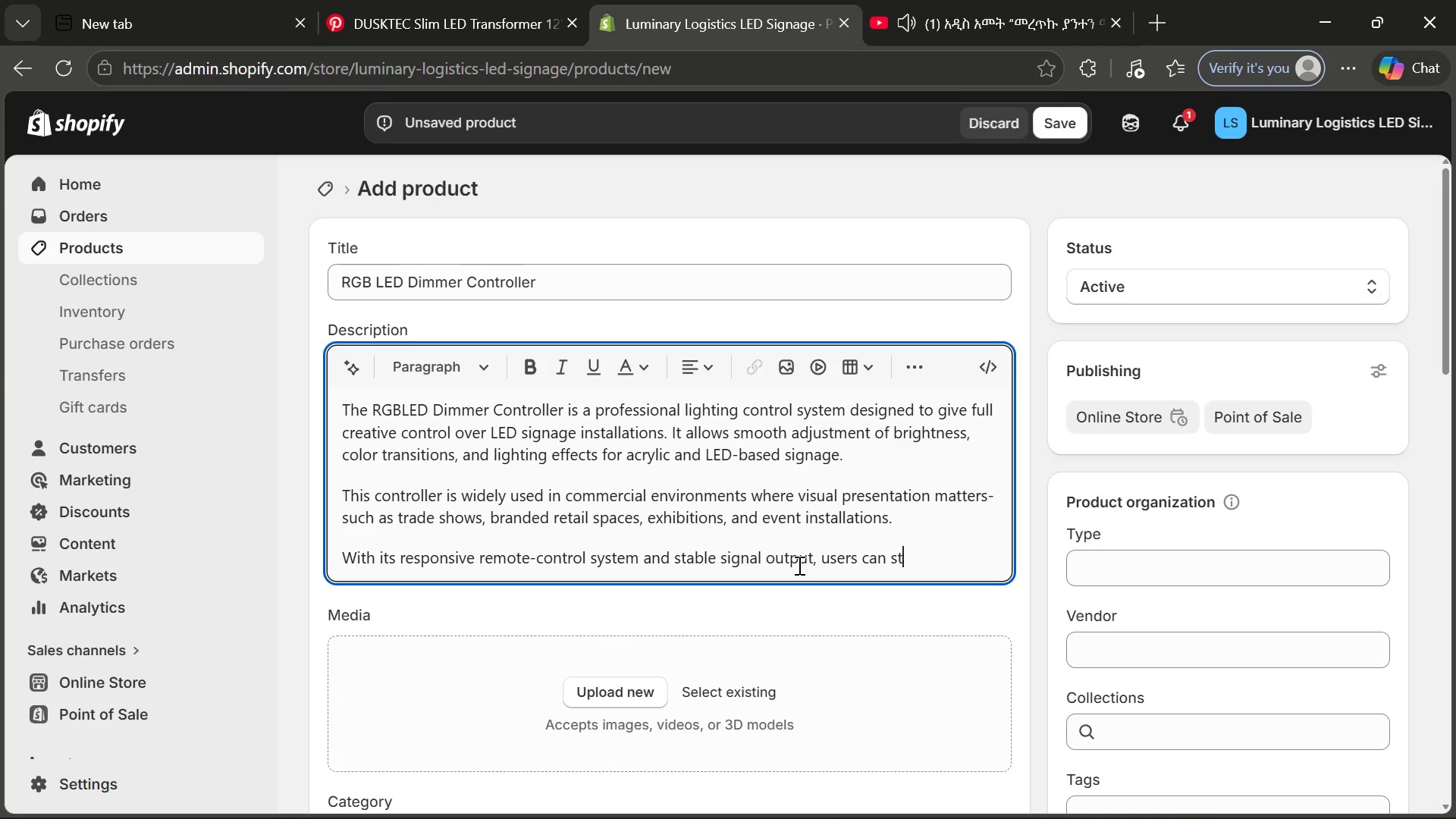 
key(Backspace)
 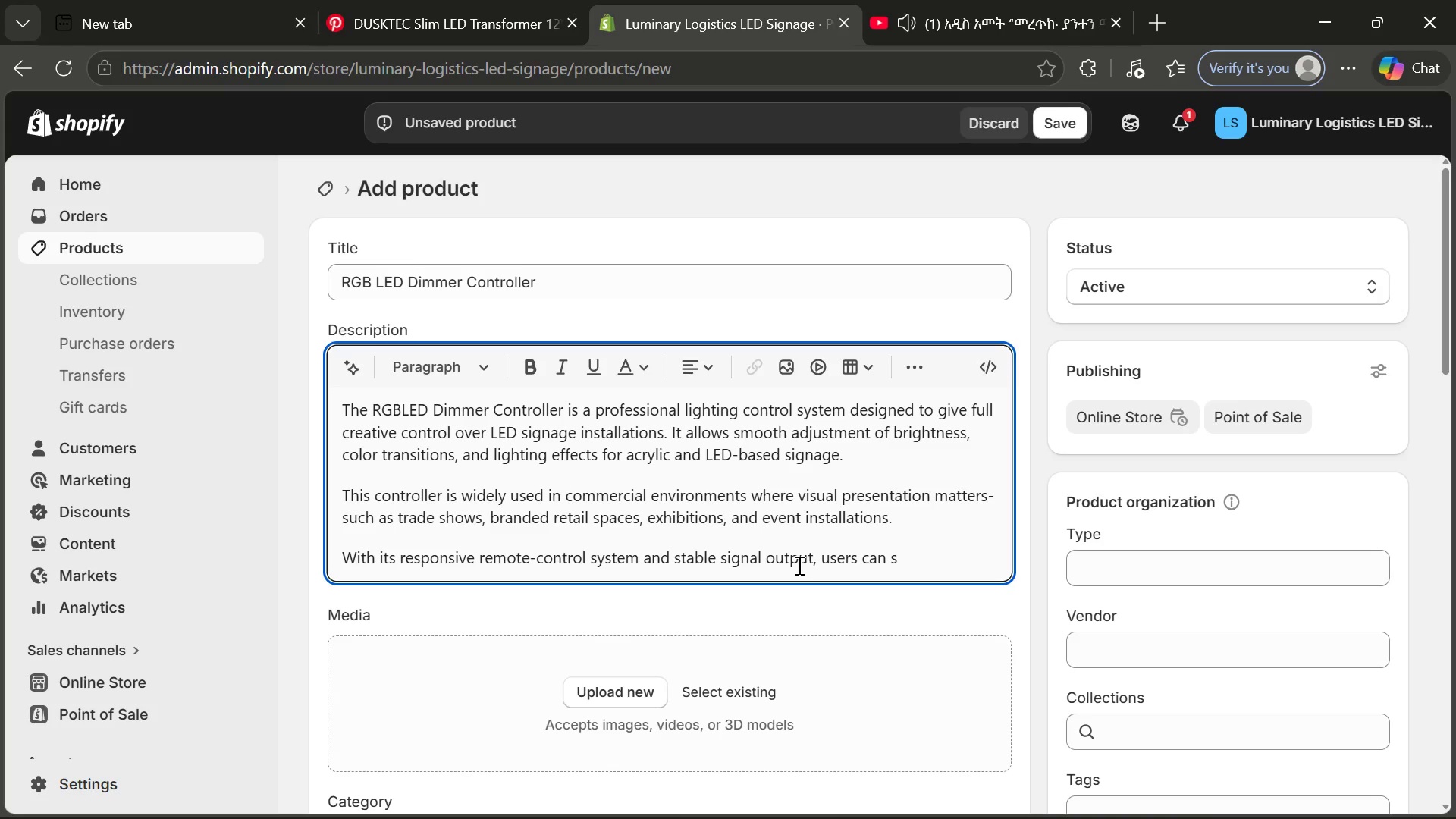 
key(Backspace)
 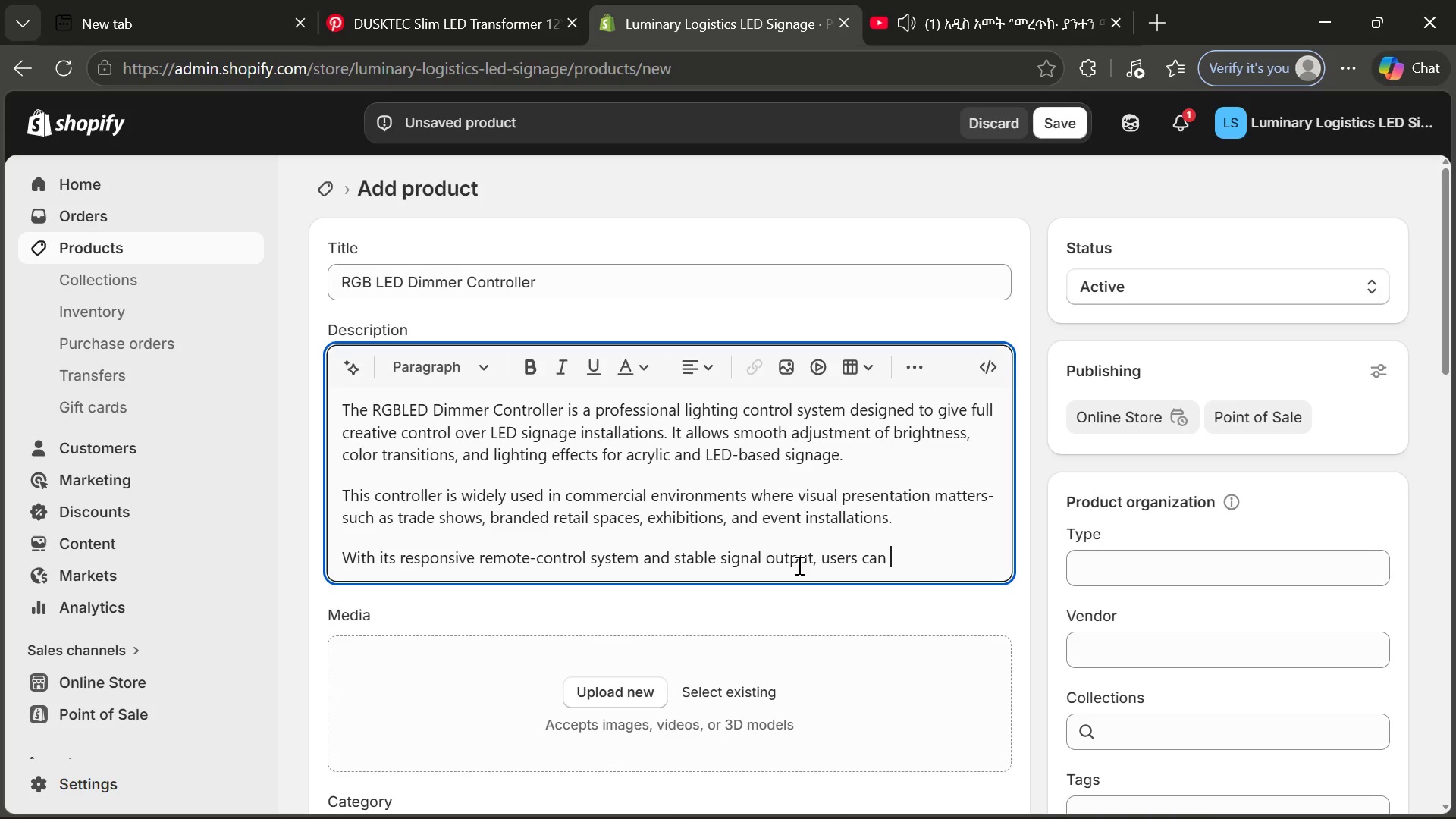 
key(Backspace)
 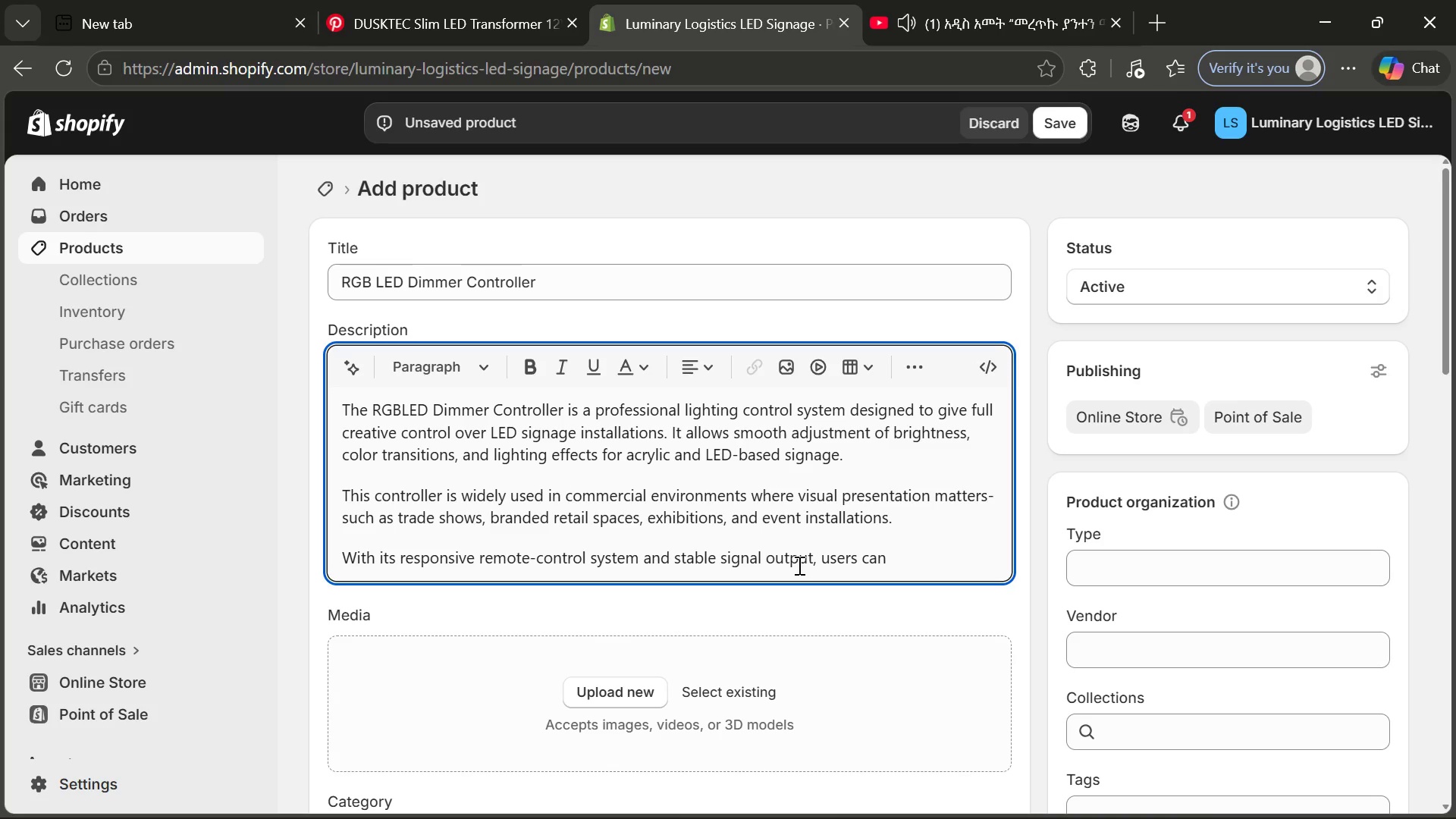 
type(easily adjust light)
 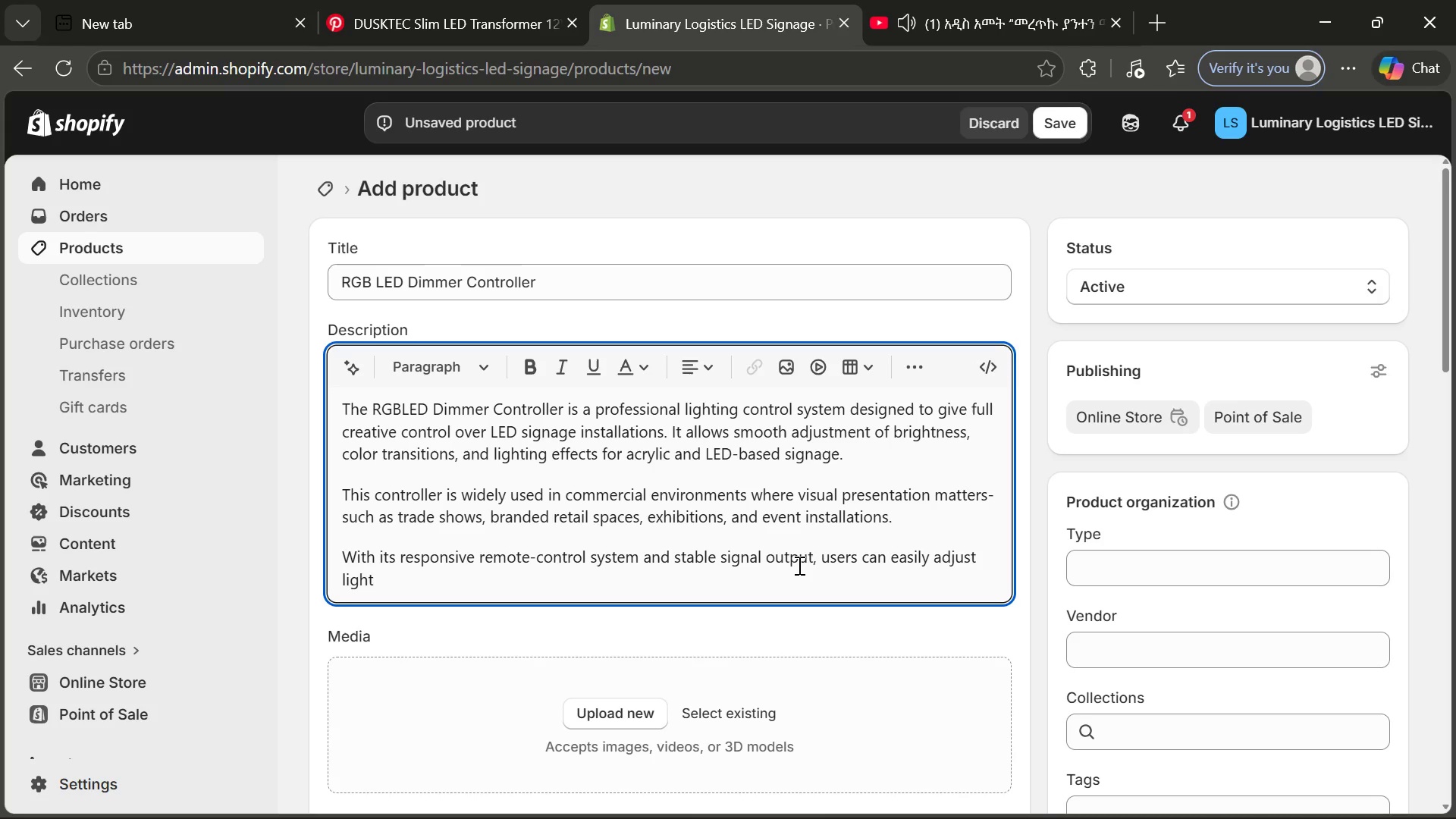 
type(inh)
key(Backspace)
type(g )
 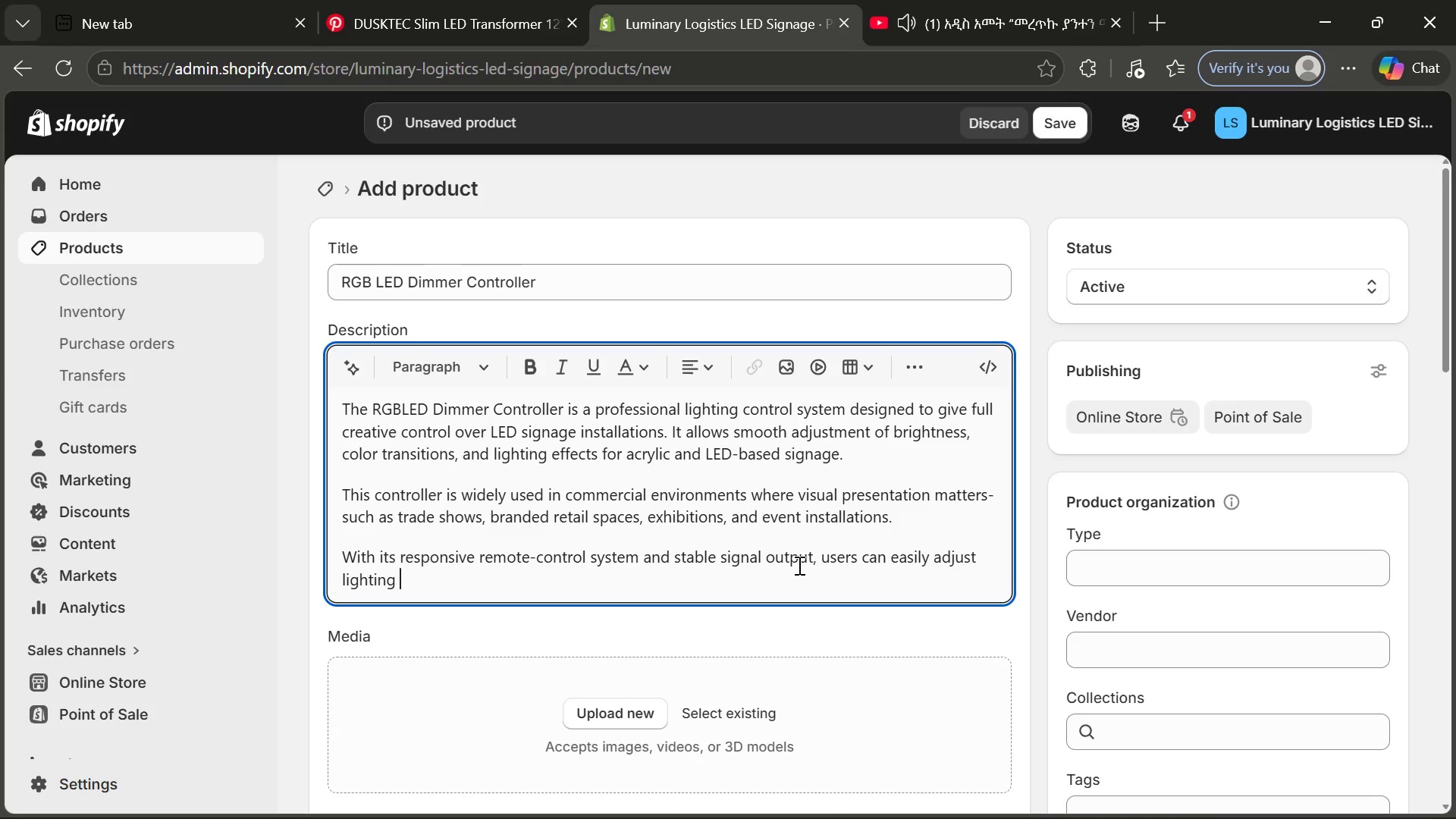 
type(moode)
key(Backspace)
type(s to match branding re)
key(Tab)
type( or envir)
key(Tab)
 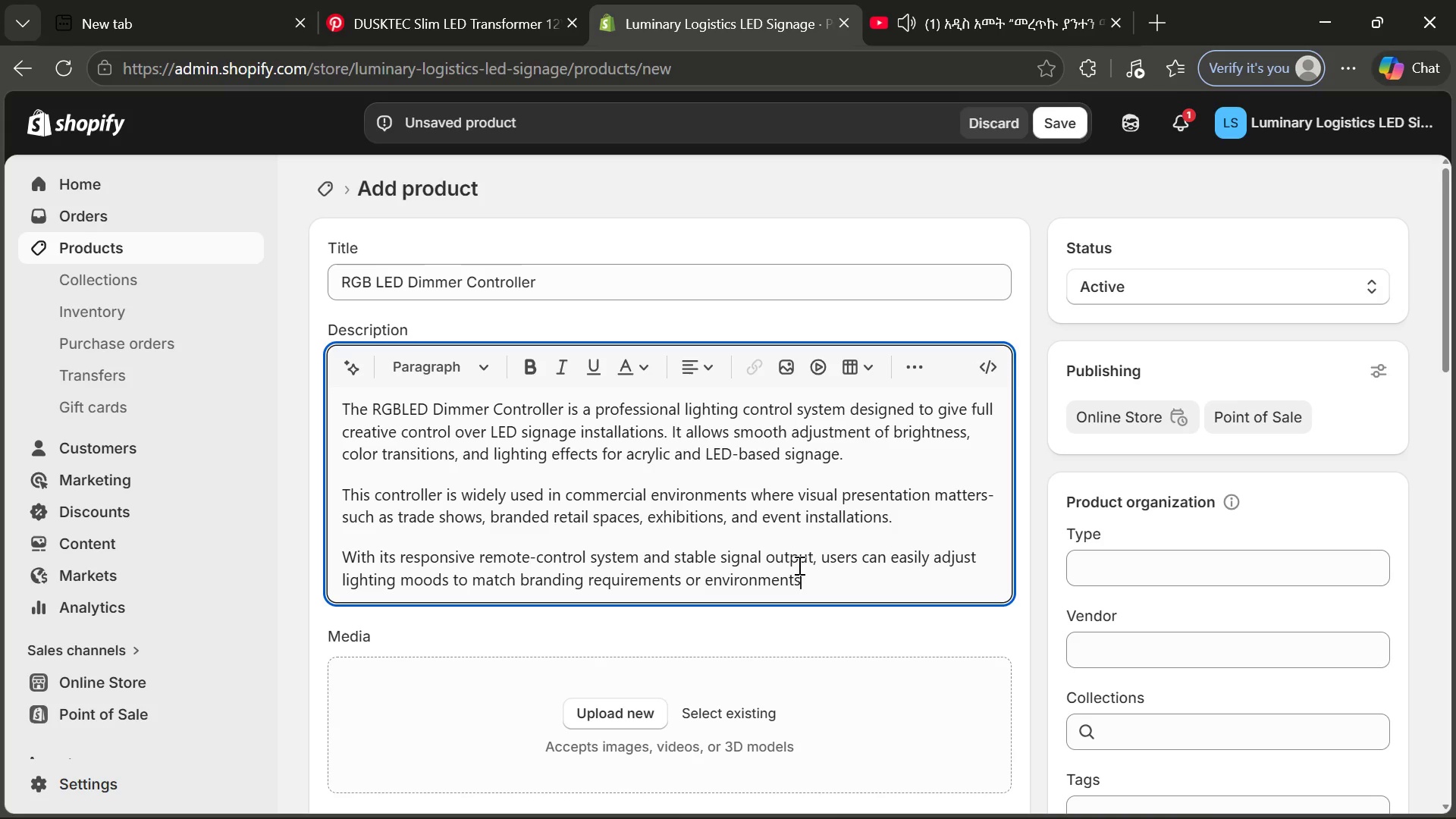 
wait(6.01)
 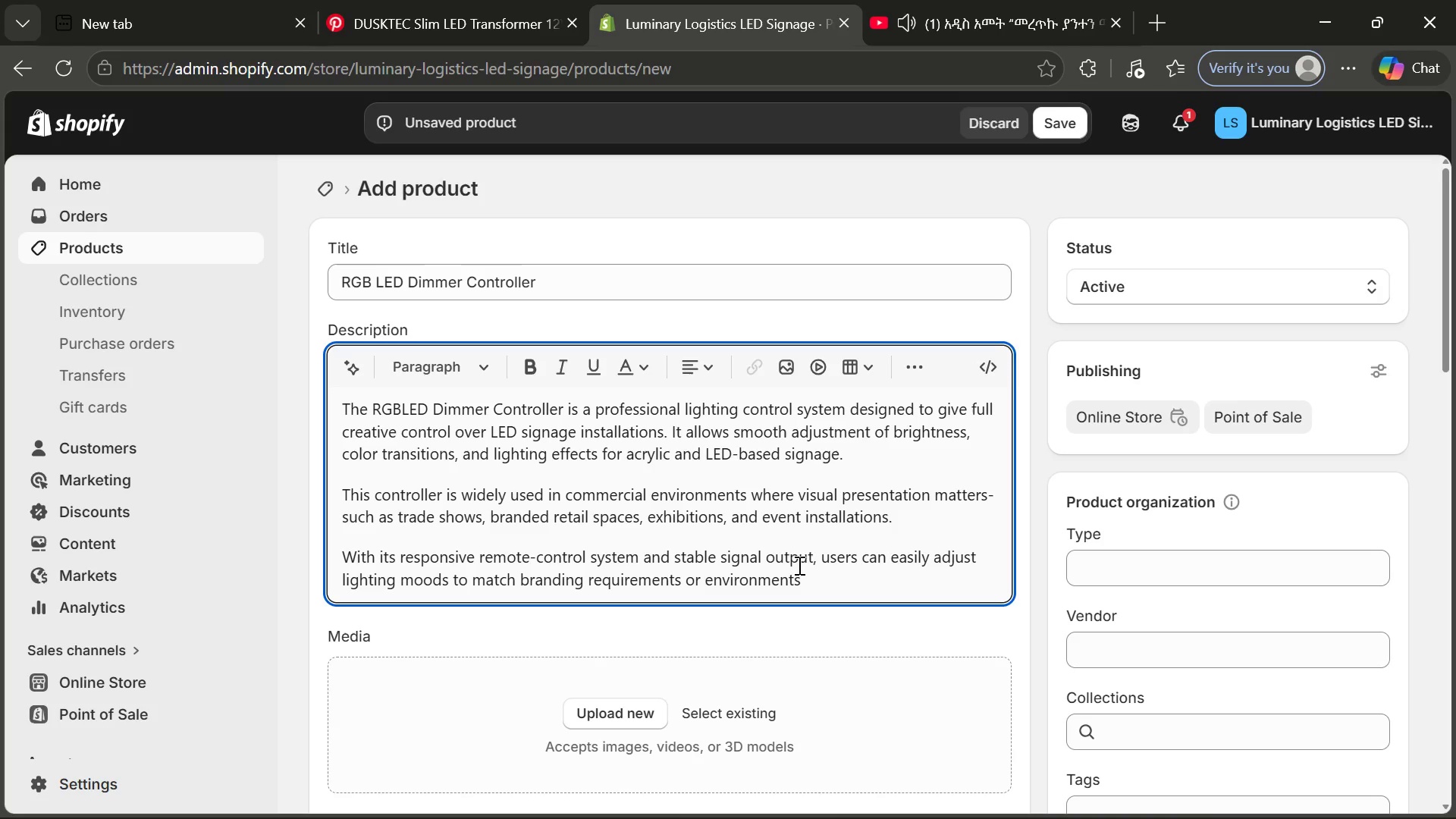 
key(Backspace)
type(al co)
key(Tab)
type(.)
 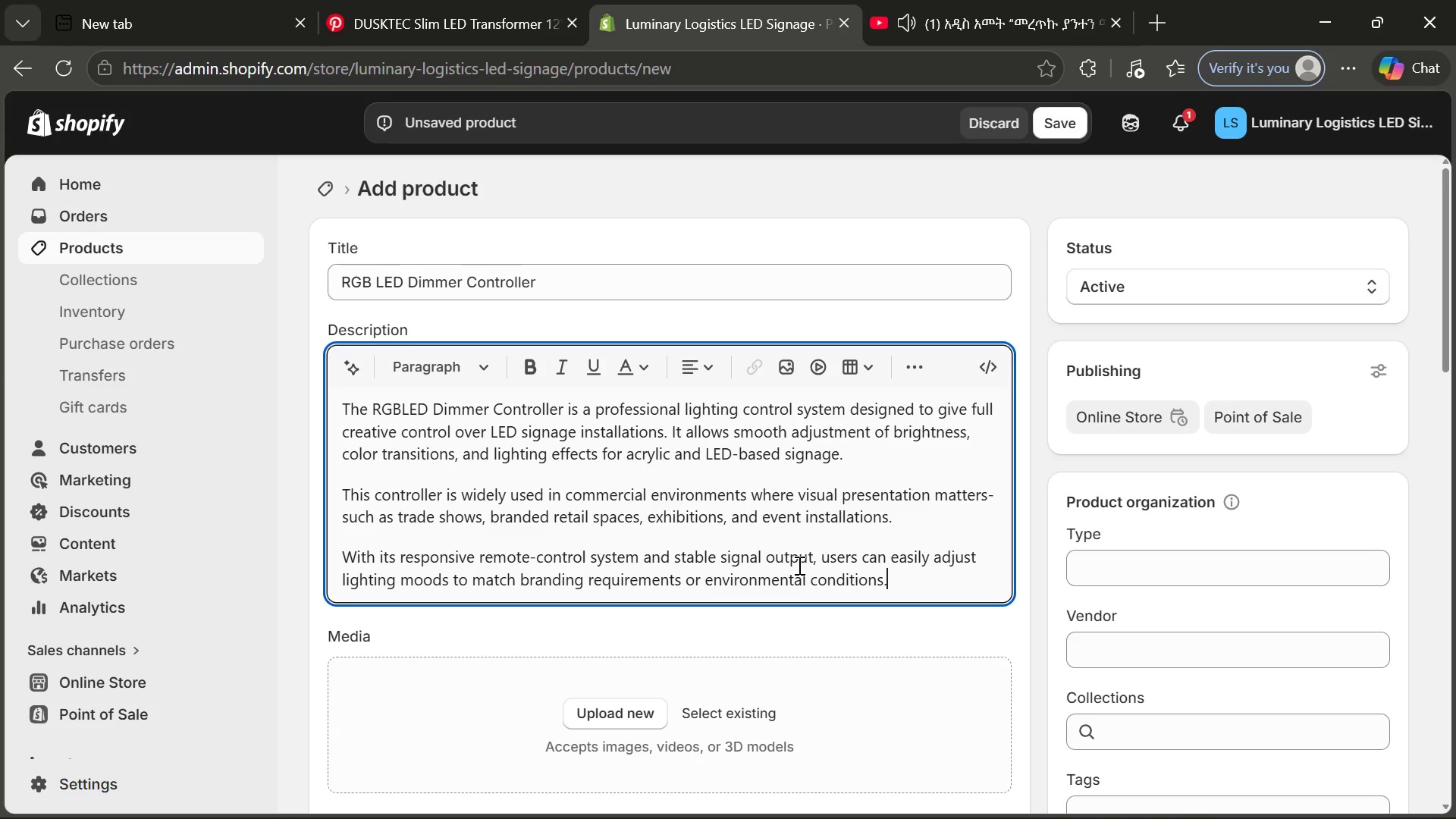 
key(Enter)
 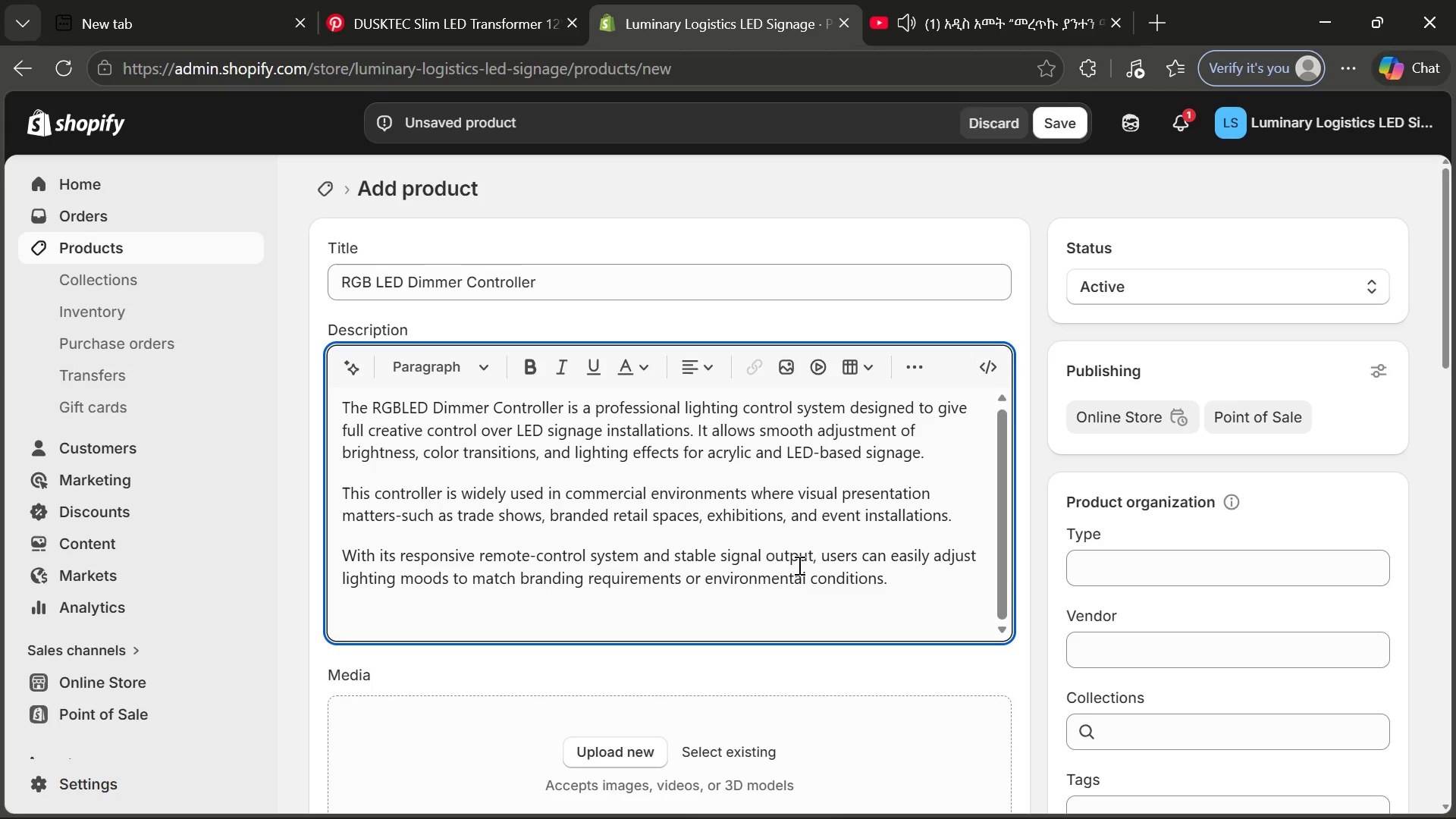 
type(Key Features:)
 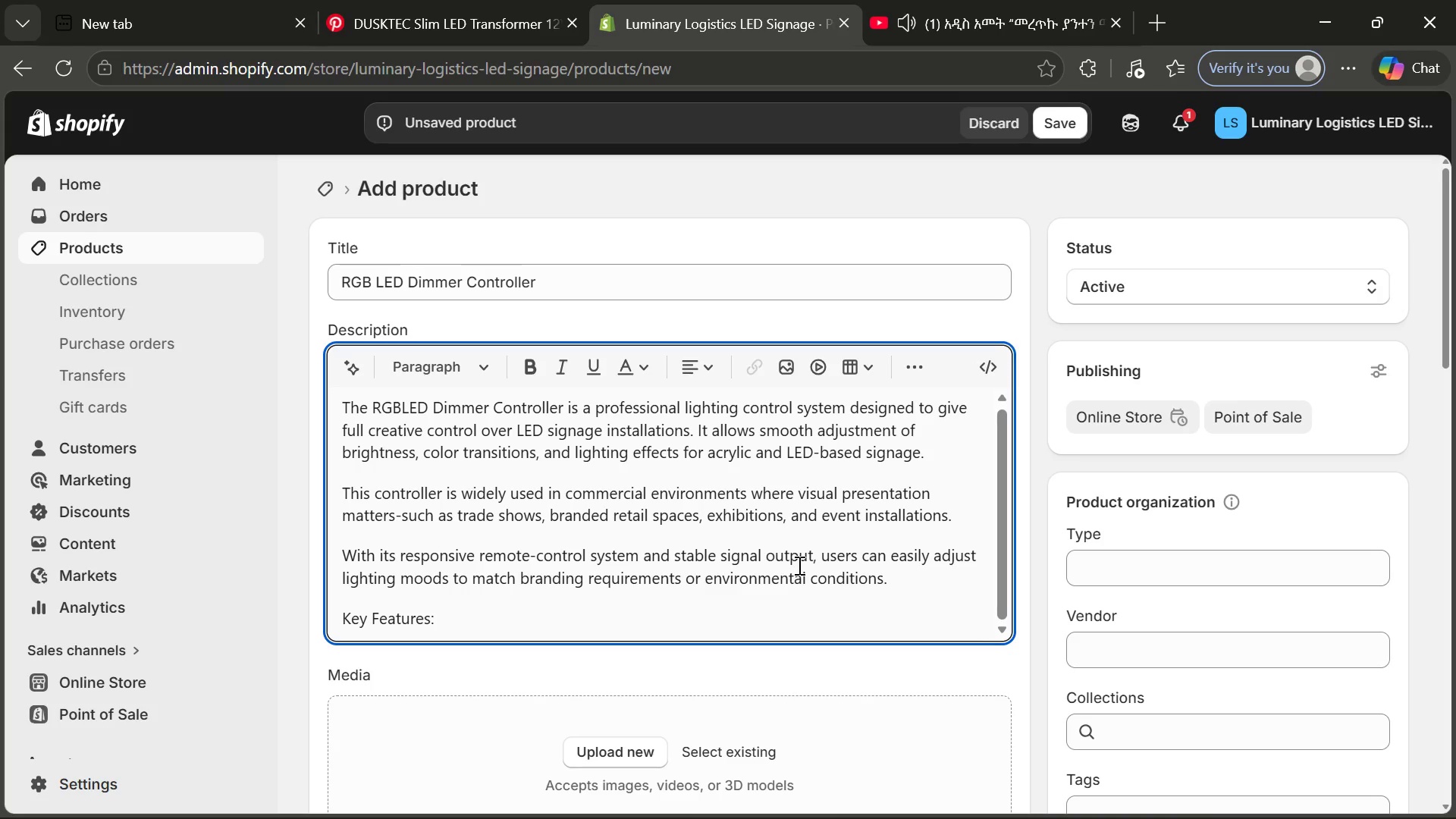 
key(Enter)
 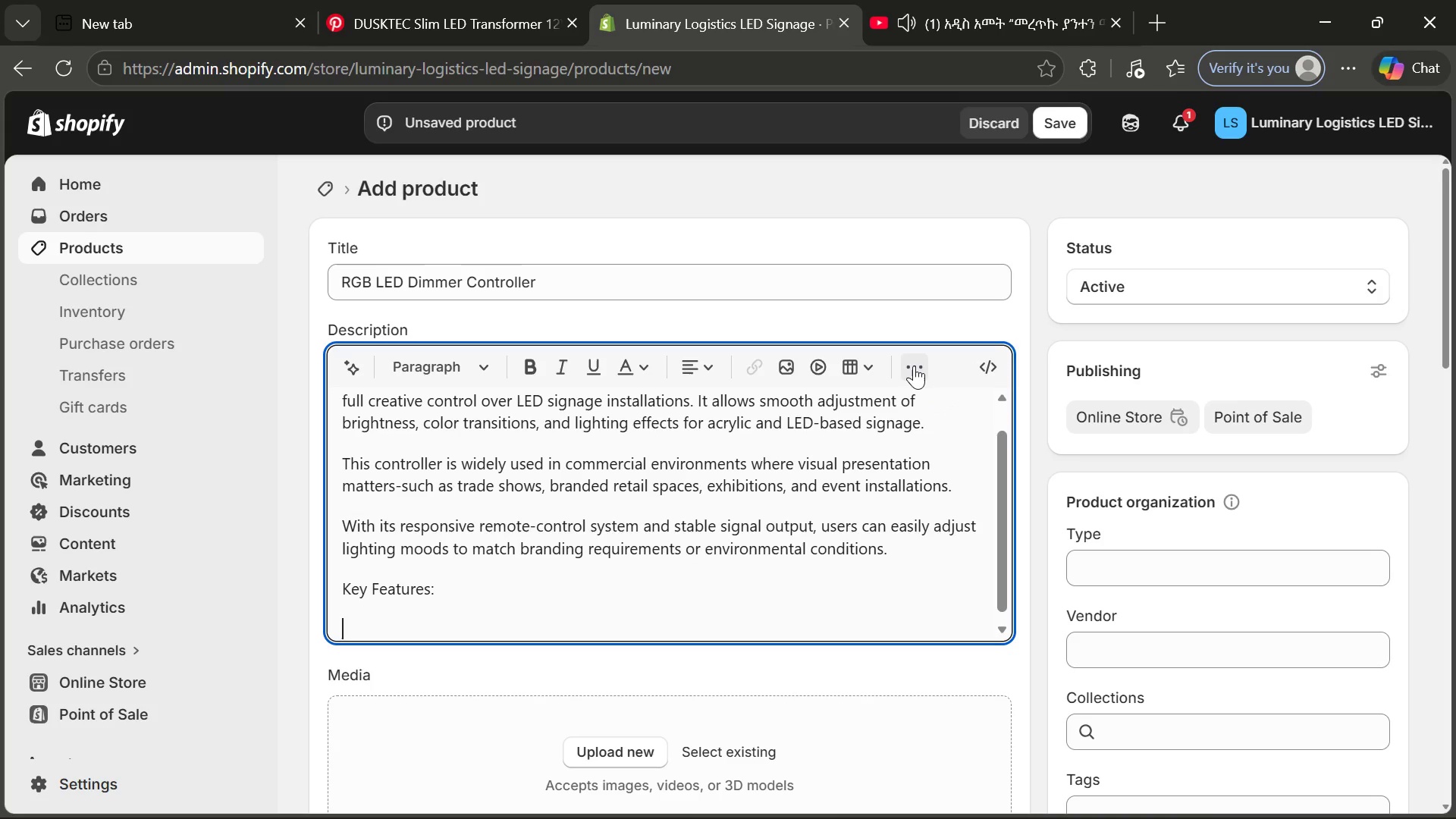 
left_click([914, 366])
 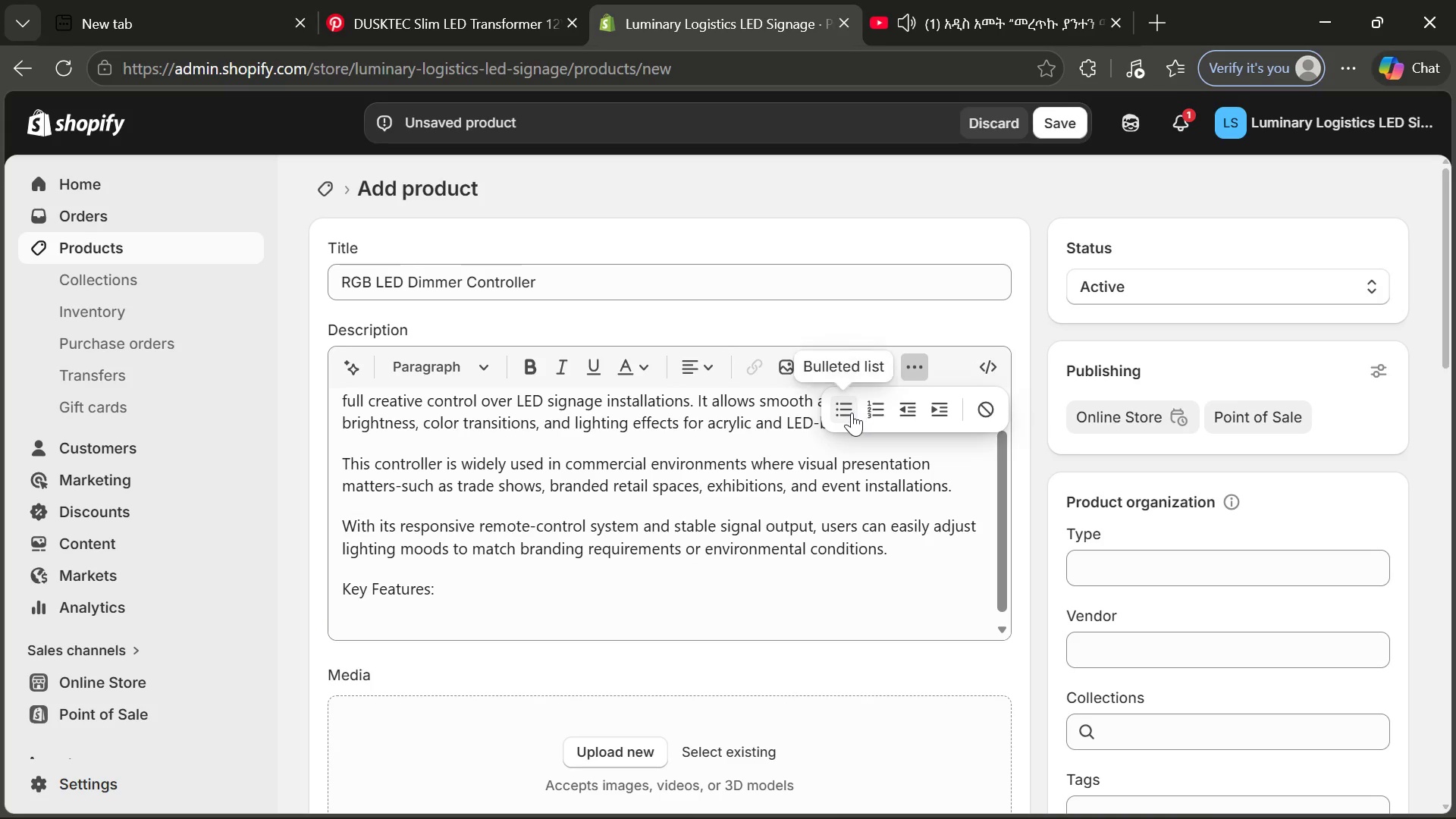 
left_click([852, 413])
 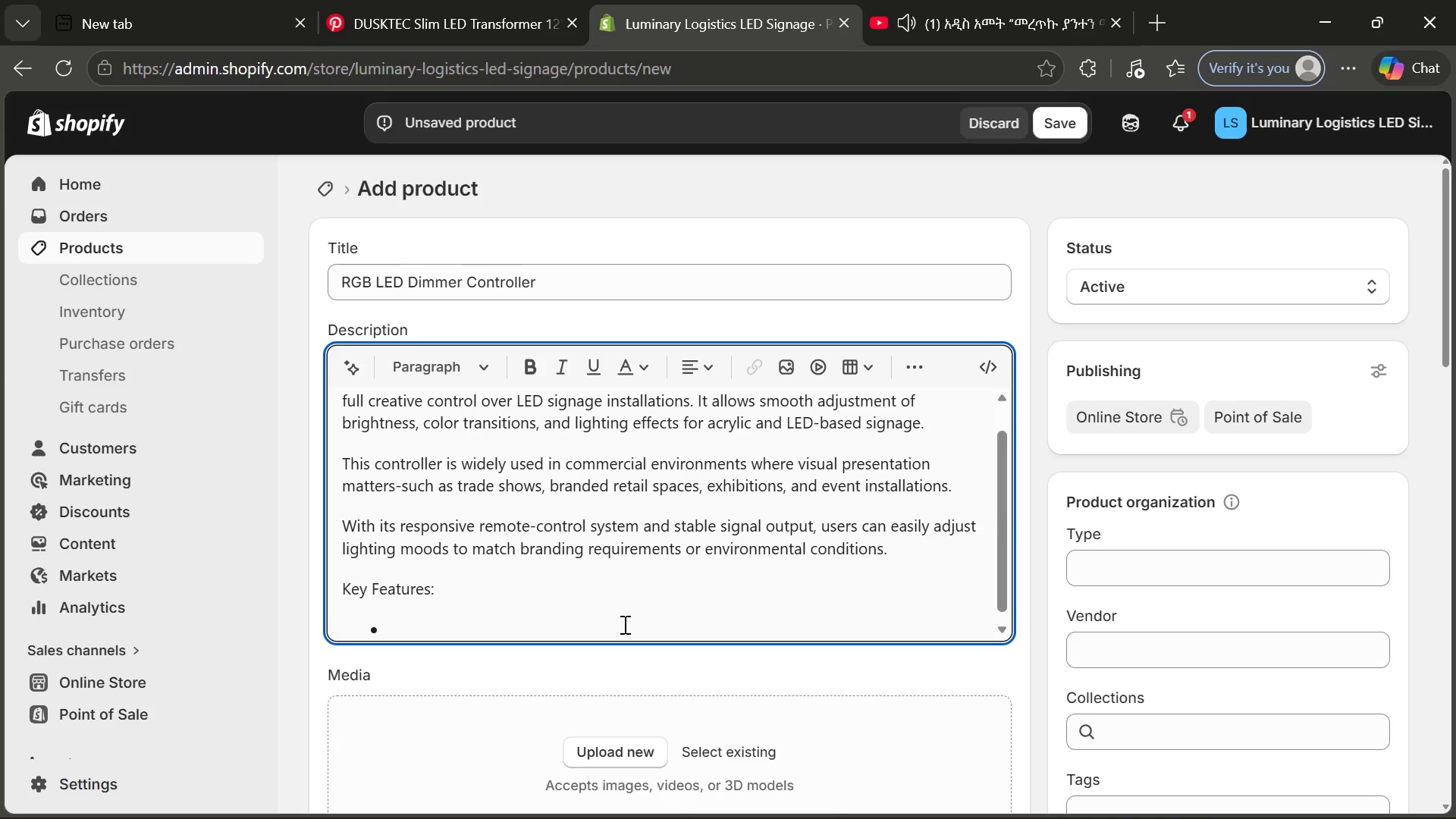 
type(Full RGB ci)
key(Backspace)
type(olor spectrum control)
 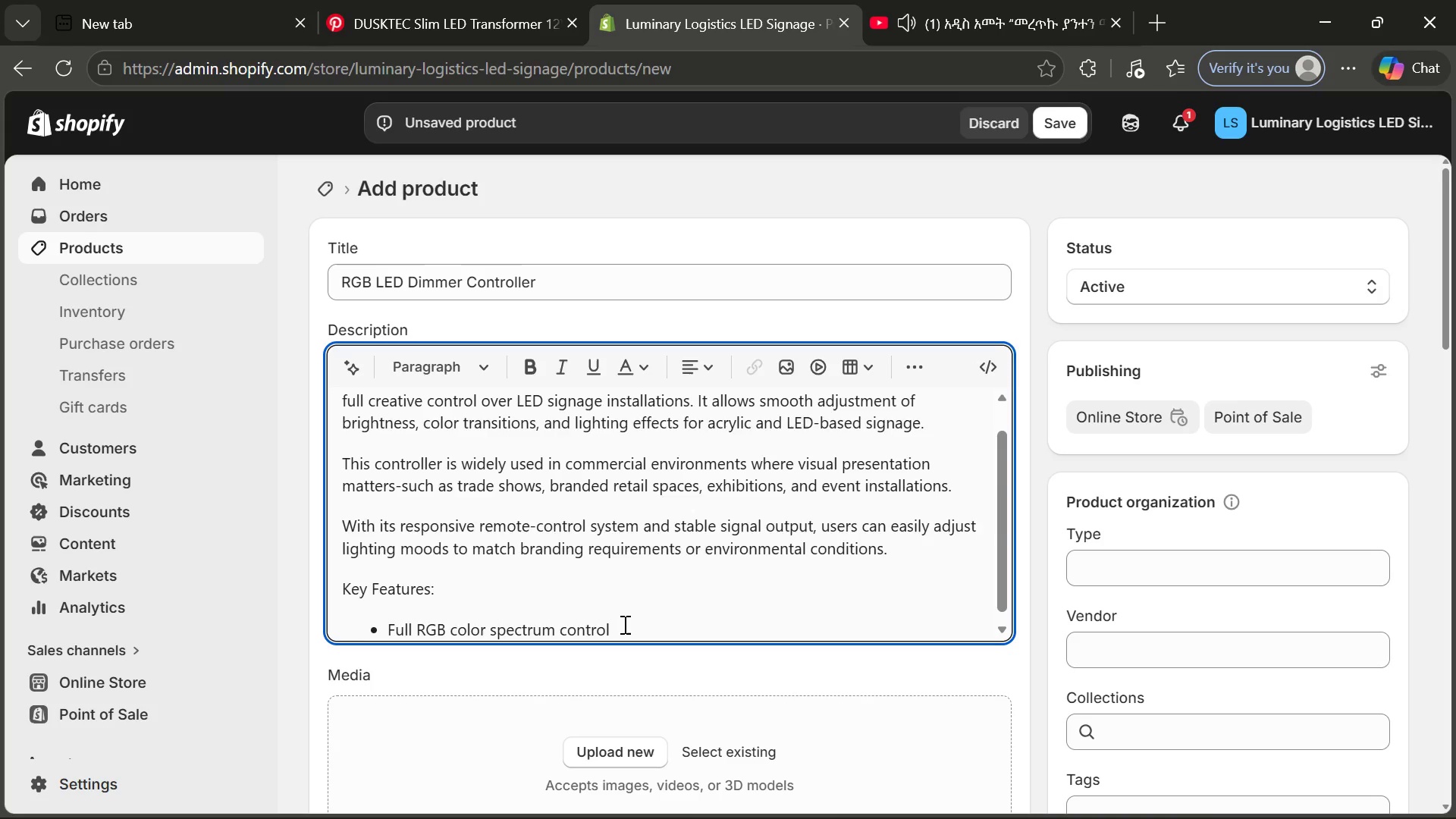 
key(Enter)
 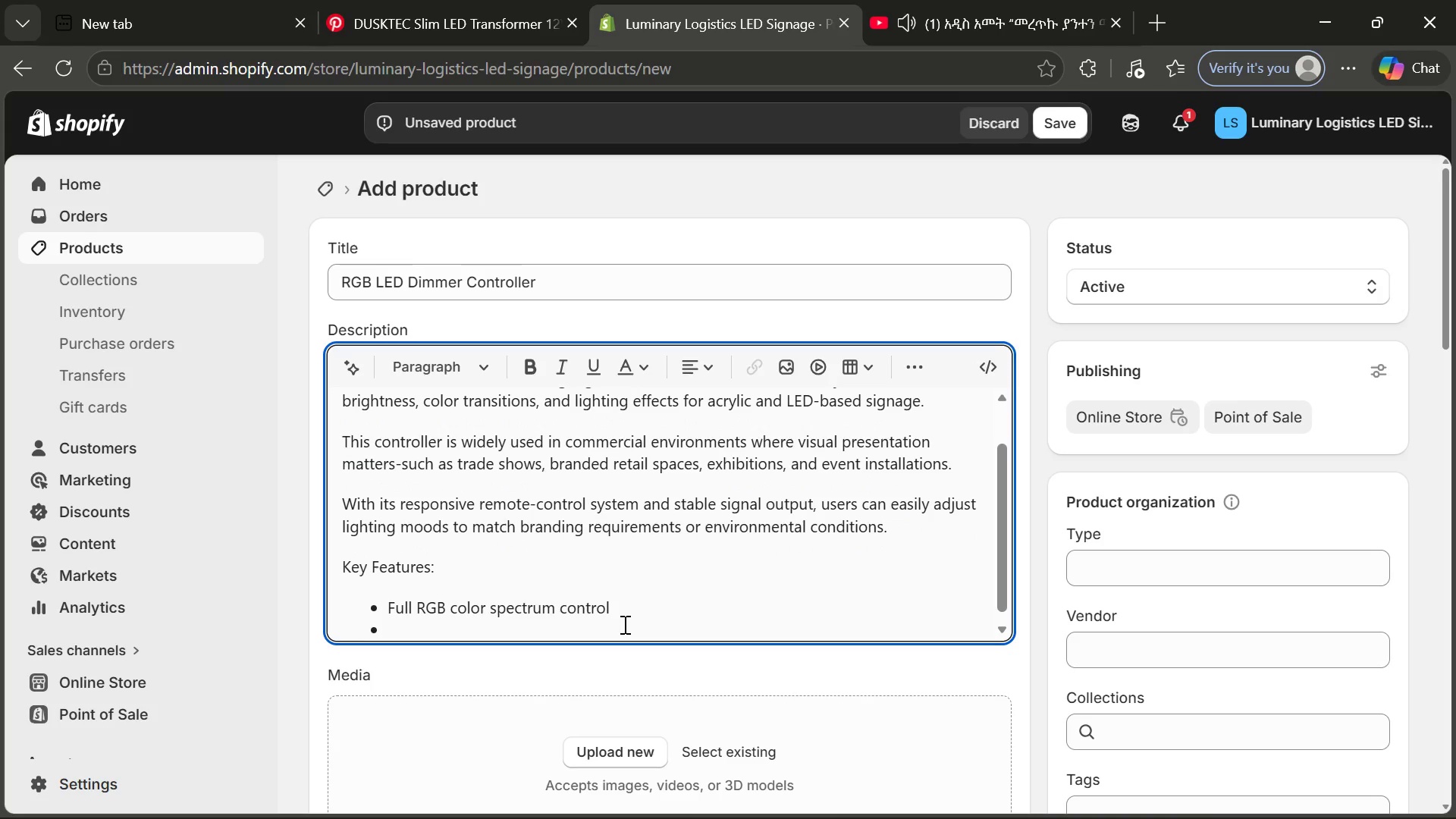 
type(system )
key(Backspace)
key(Backspace)
key(Backspace)
key(Backspace)
key(Backspace)
key(Backspace)
key(Backspace)
type(Smooth brightness adjustment )
 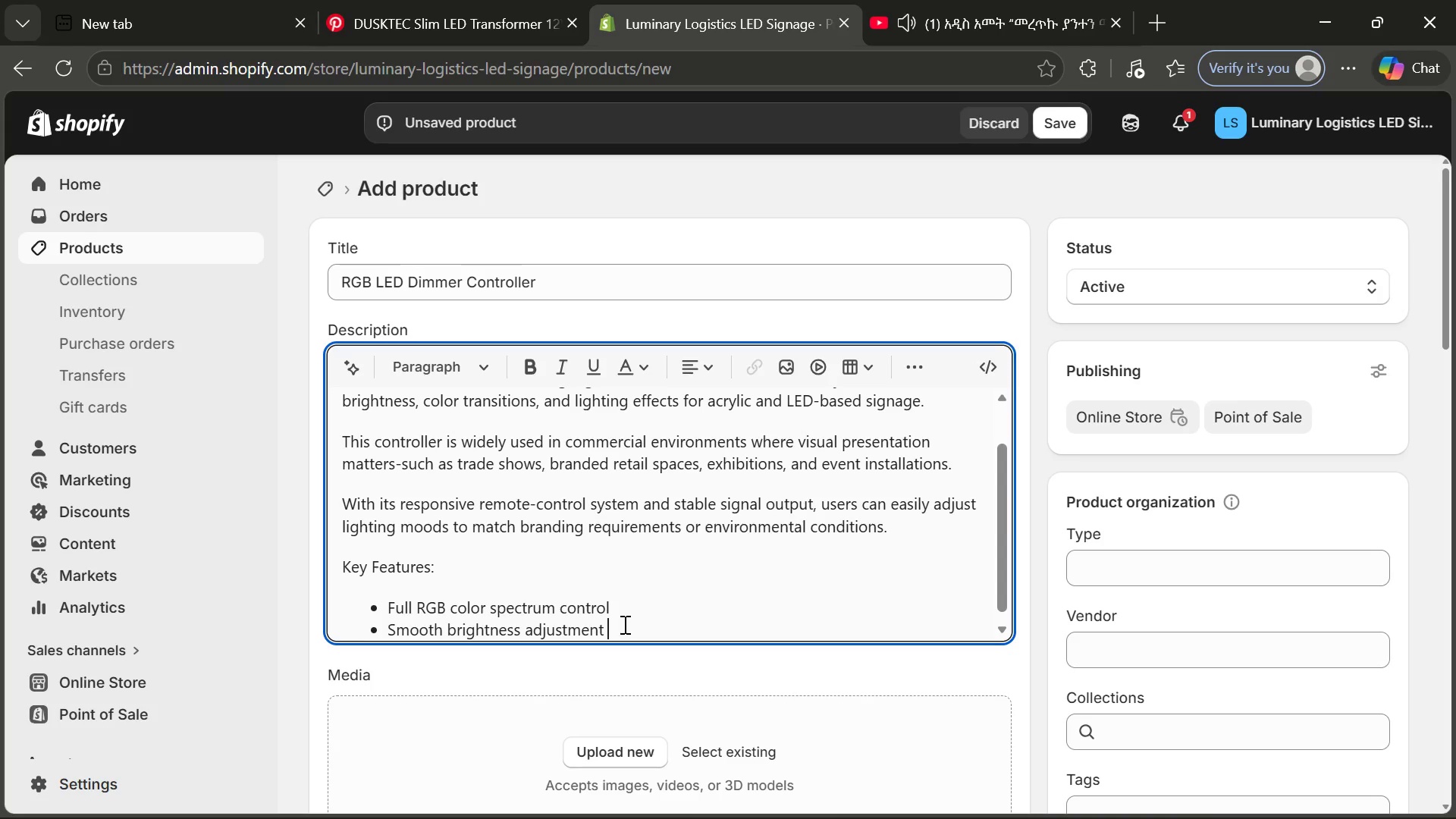 
key(Enter)
 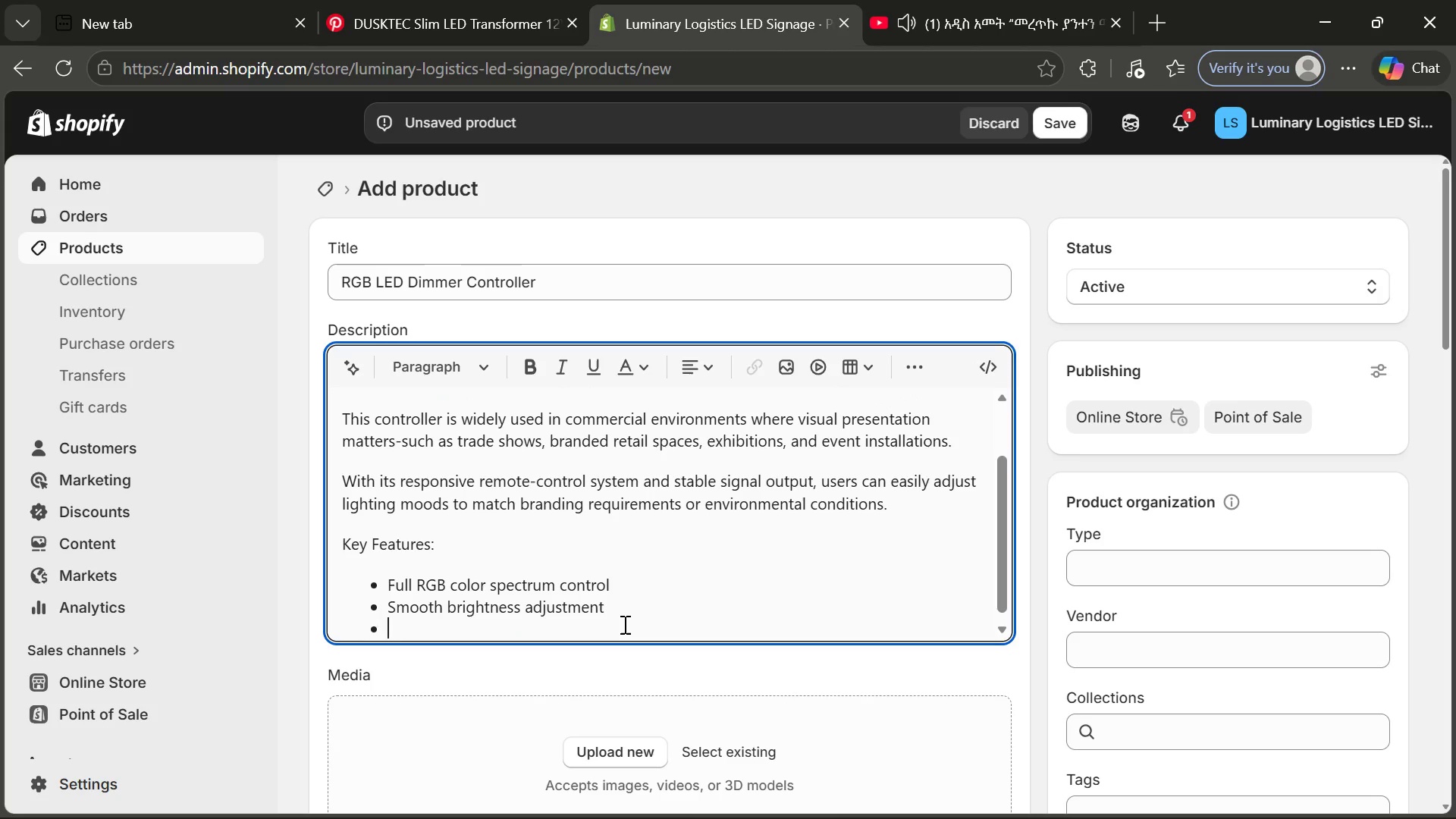 
type(Multiple lighting transition modes)
 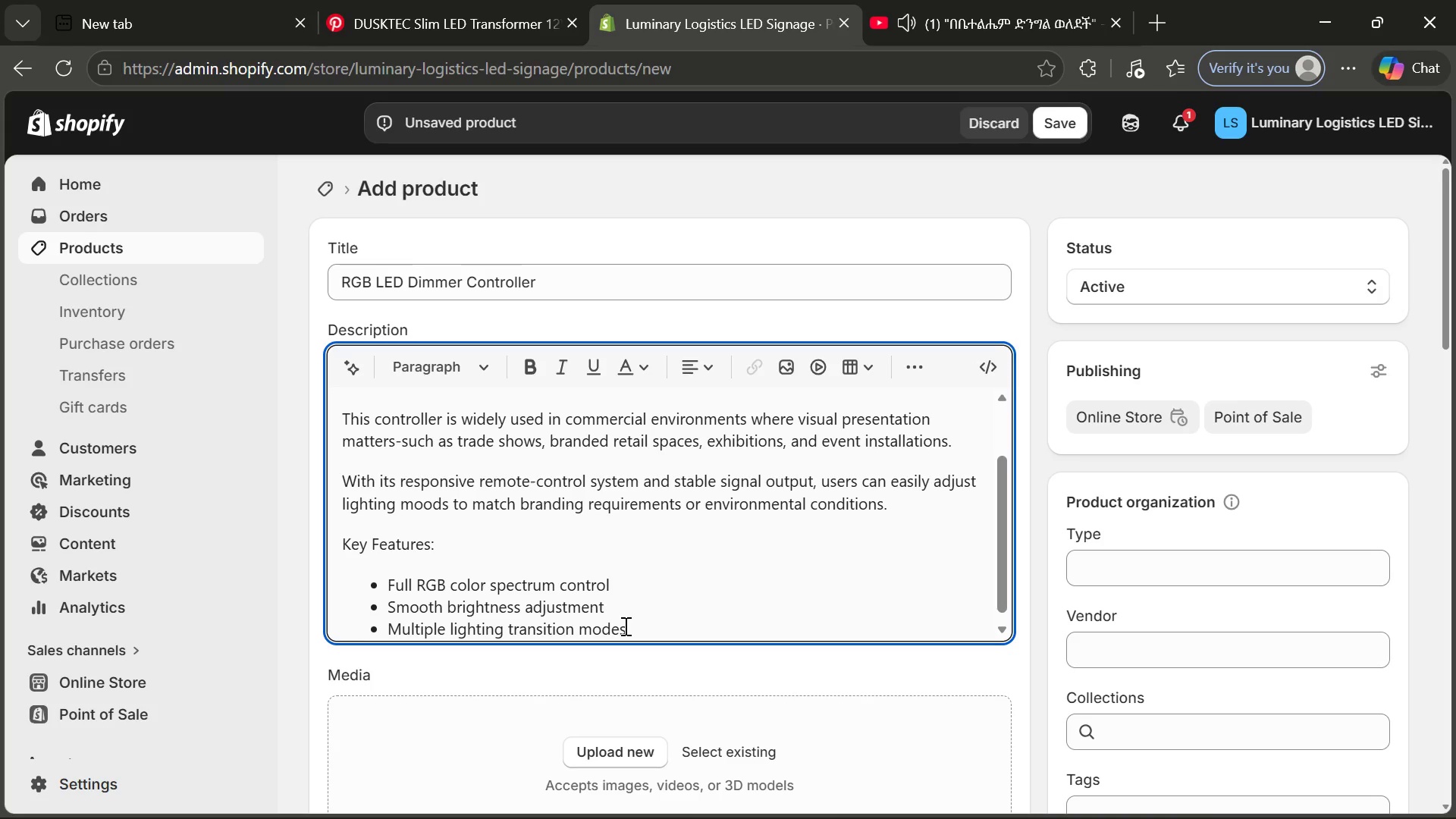 
key(Enter)
 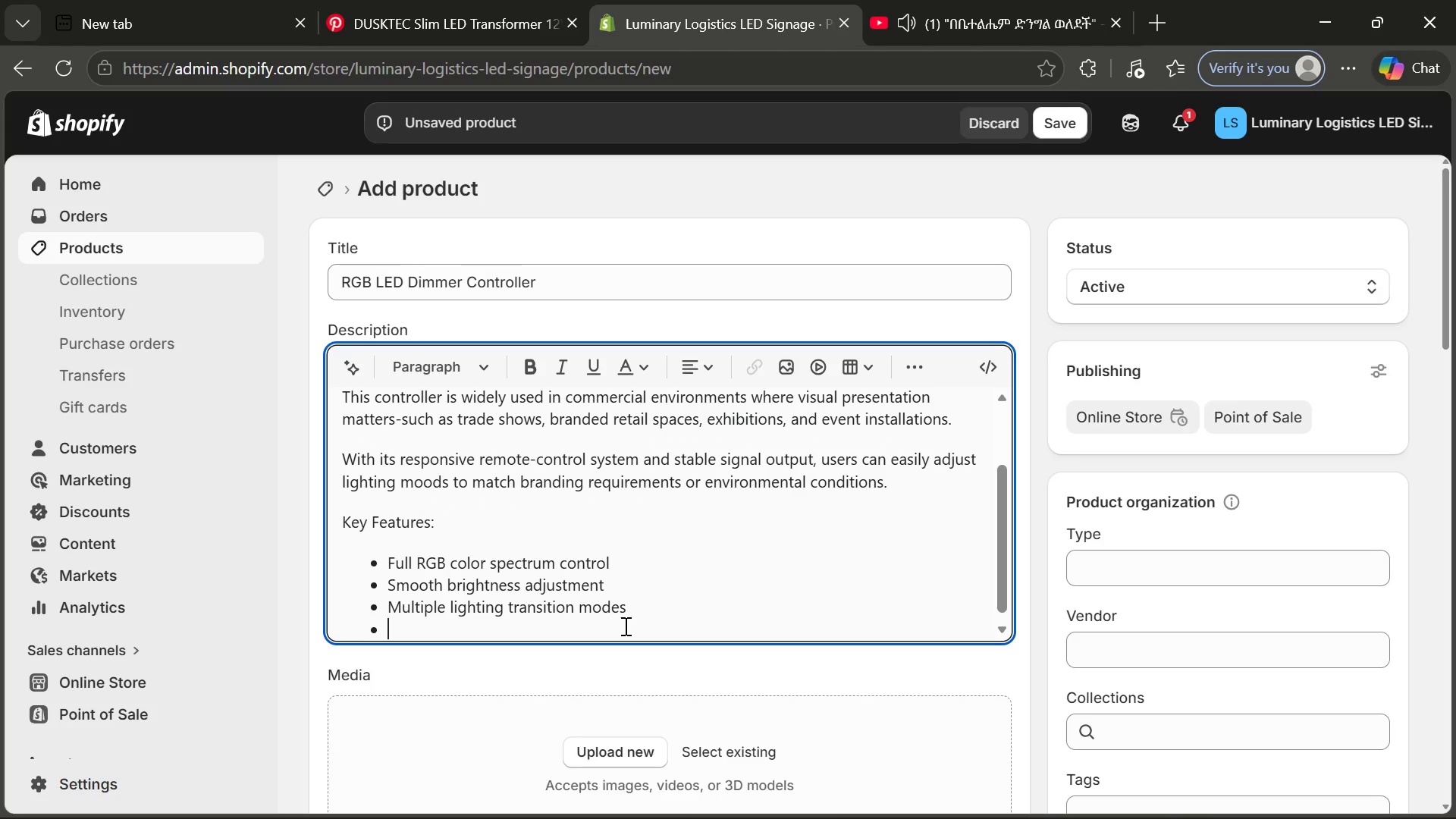 
type(Remotes)
key(Backspace)
type( control operation)
 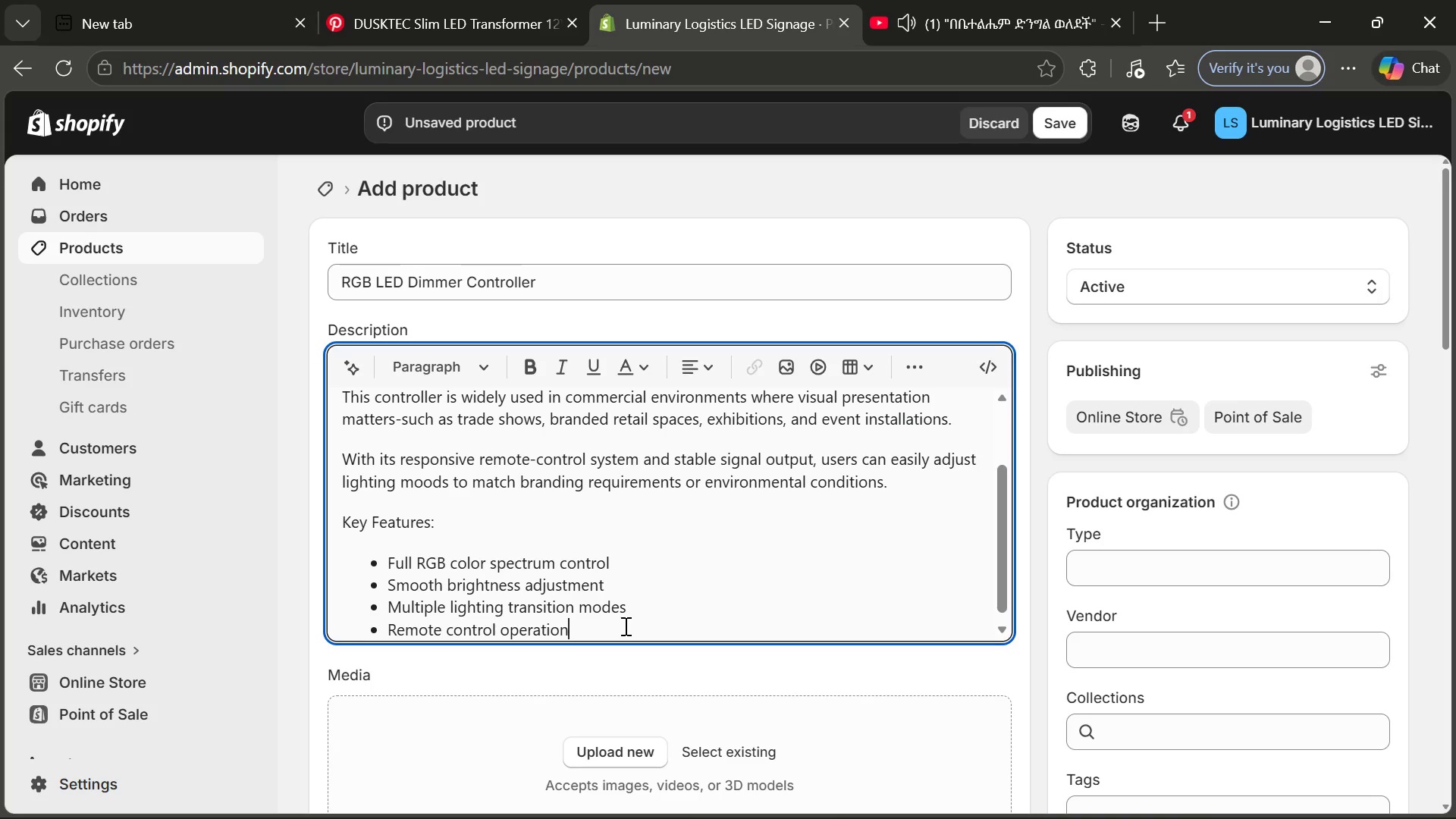 
key(Enter)
 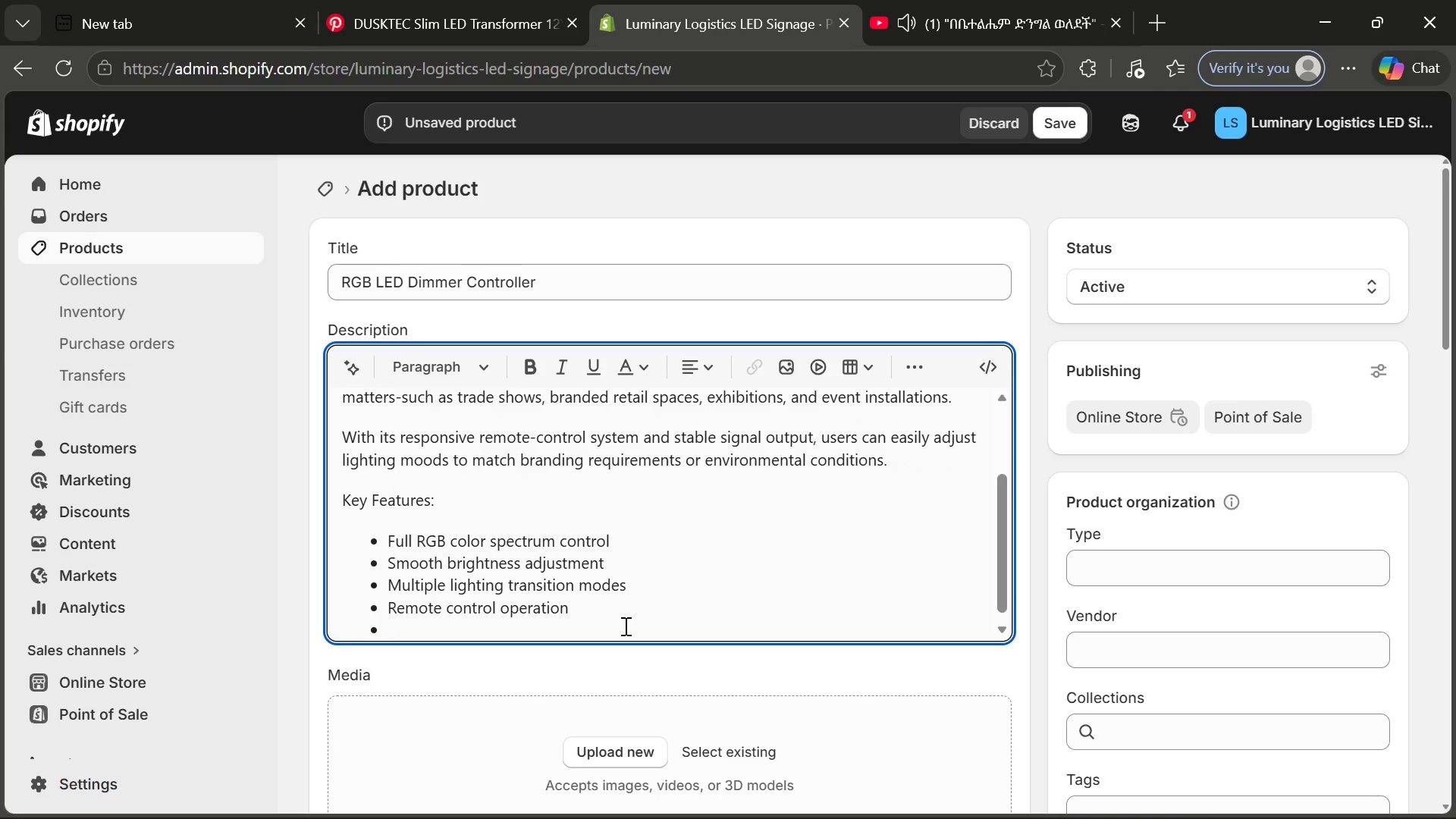 
type(s)
key(Backspace)
type(Stable low-interference)
 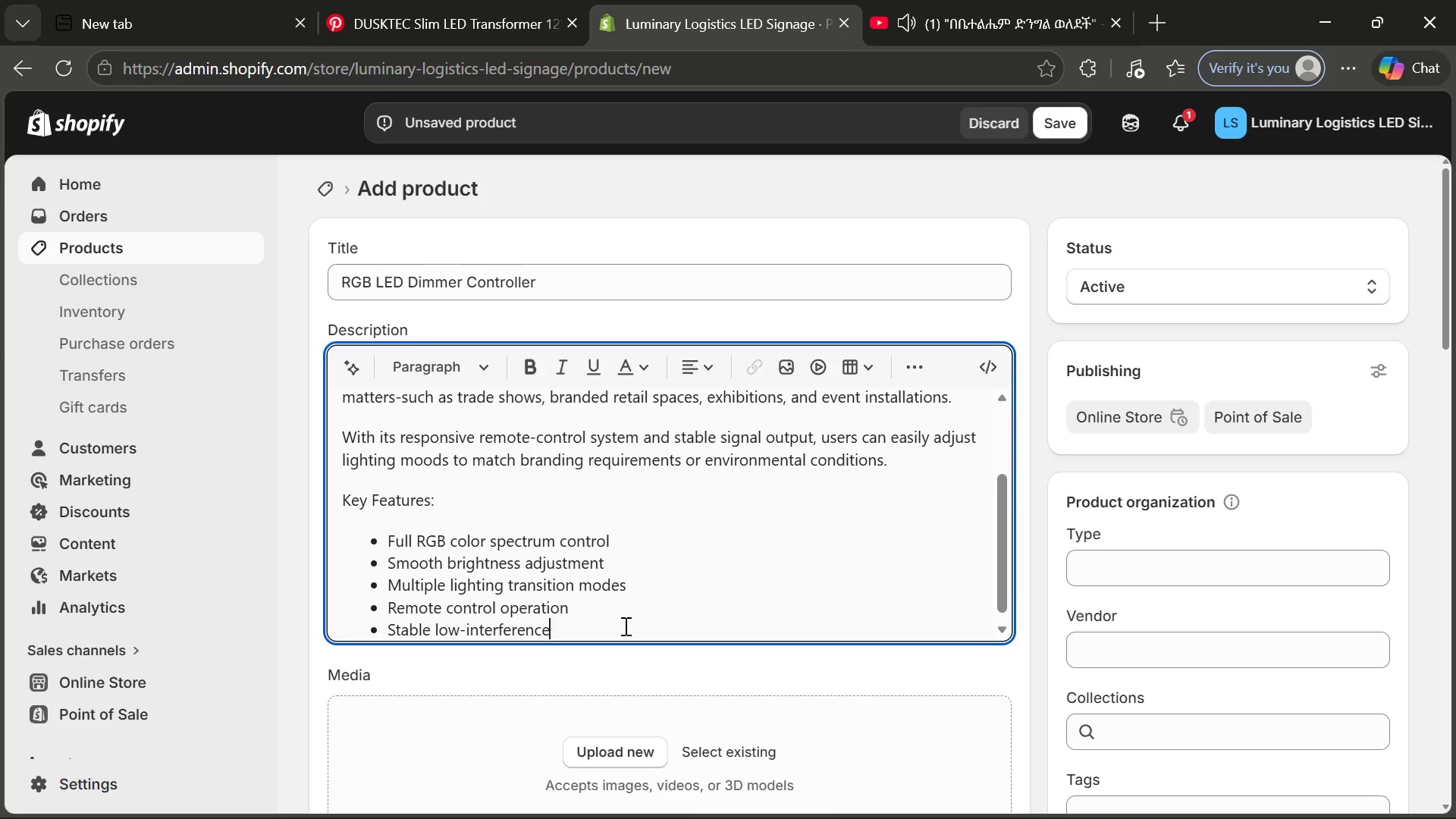 
type( signal output)
 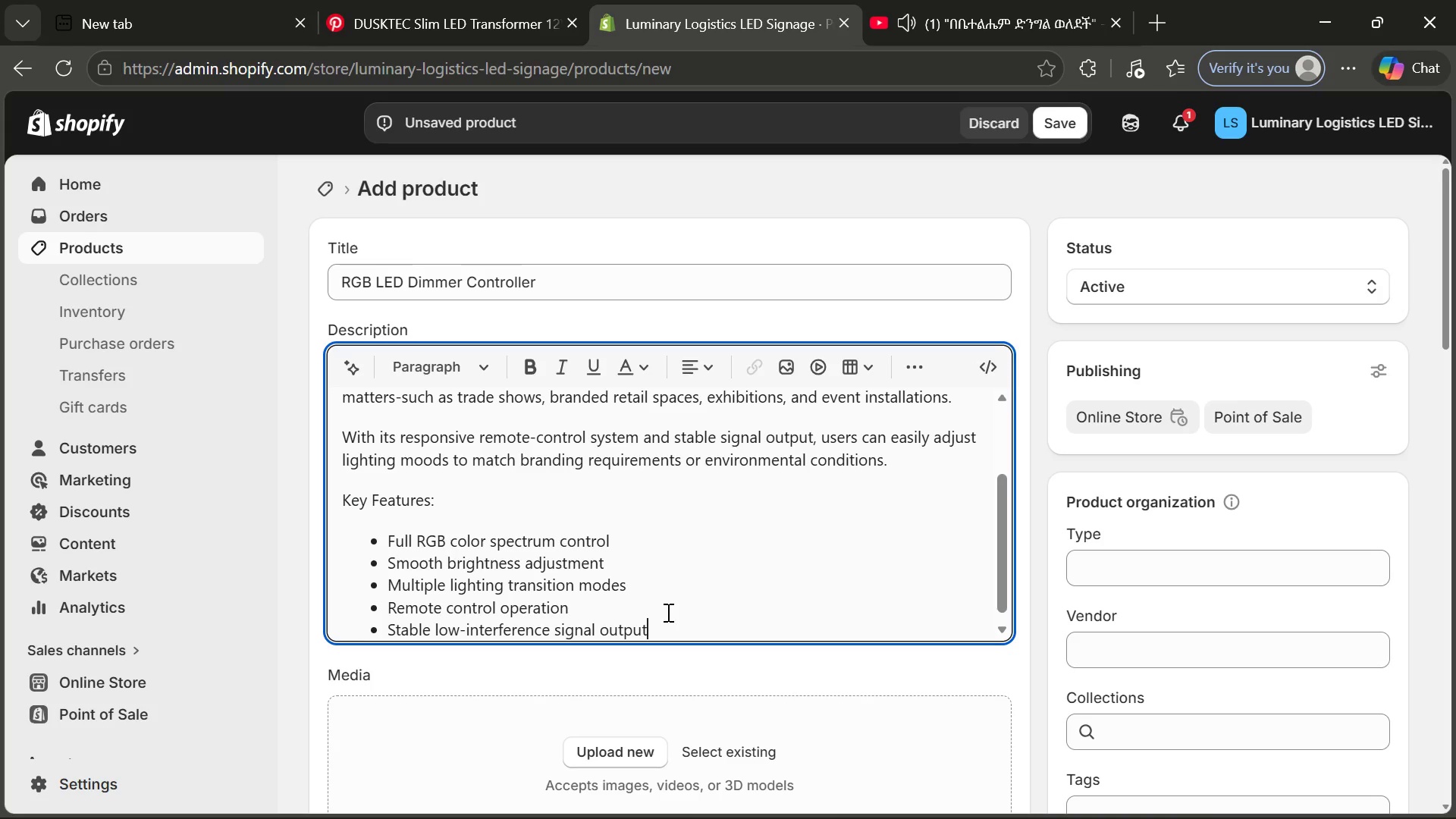 
key(Enter)
 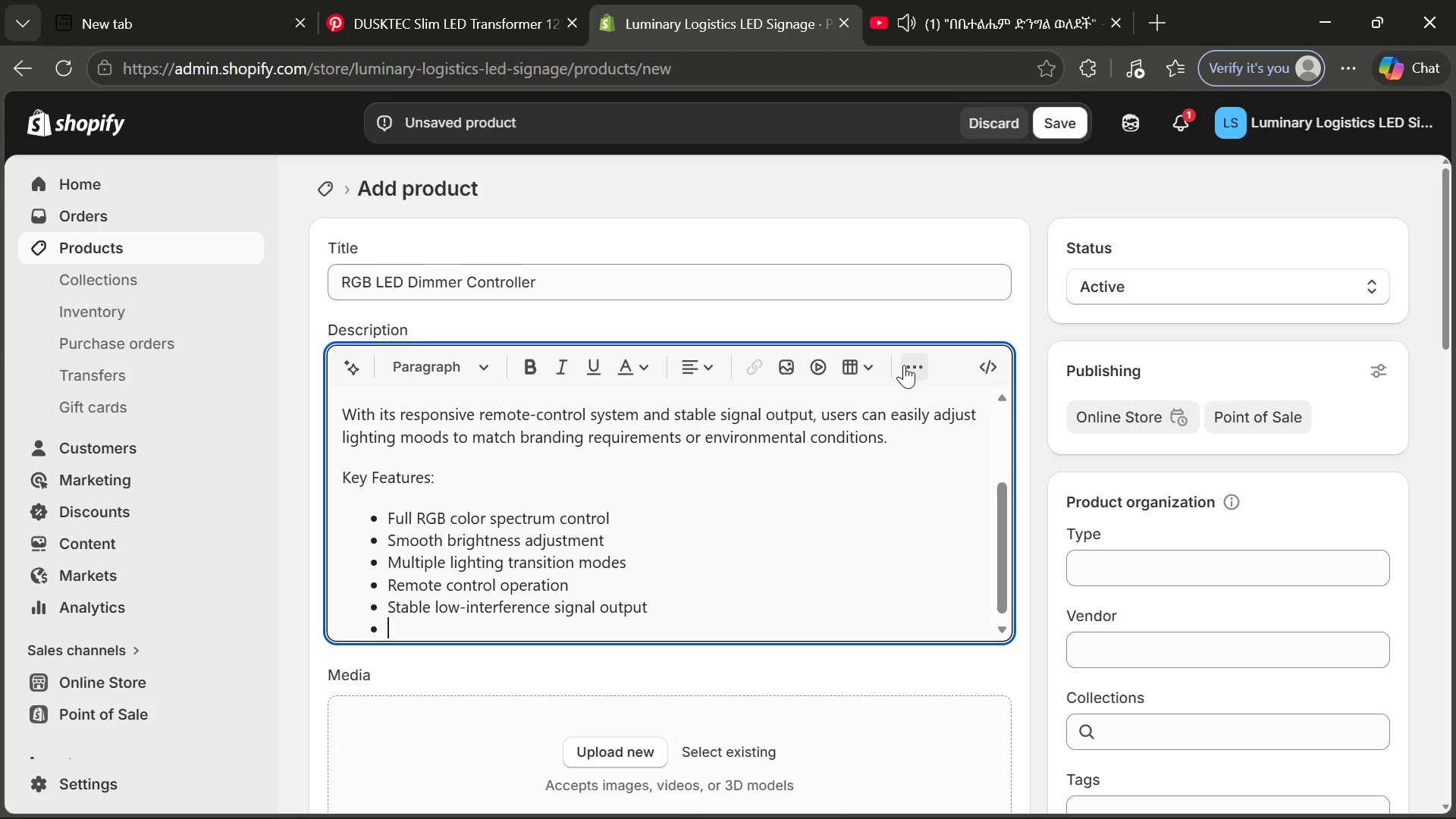 
left_click([908, 365])
 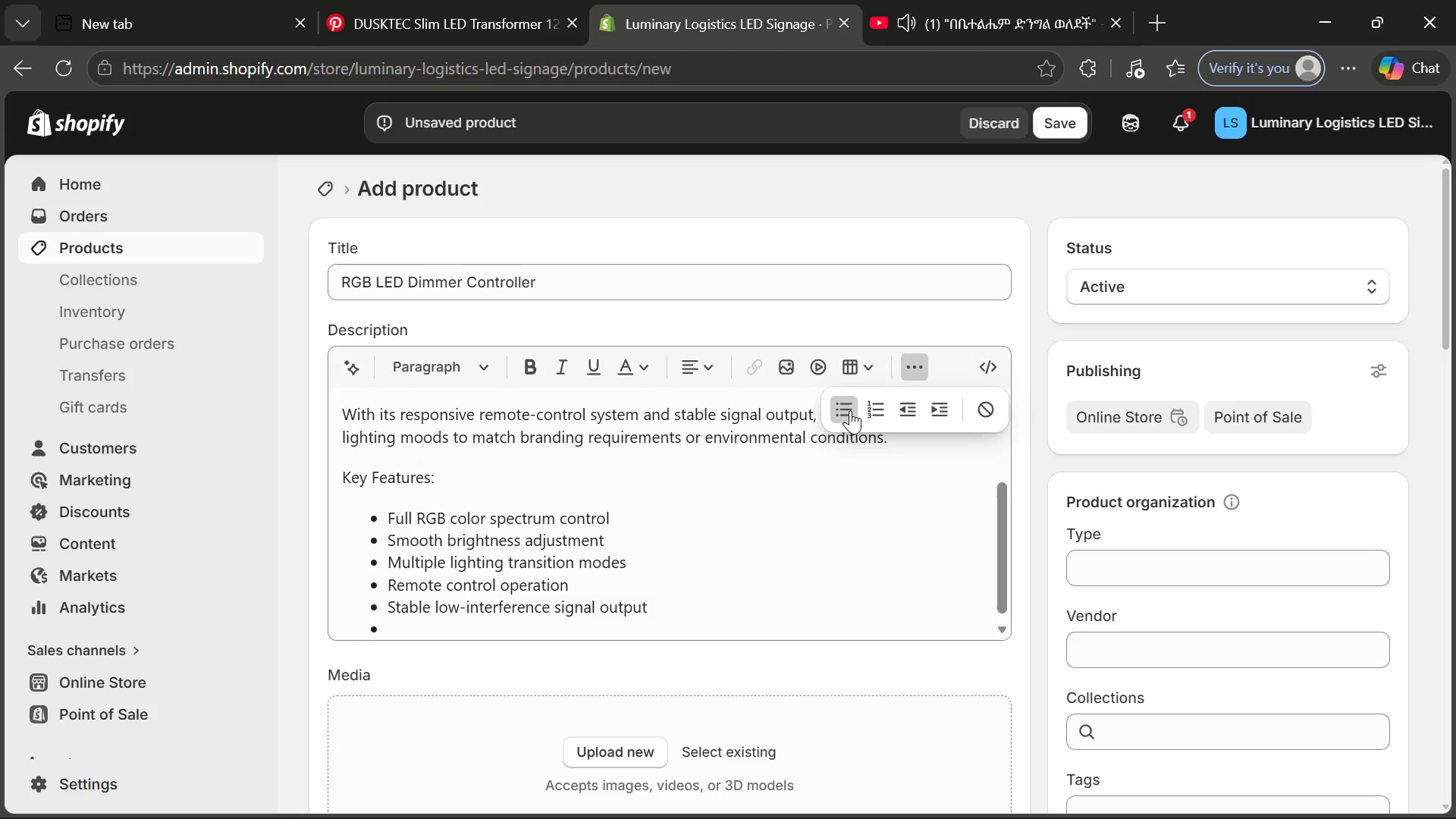 
left_click([851, 410])
 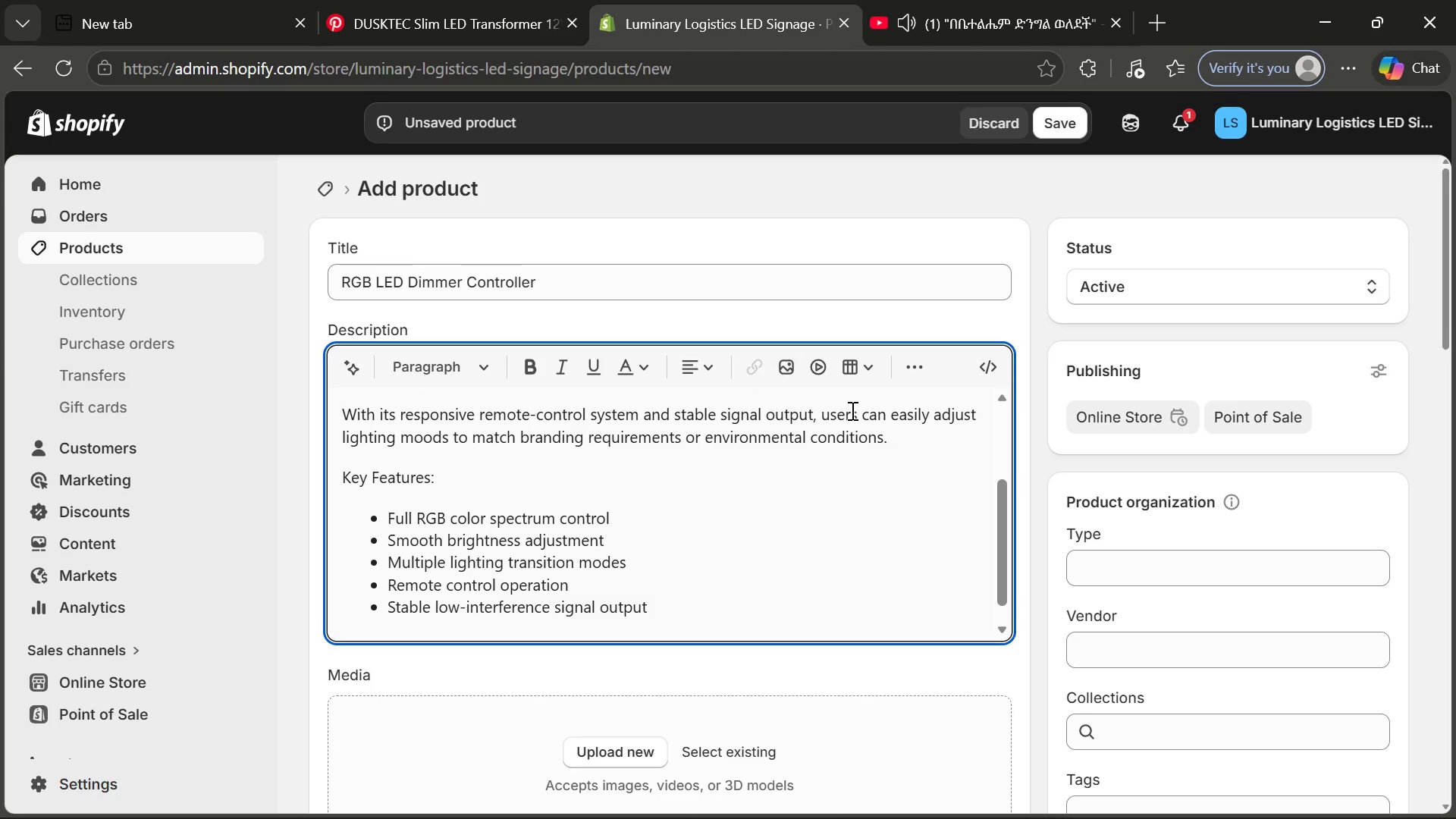 
type(Ideal For:)
 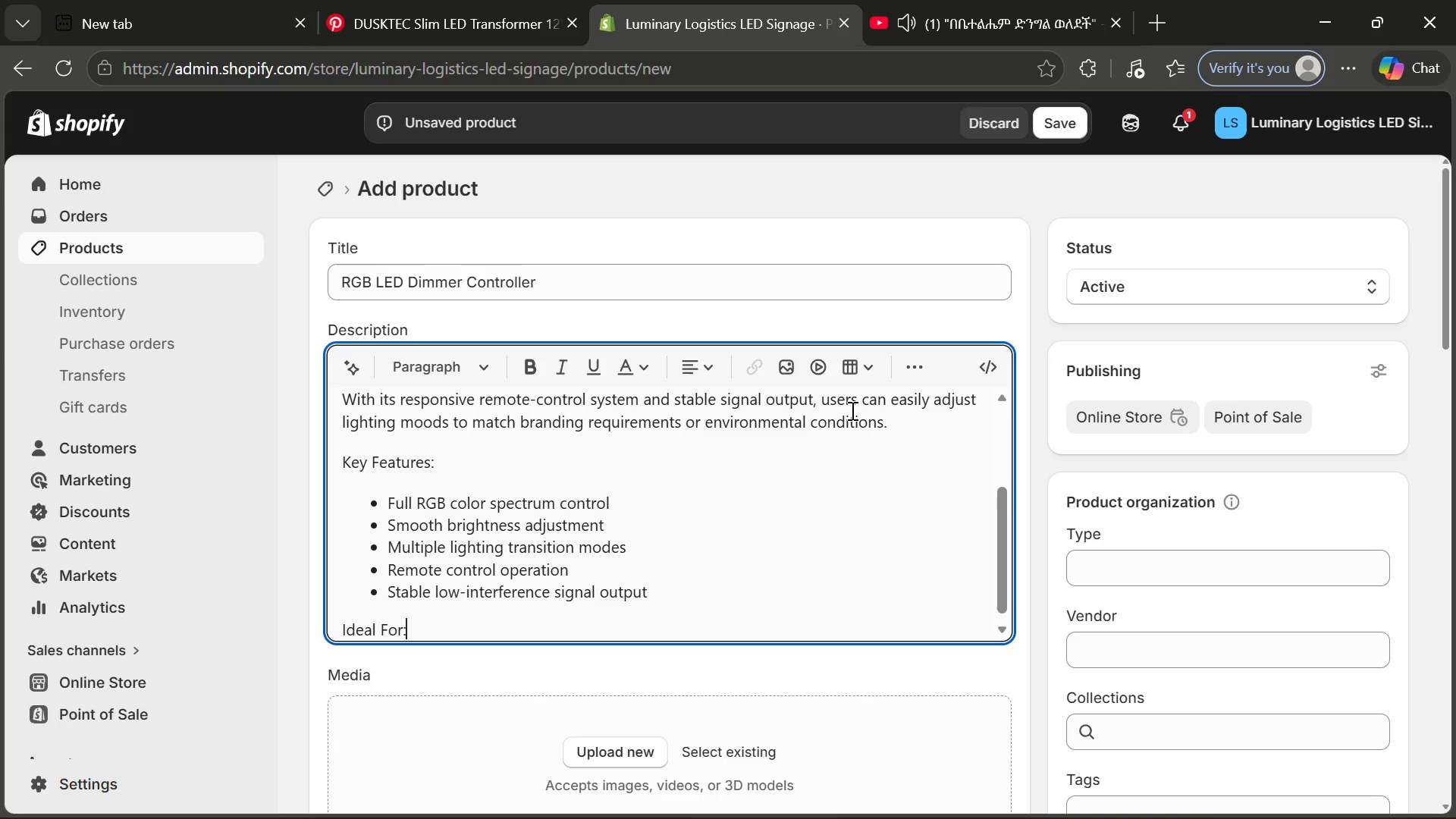 
key(Enter)
 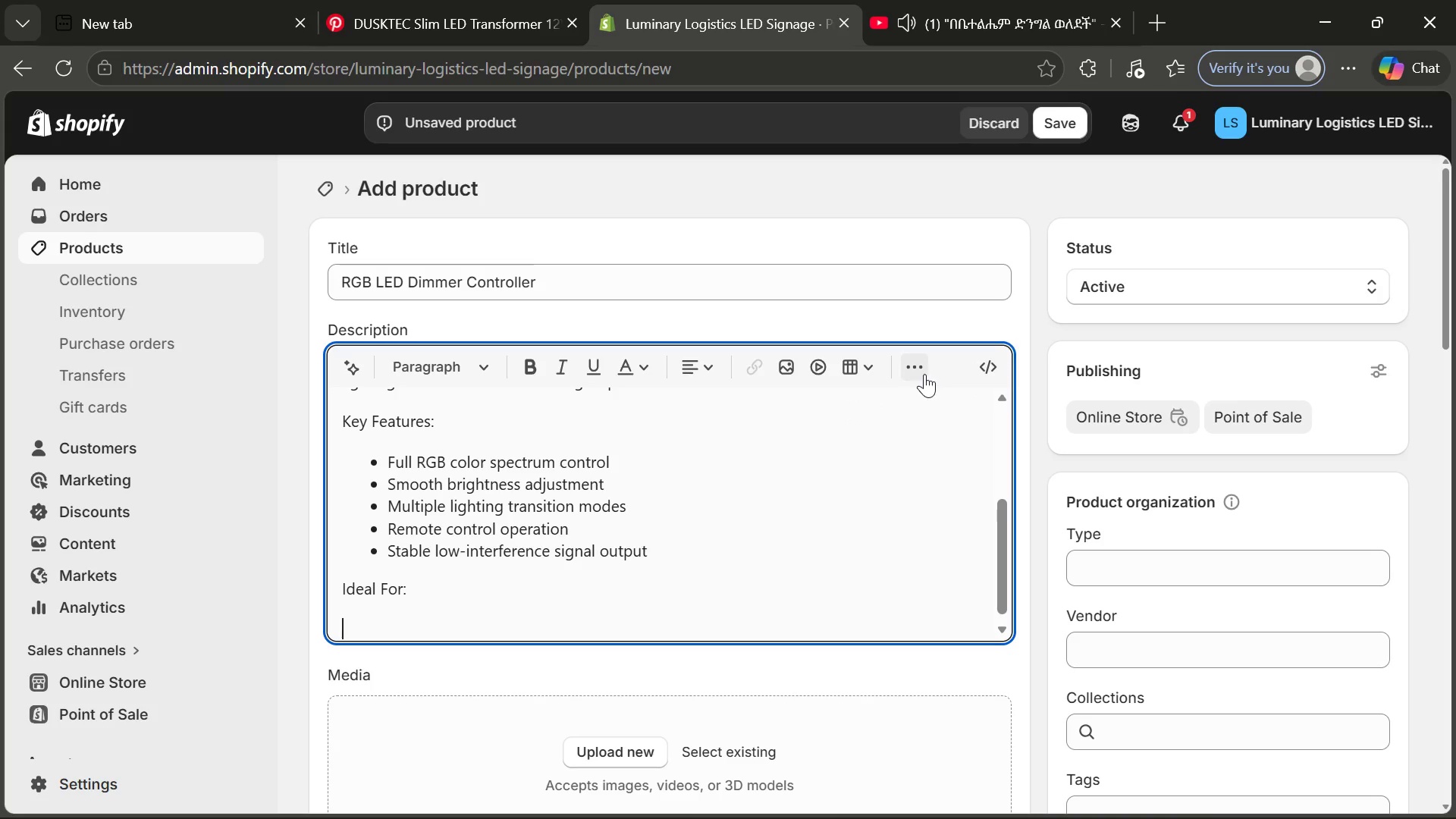 
left_click([923, 374])
 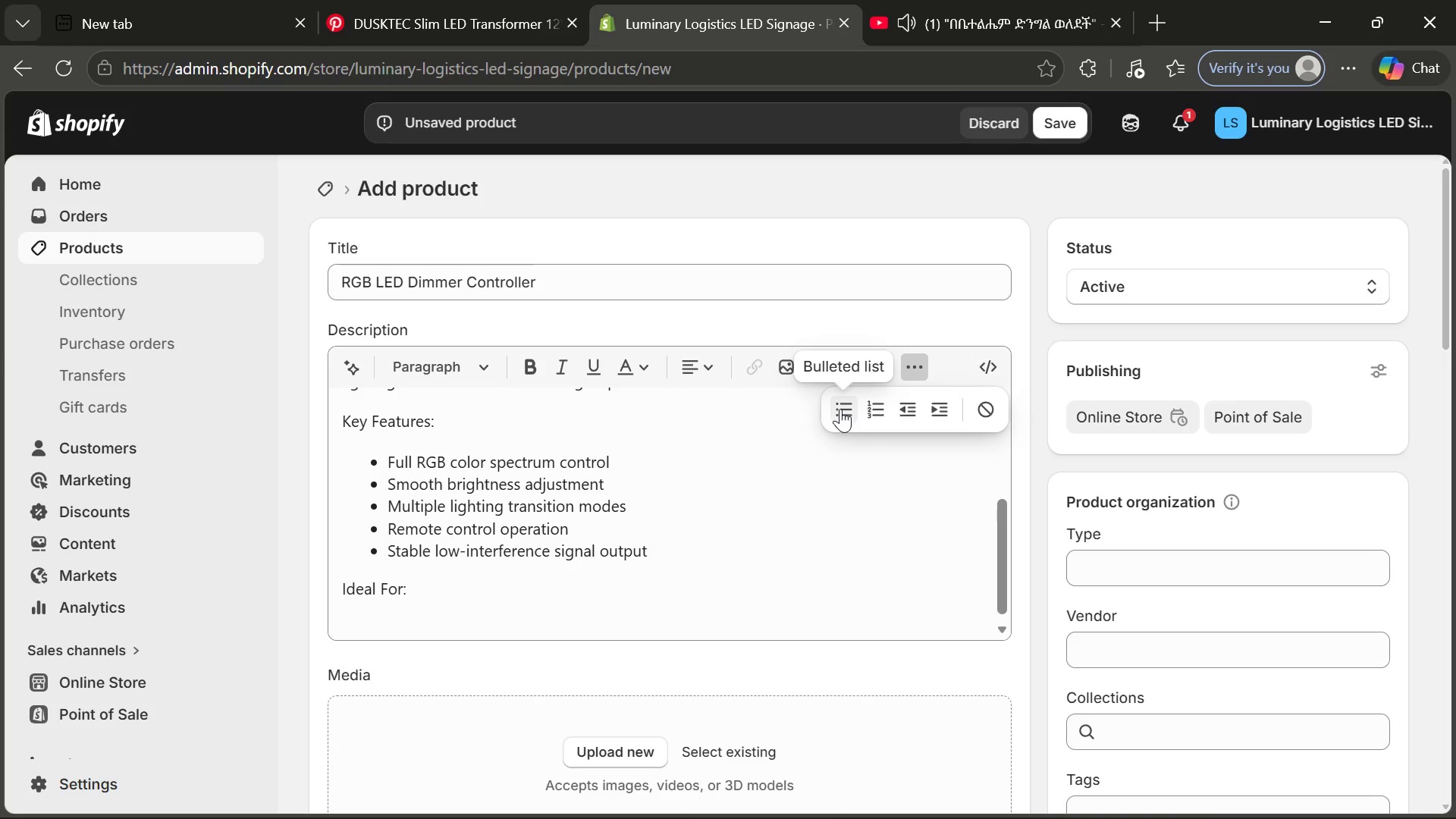 
left_click([840, 409])
 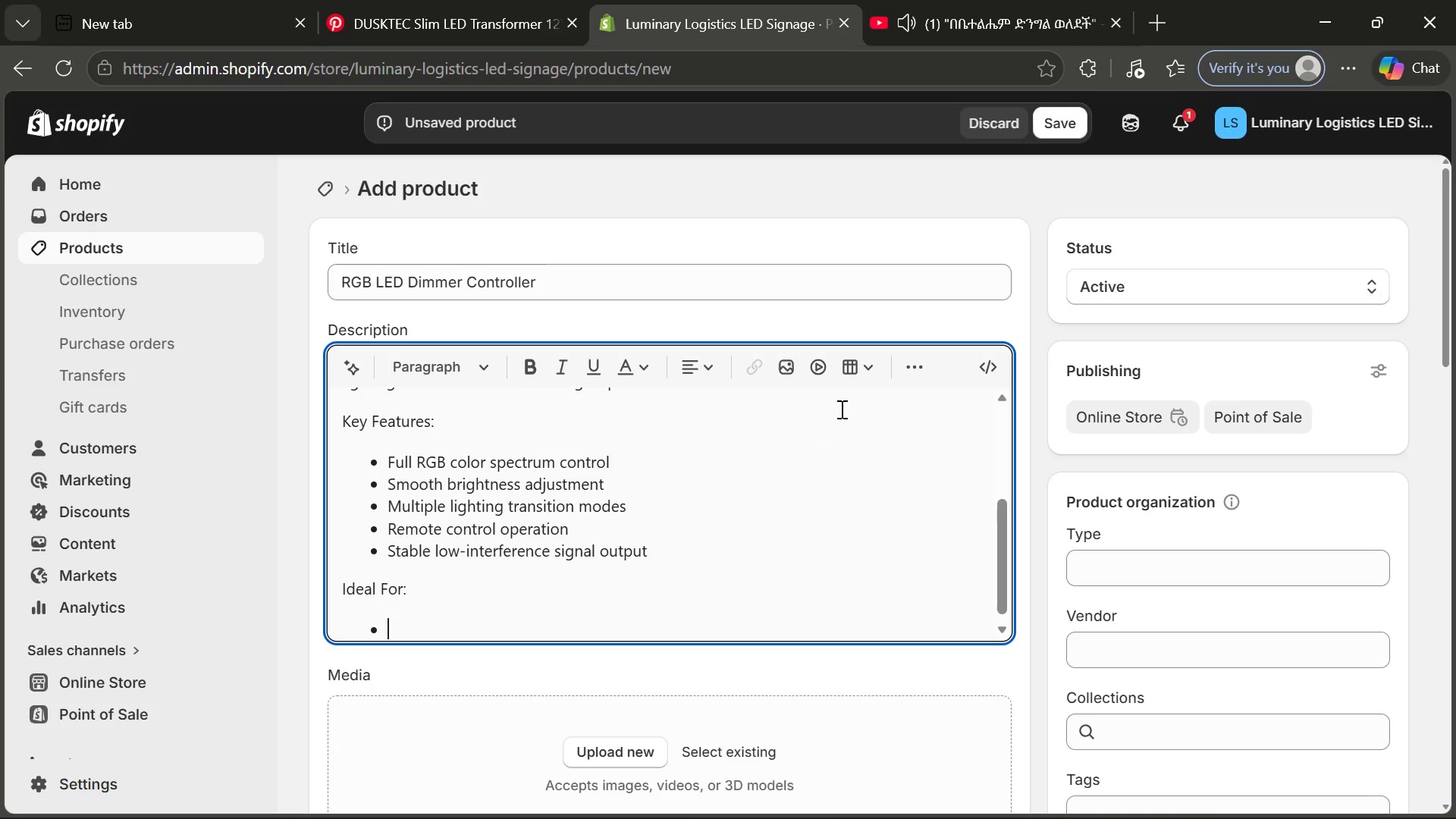 
type(Trade show LED displays)
 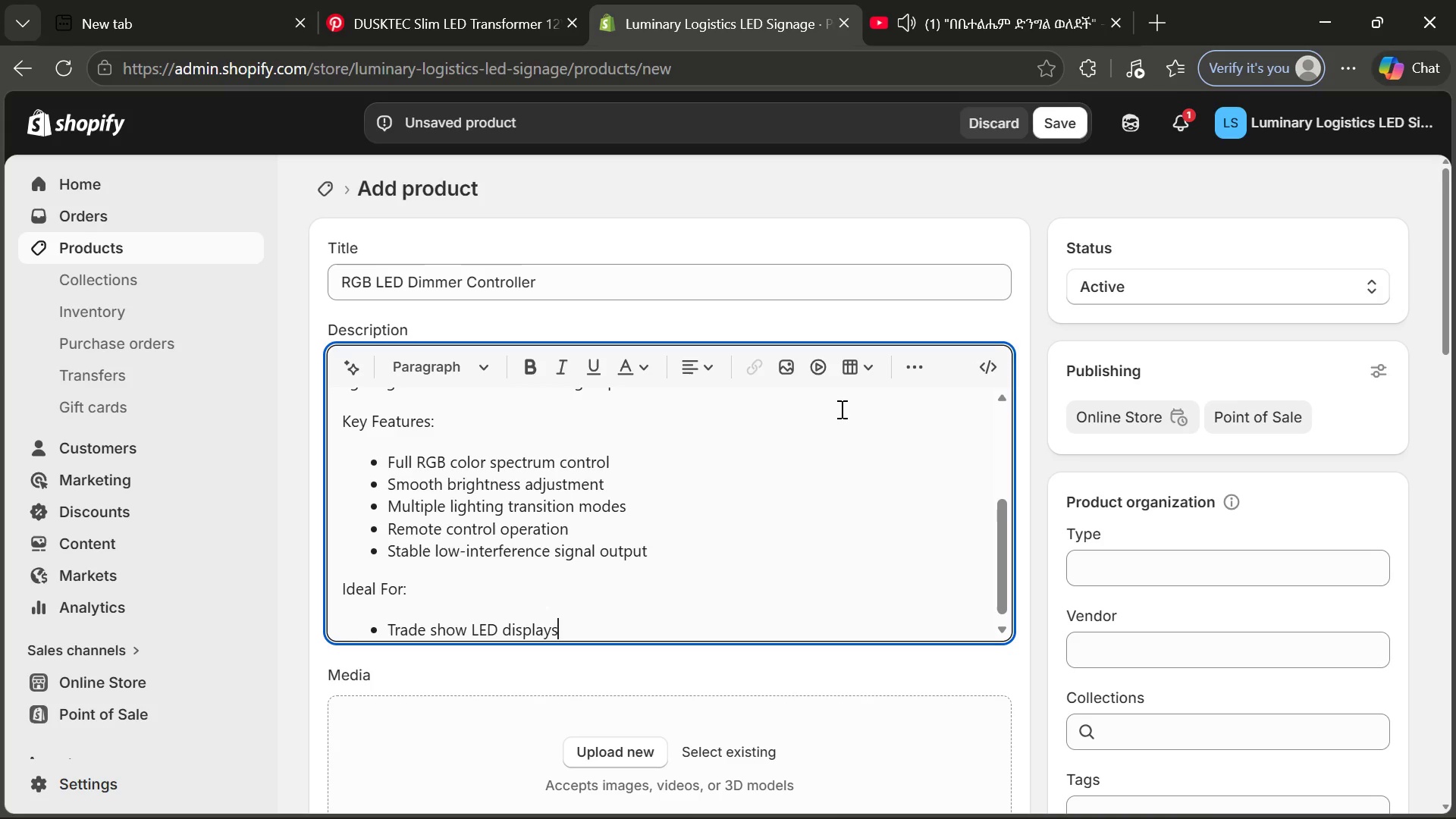 
key(Enter)
 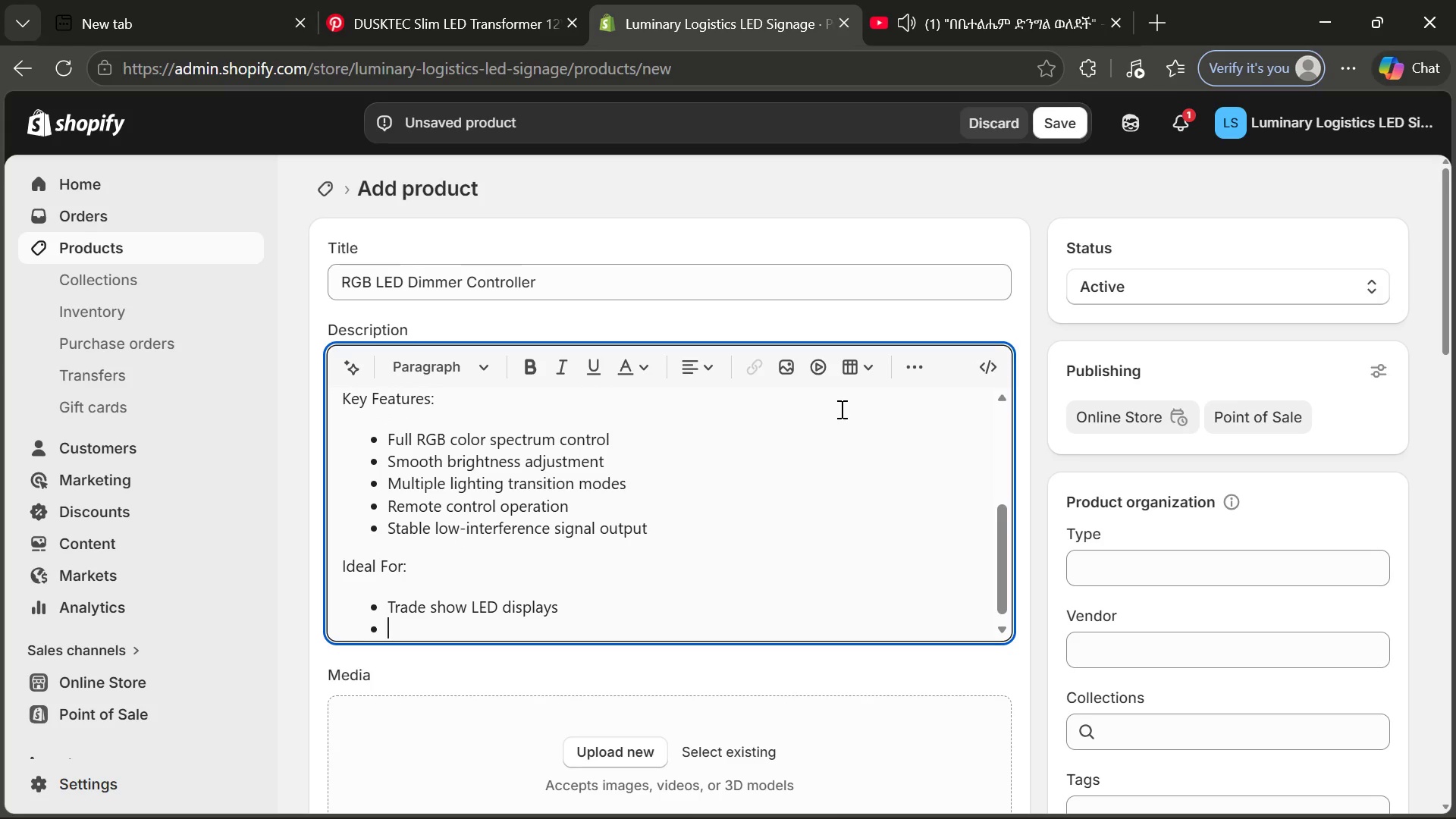 
type(Acrylic )
 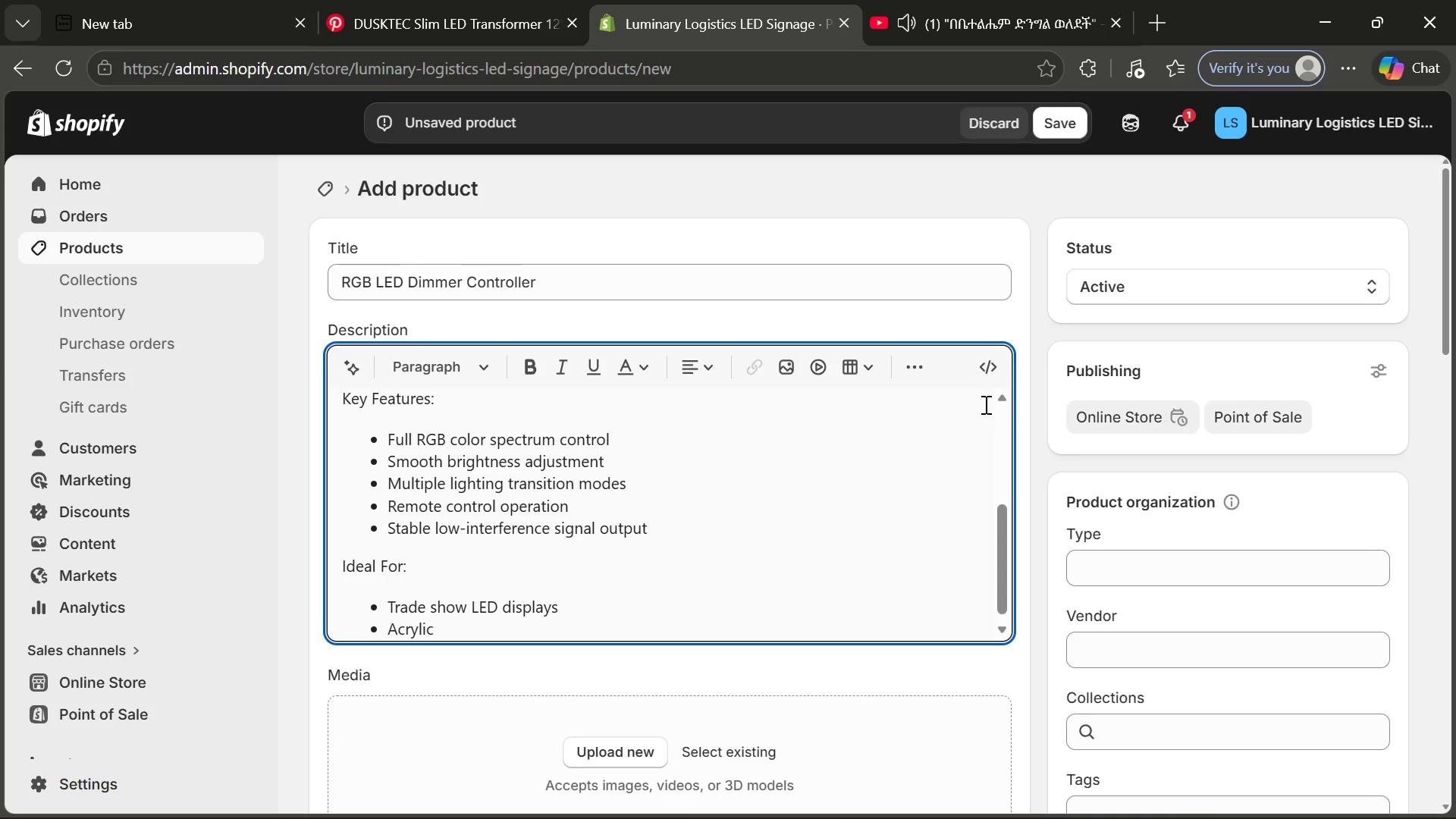 
type(neon-style signage)
 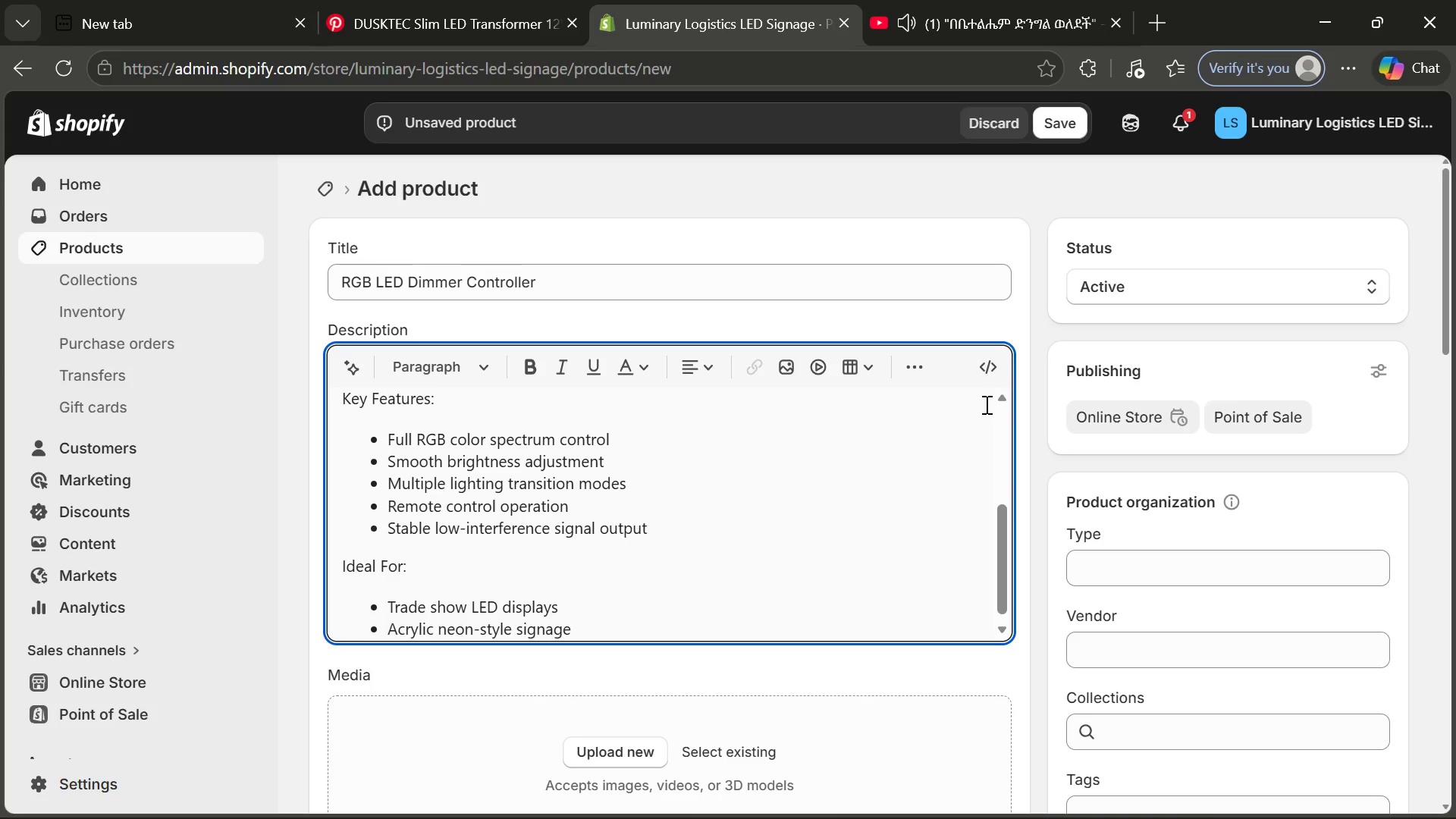 
key(Enter)
 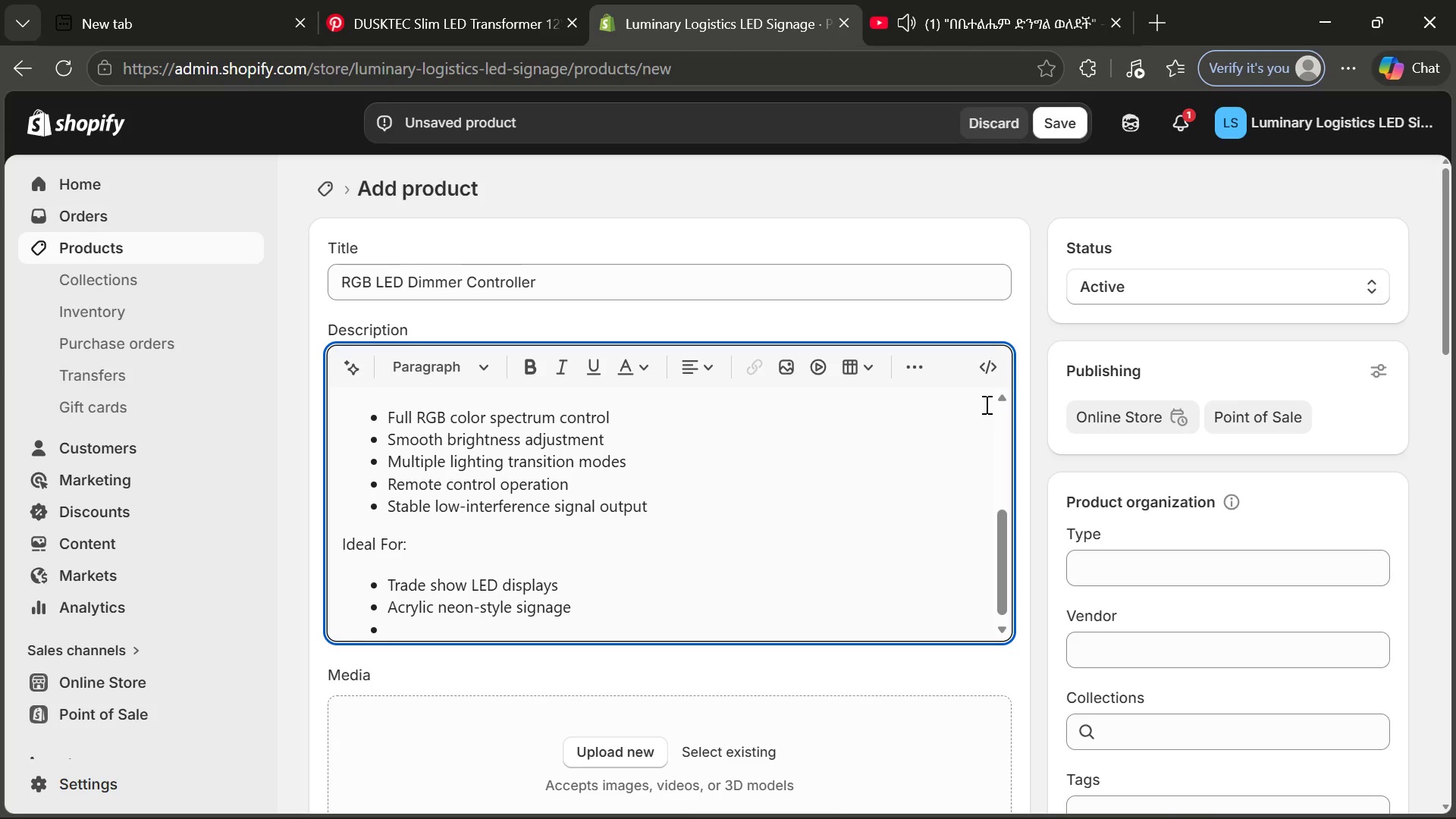 
type(Retail branding eb)
key(Backspace)
type(m)
key(Backspace)
type(nviri)
key(Backspace)
type(onments)
 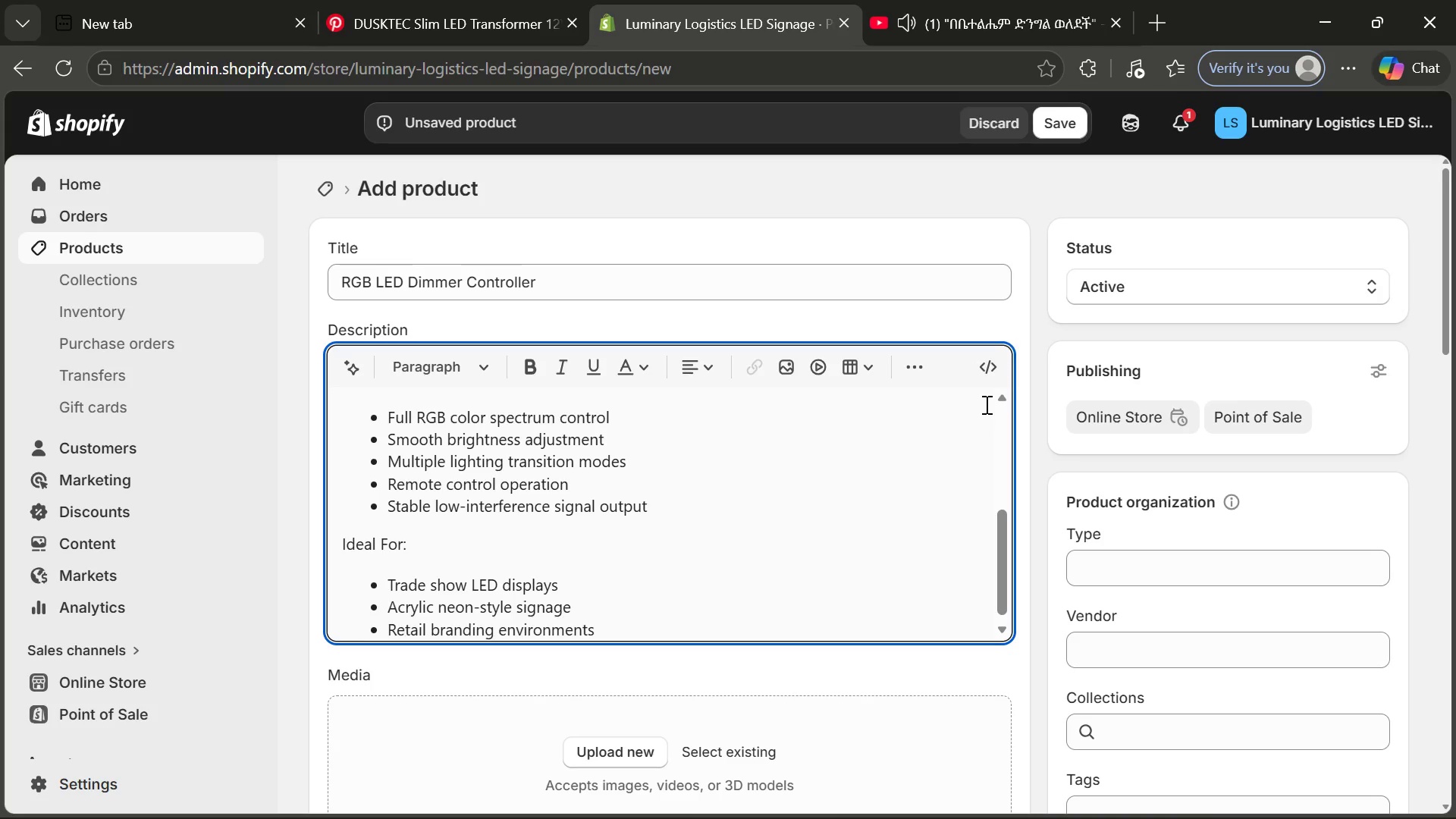 
key(Enter)
 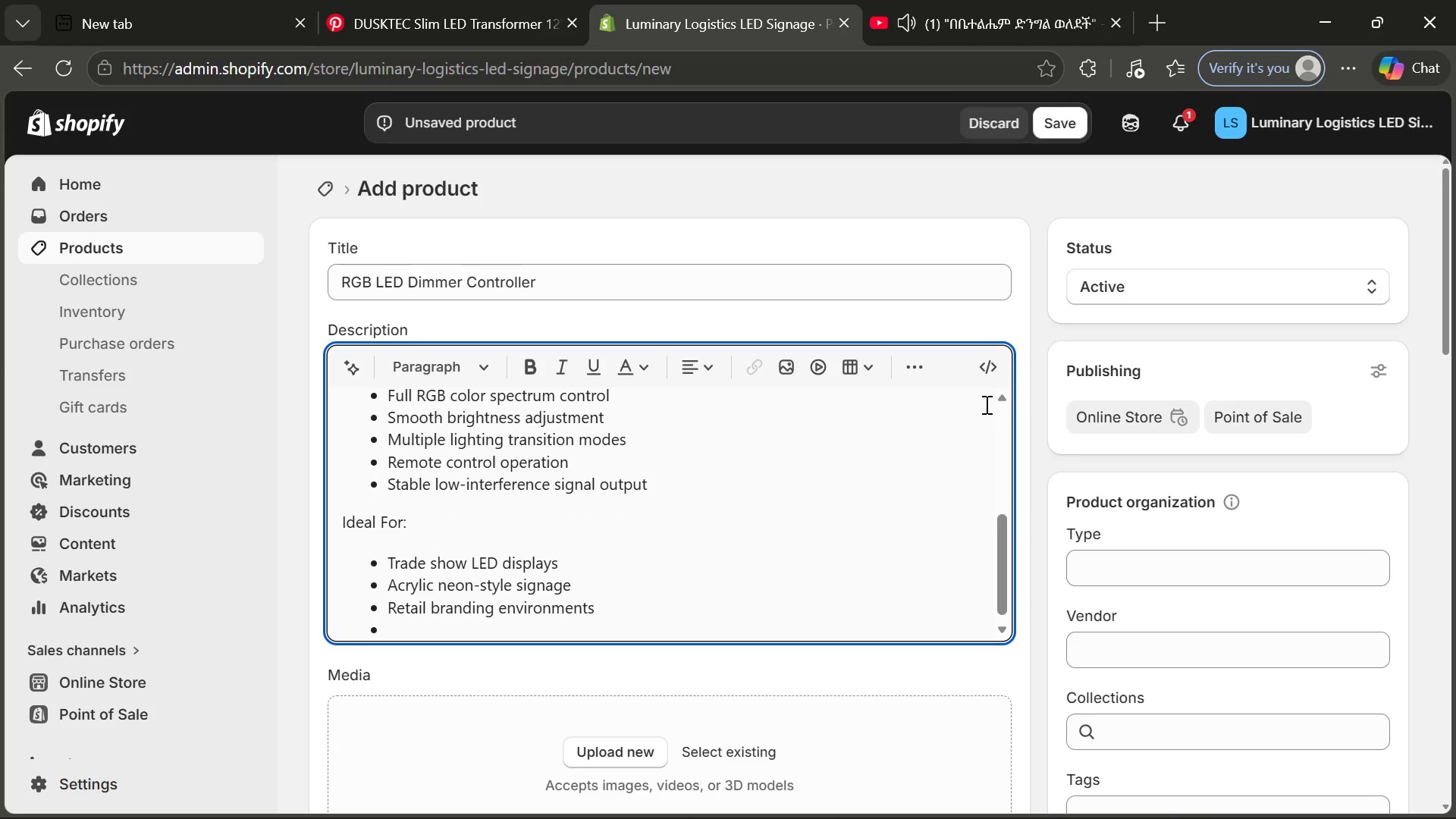 
type(Event lightinh)
key(Backspace)
type(g systems)
 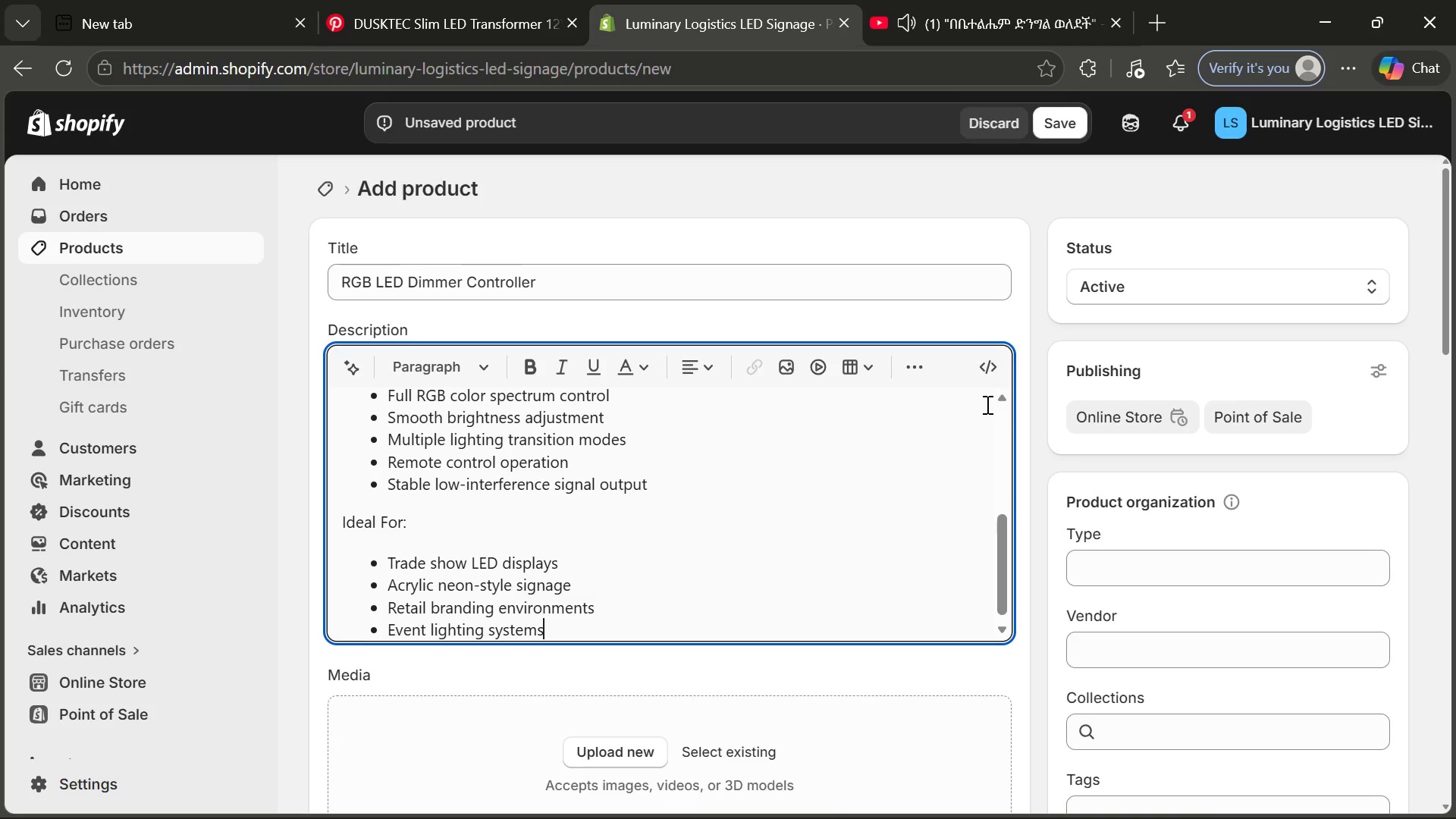 
key(Enter)
 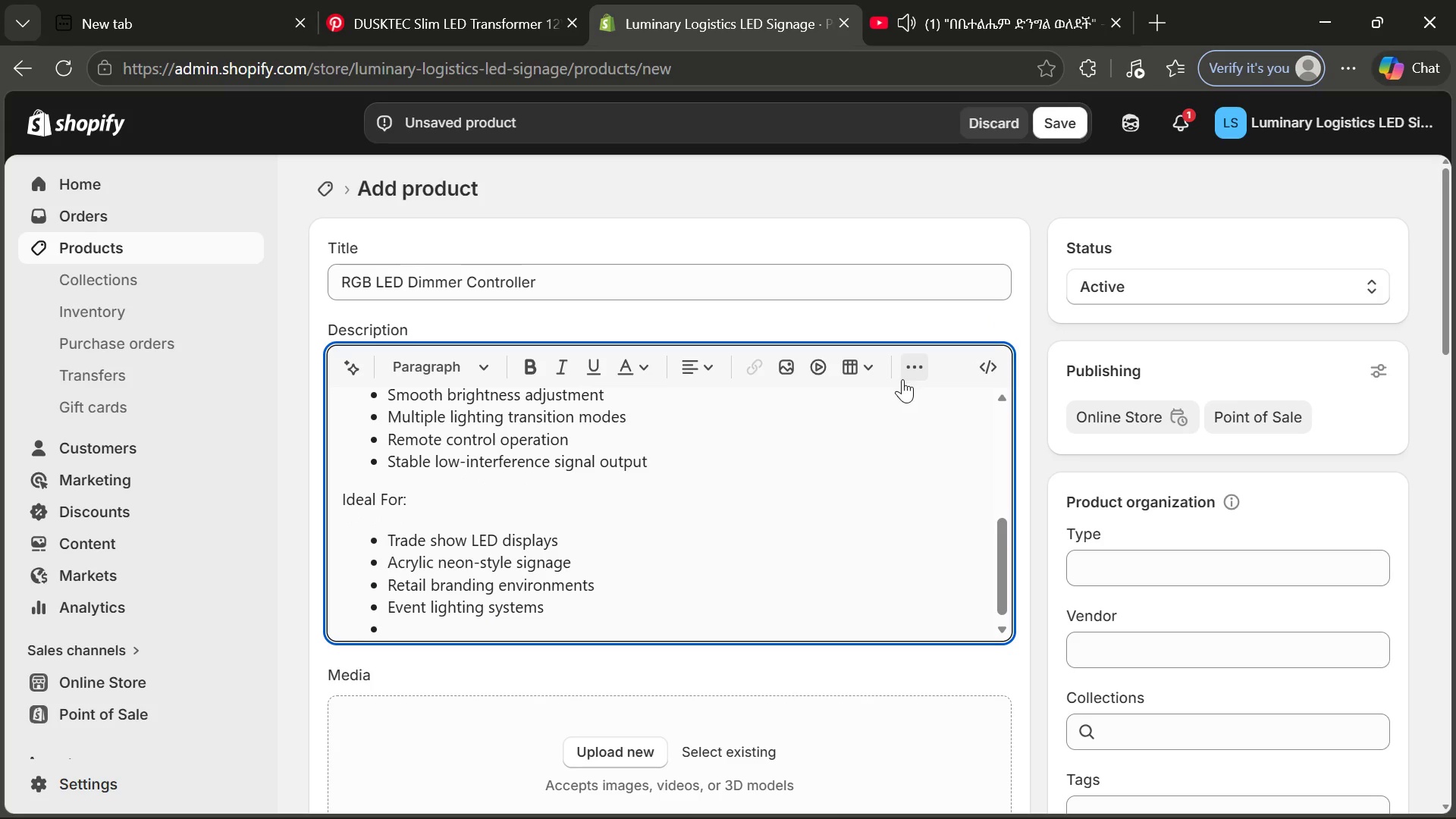 
left_click([909, 380])
 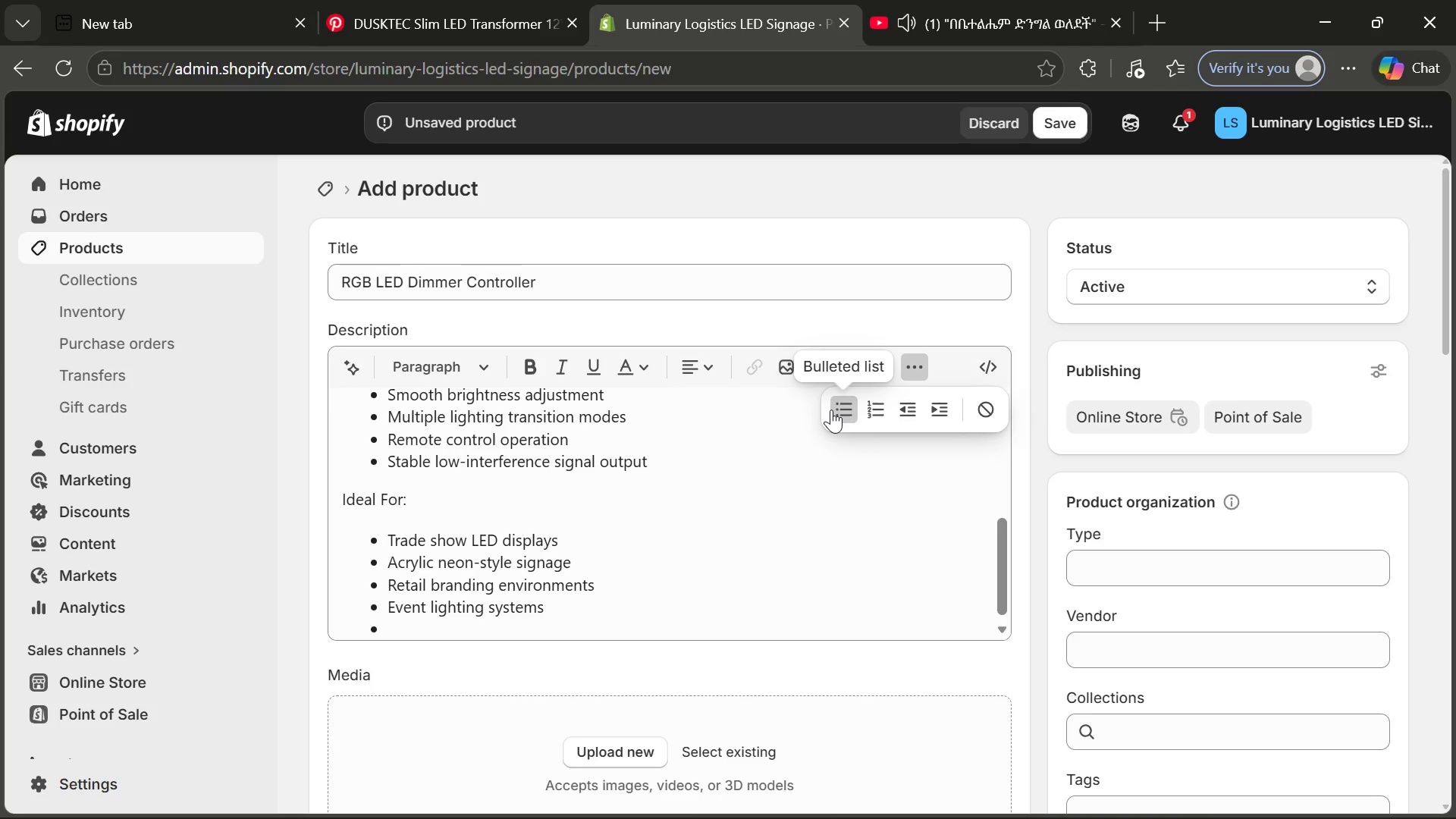 
left_click([831, 410])
 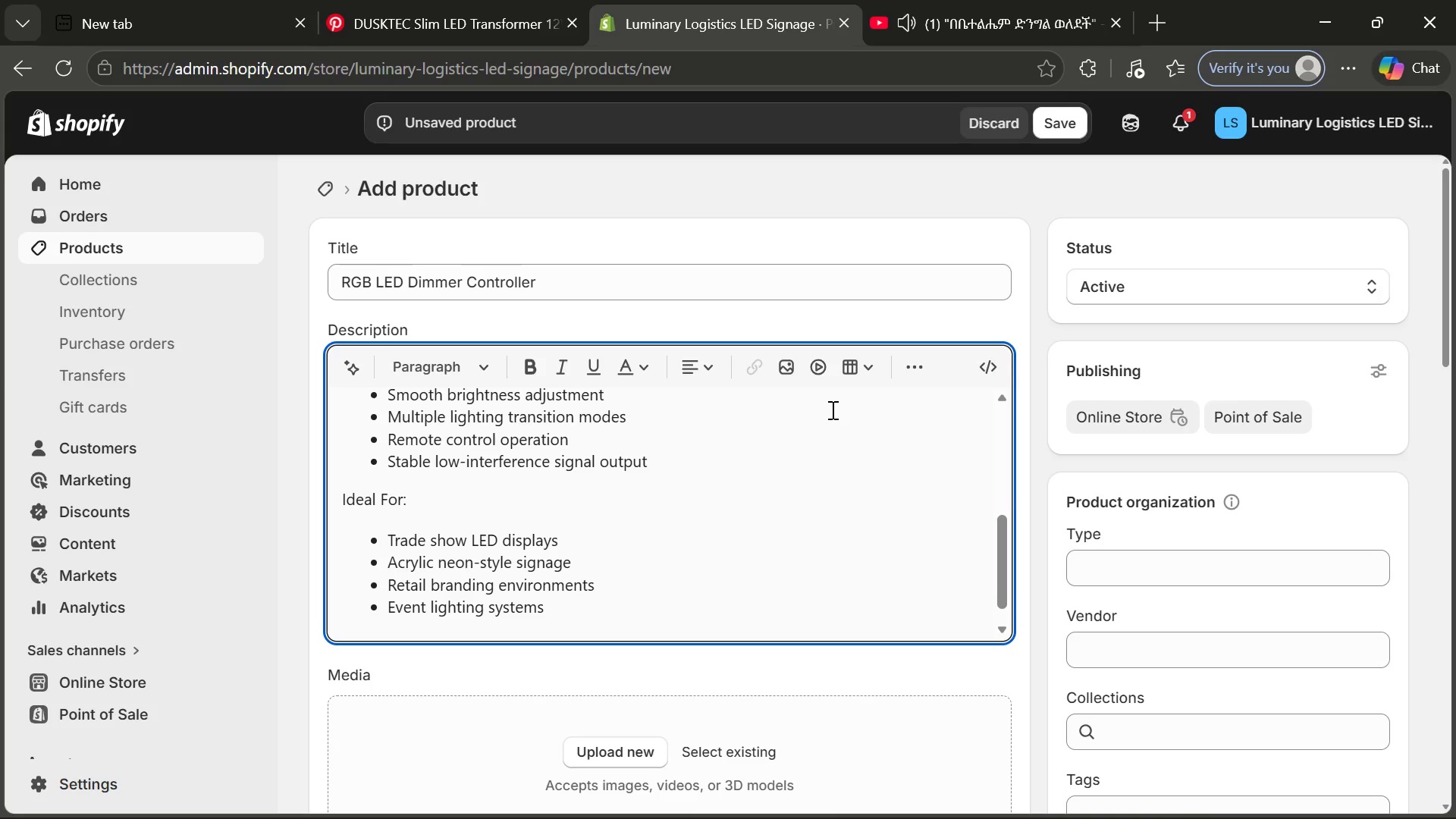 
type(Stored at Central Hardware Hub g)
key(Backspace)
type(for san)
key(Backspace)
type(me0)
key(Backspace)
type(-day fuls)
key(Backspace)
type(fu)
key(Backspace)
type(illment, making it perfect for urgent installa)
key(Tab)
type( needs.)
 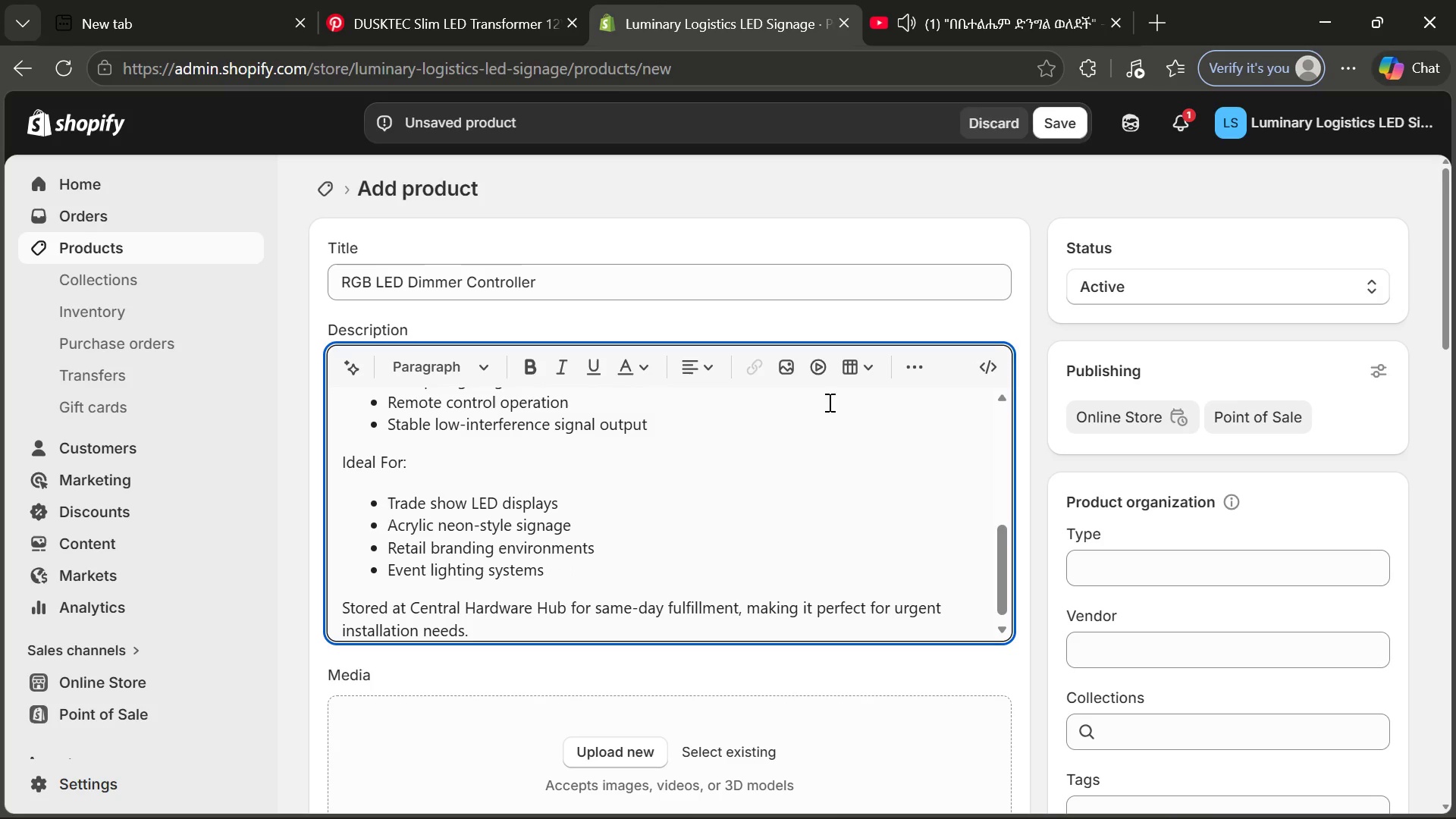 
wait(5.45)
 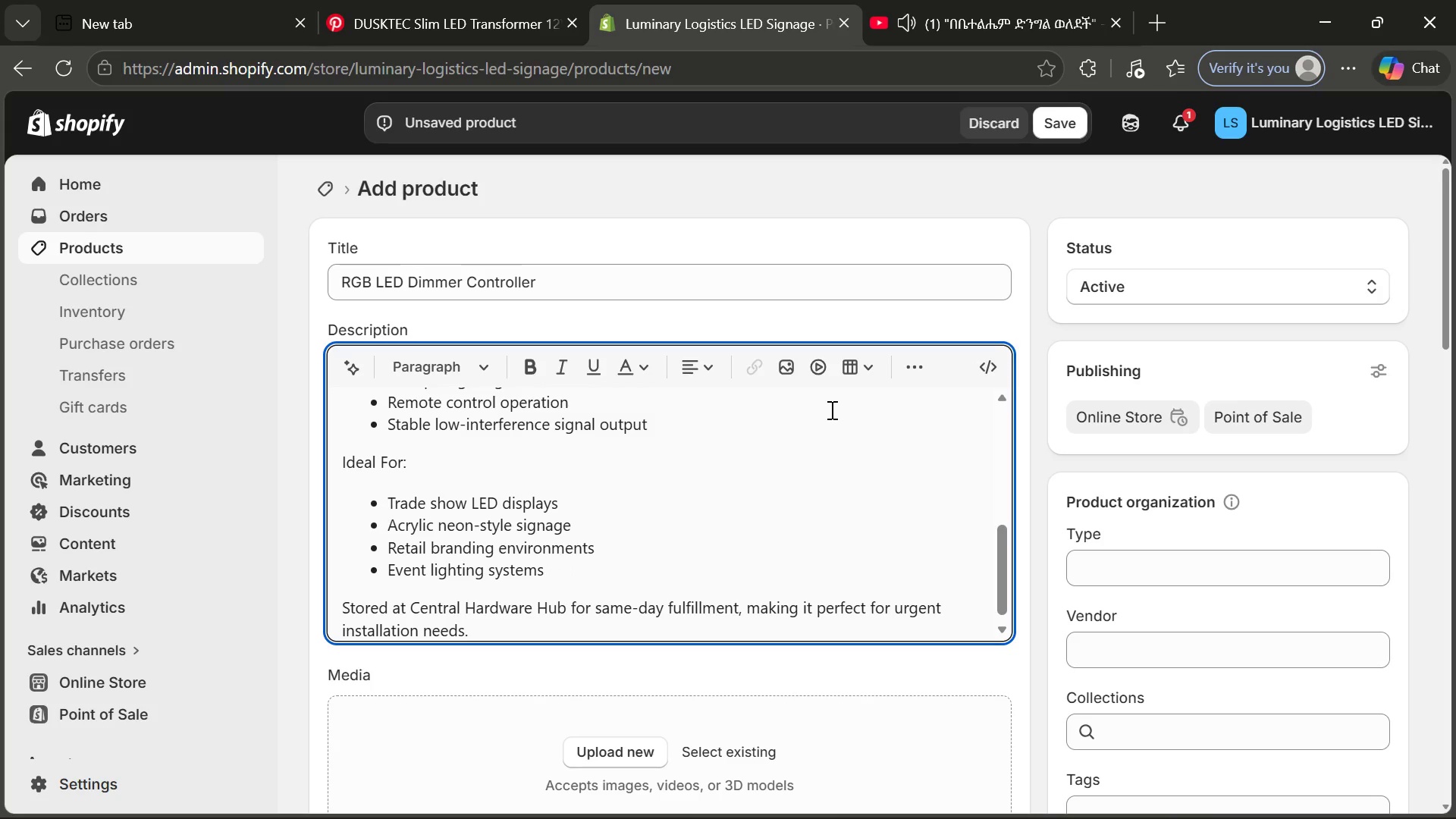 
left_click([512, 3])
 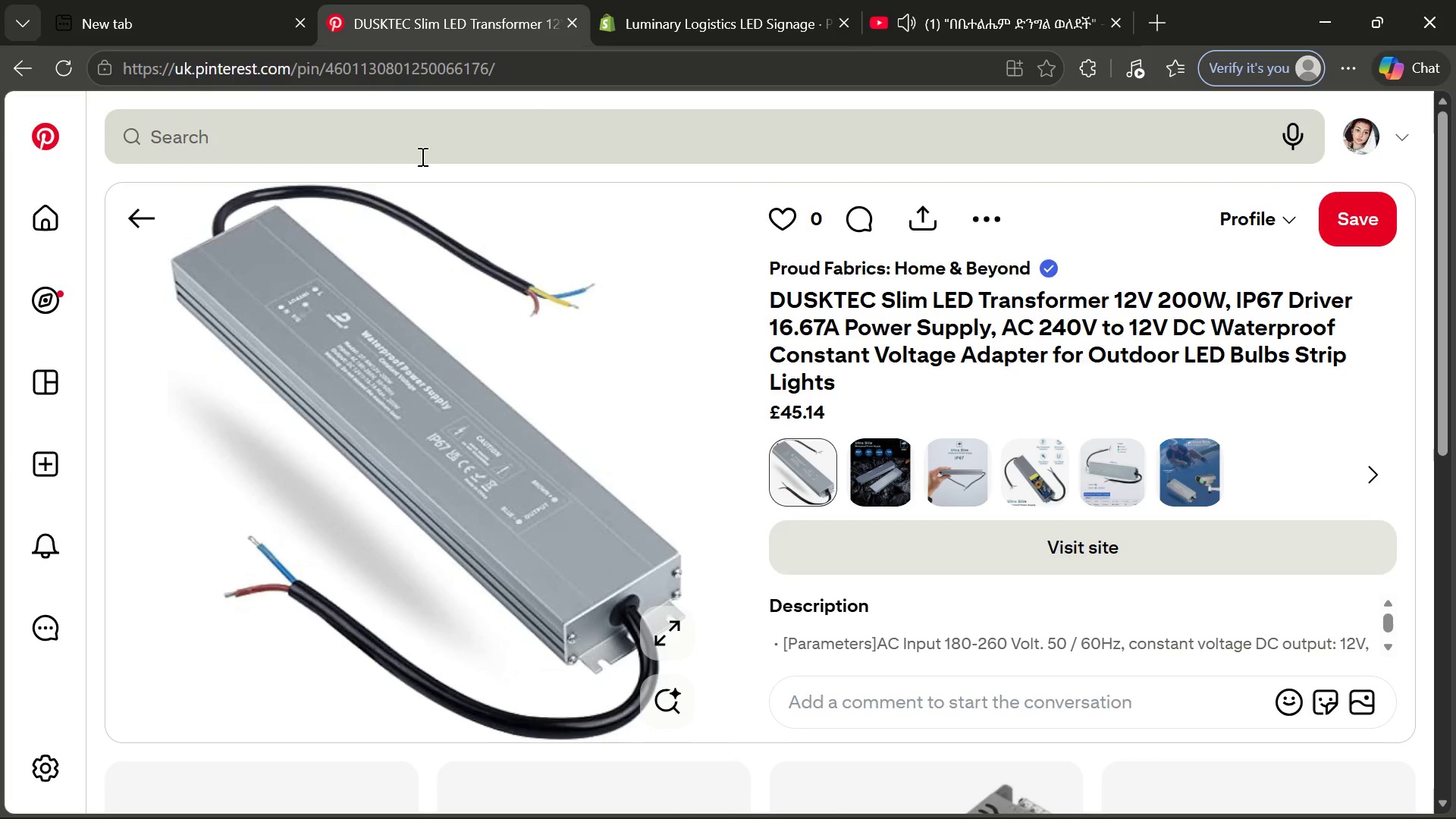 
left_click([411, 151])
 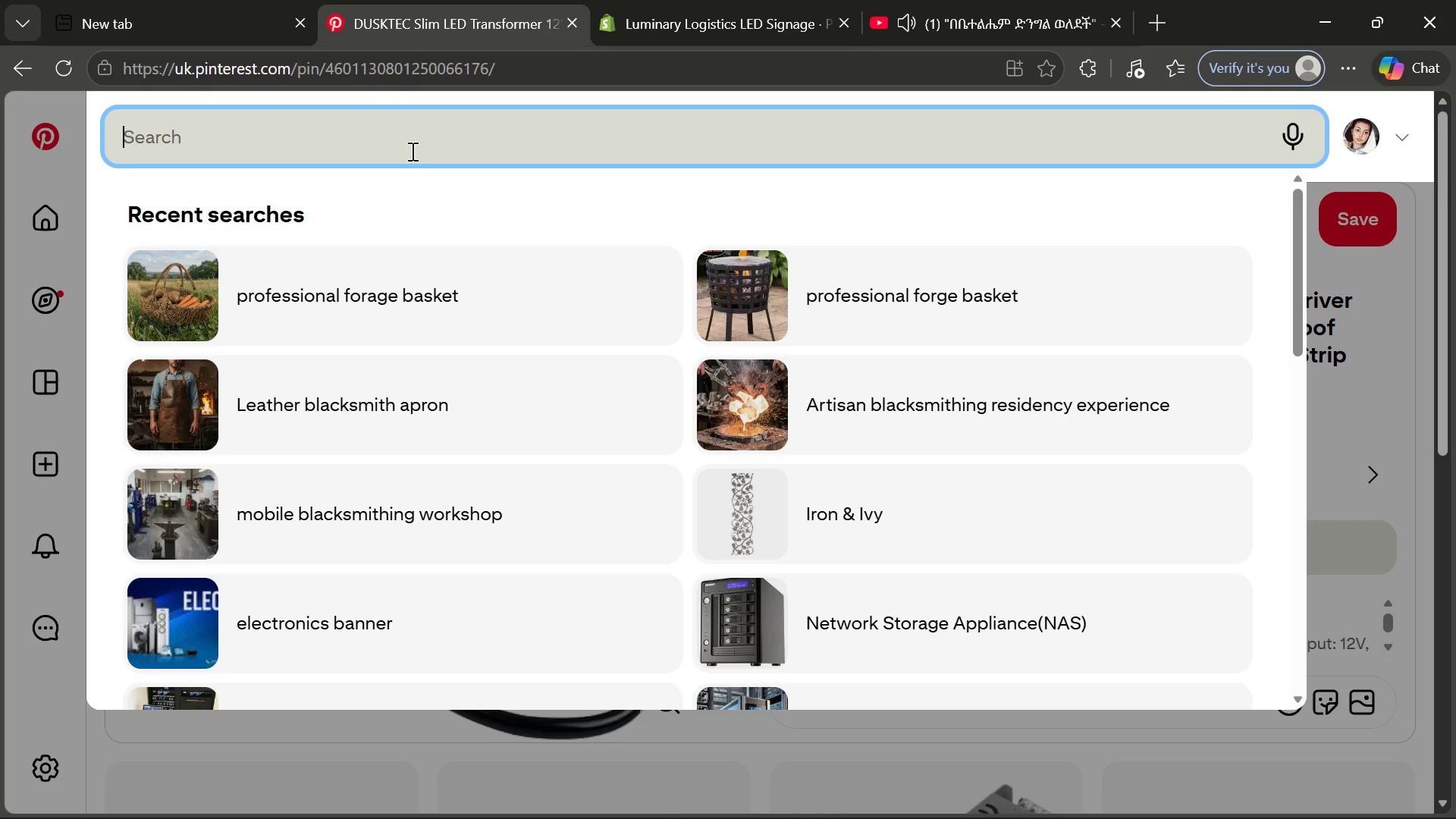 
type(RGB LED dimmer com)
key(Backspace)
type(ntroller remote commerical lighting control device)
 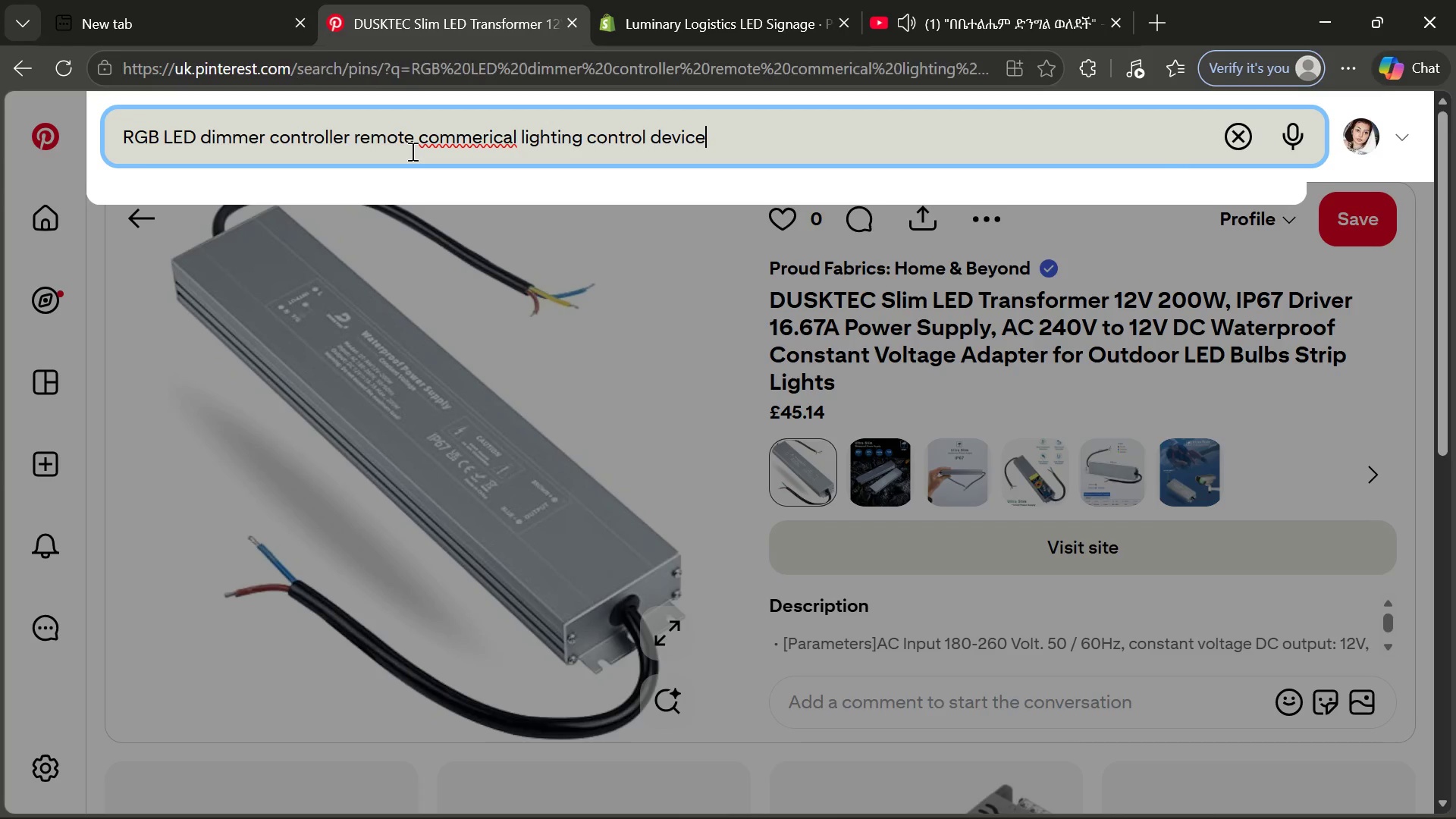 
key(Enter)
 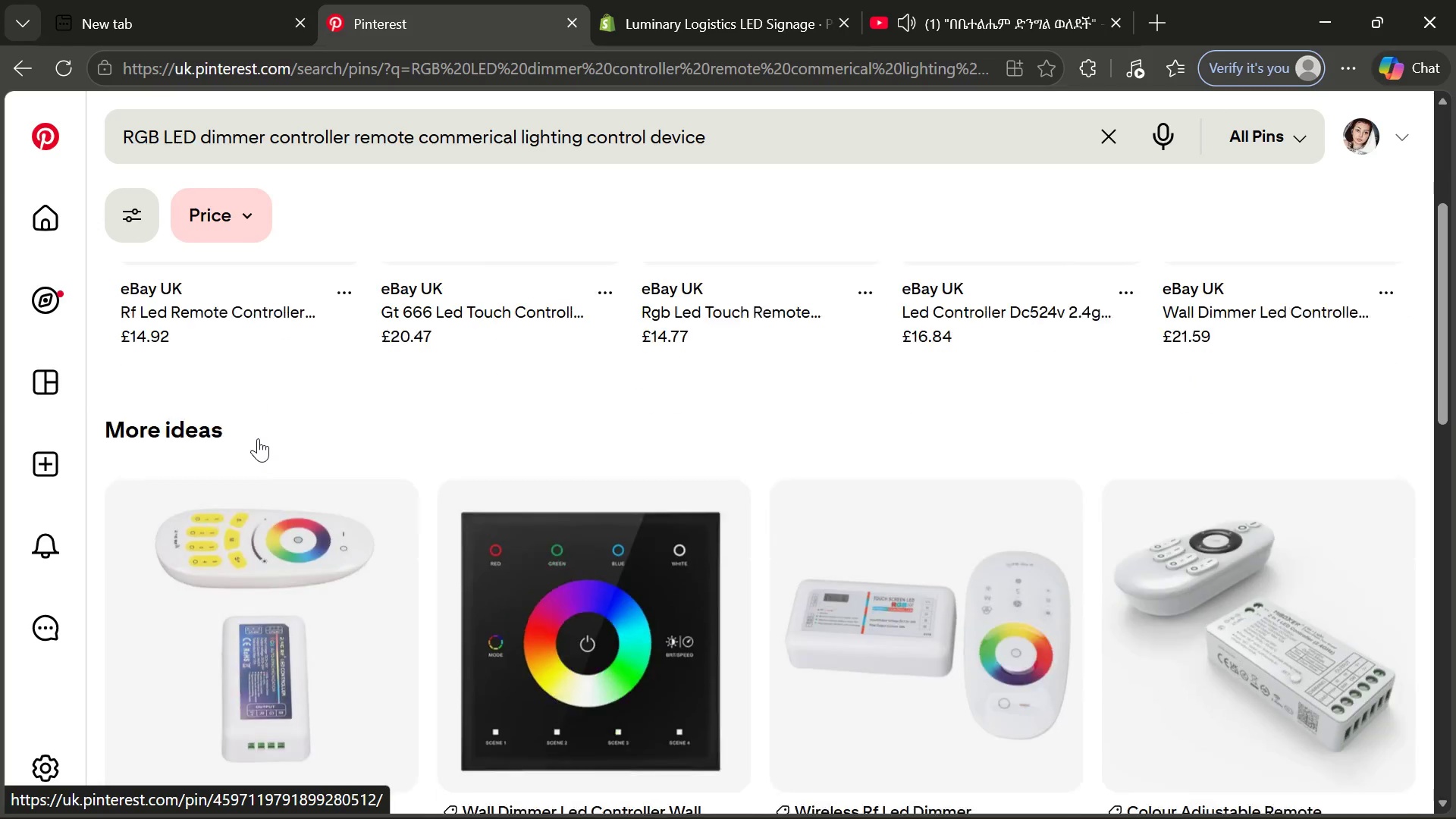 
wait(12.08)
 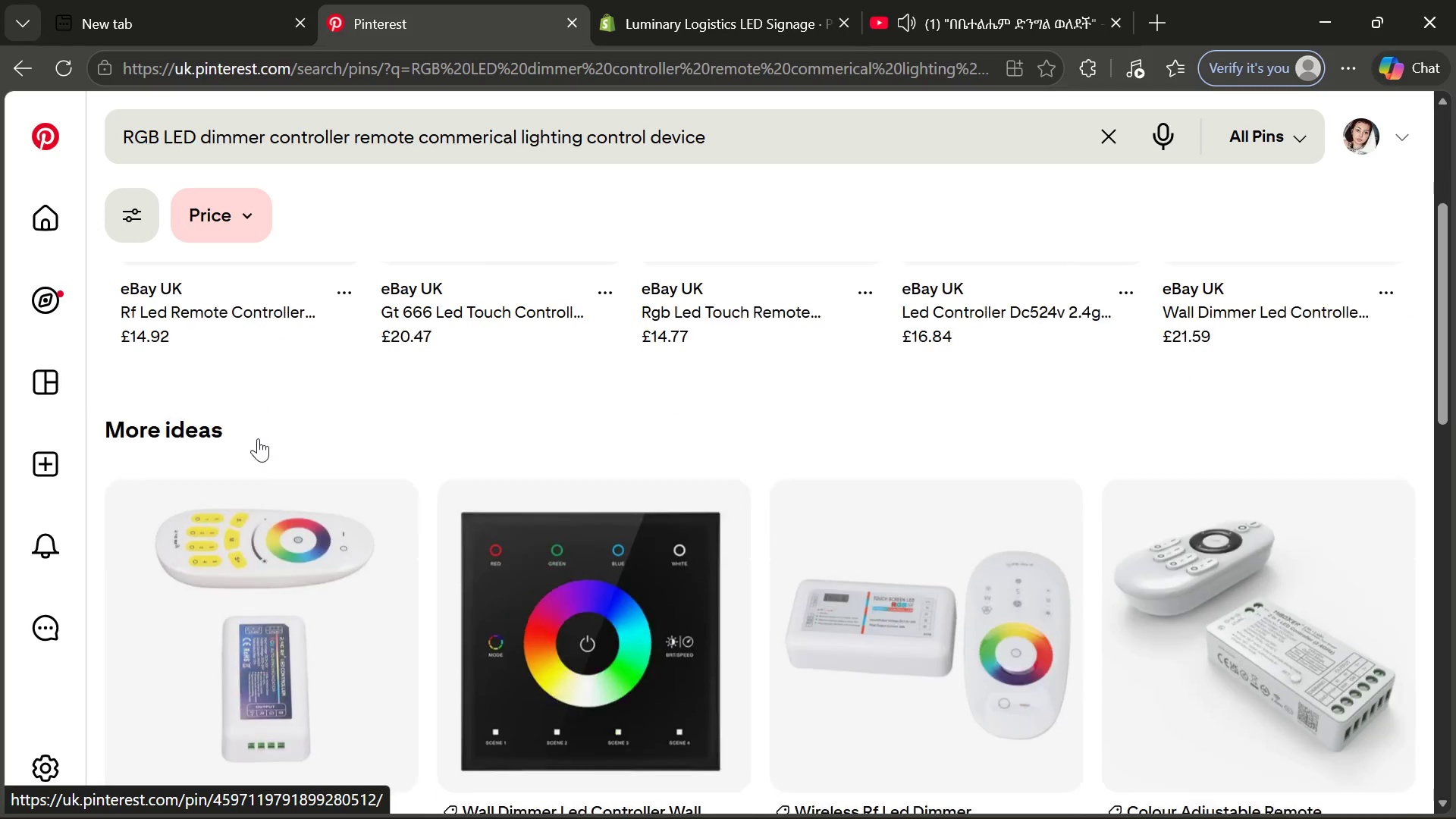 
left_click([332, 447])
 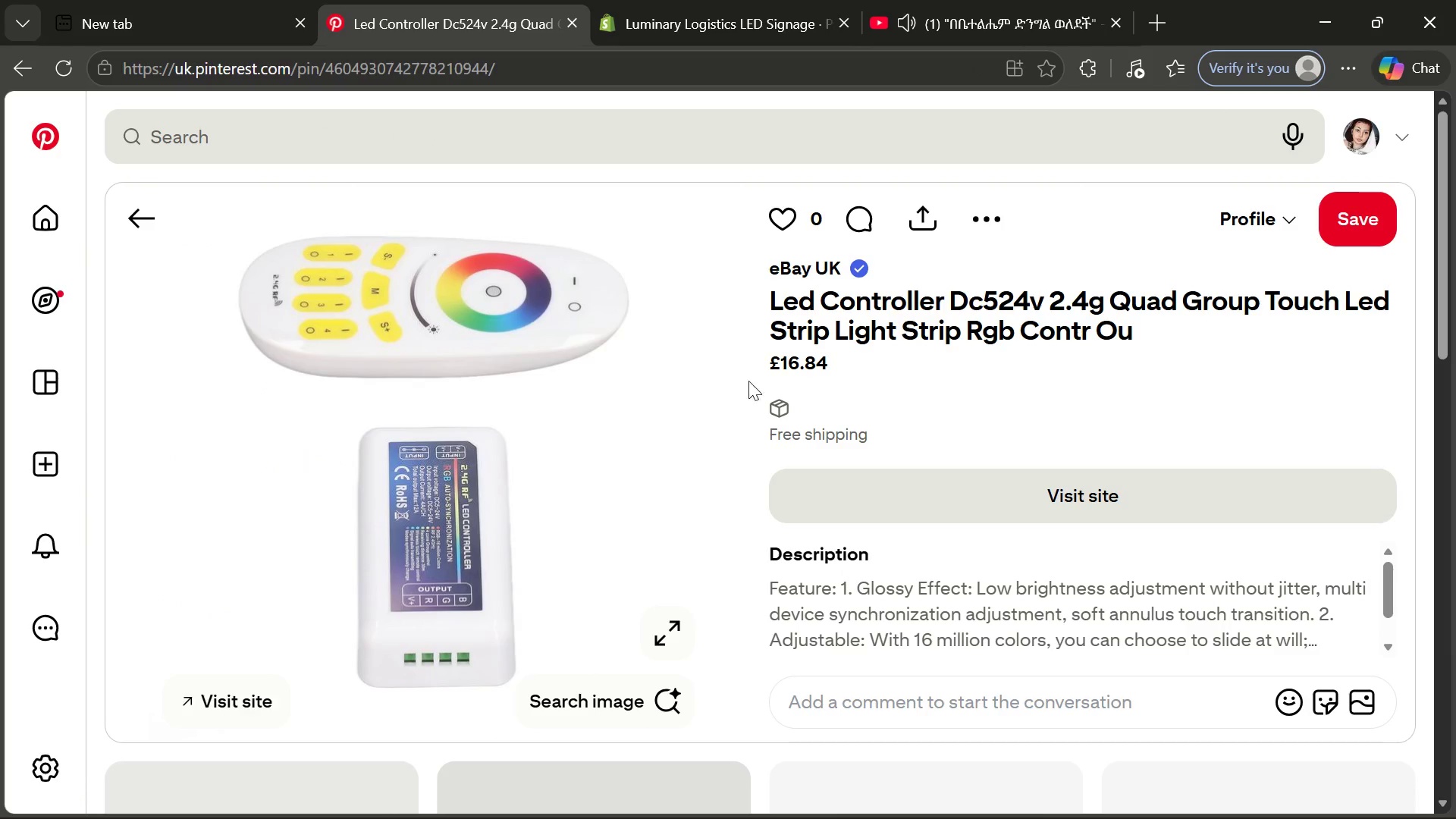 
left_click([989, 230])
 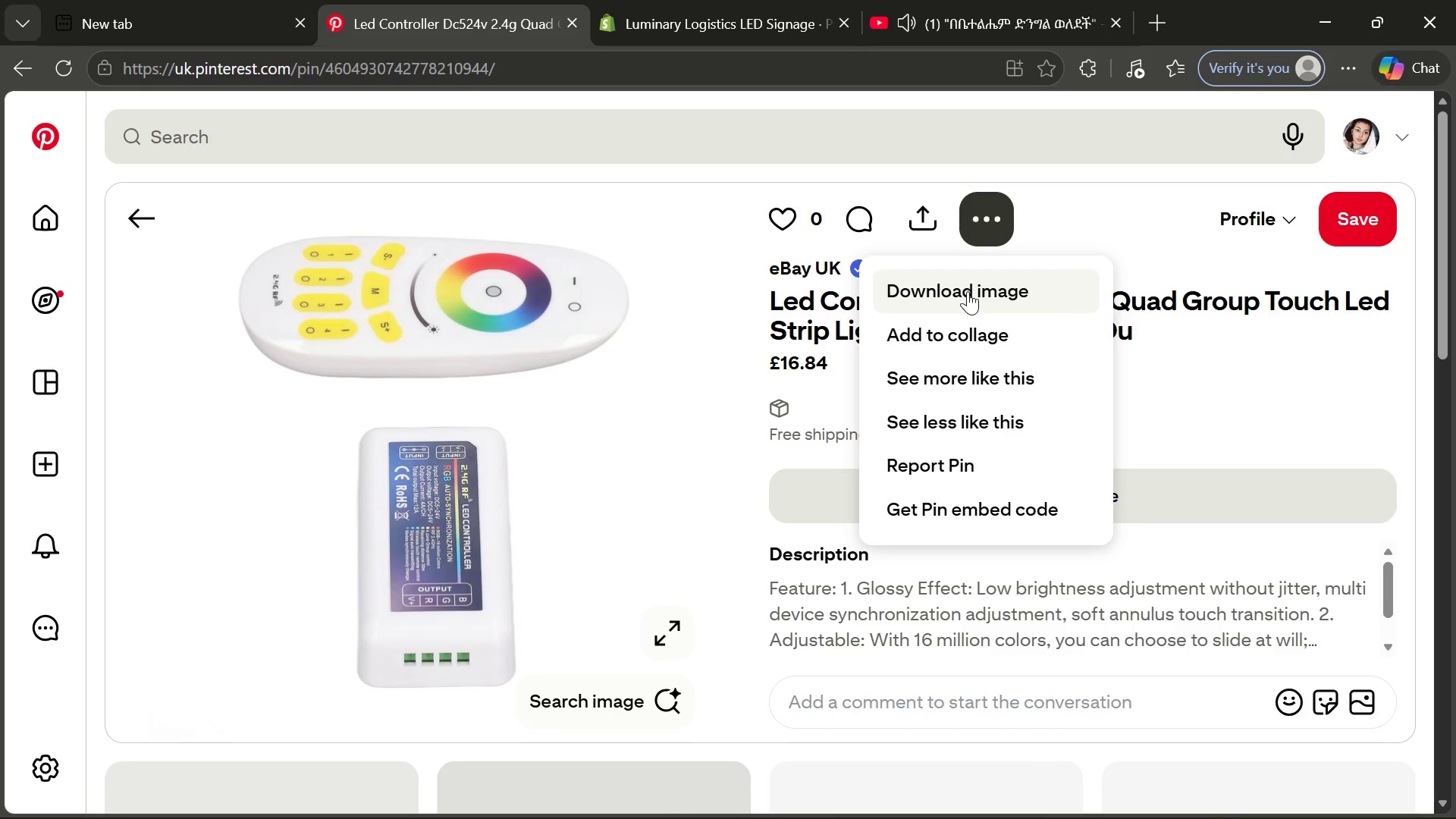 
left_click([968, 292])
 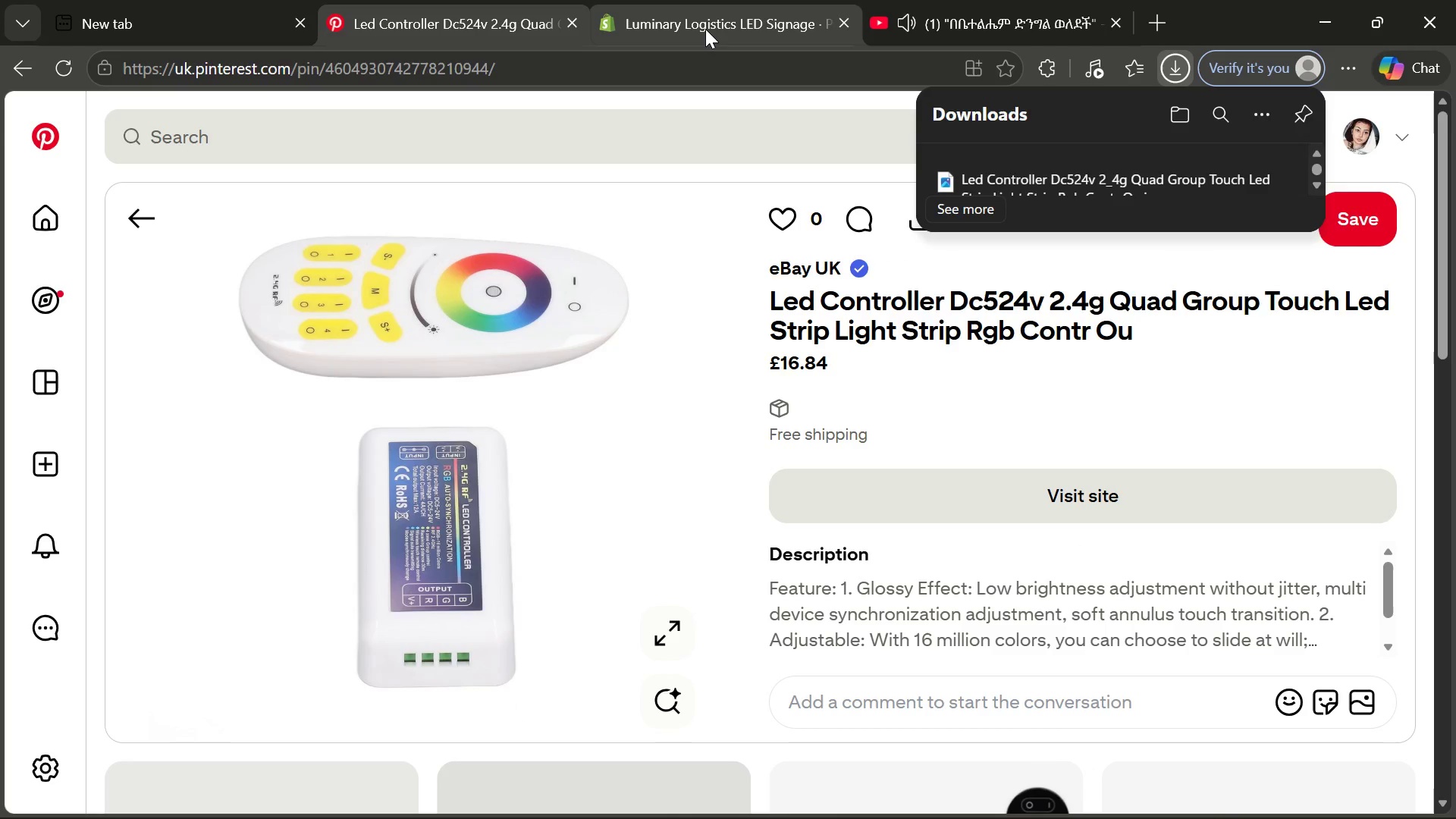 
left_click([705, 29])
 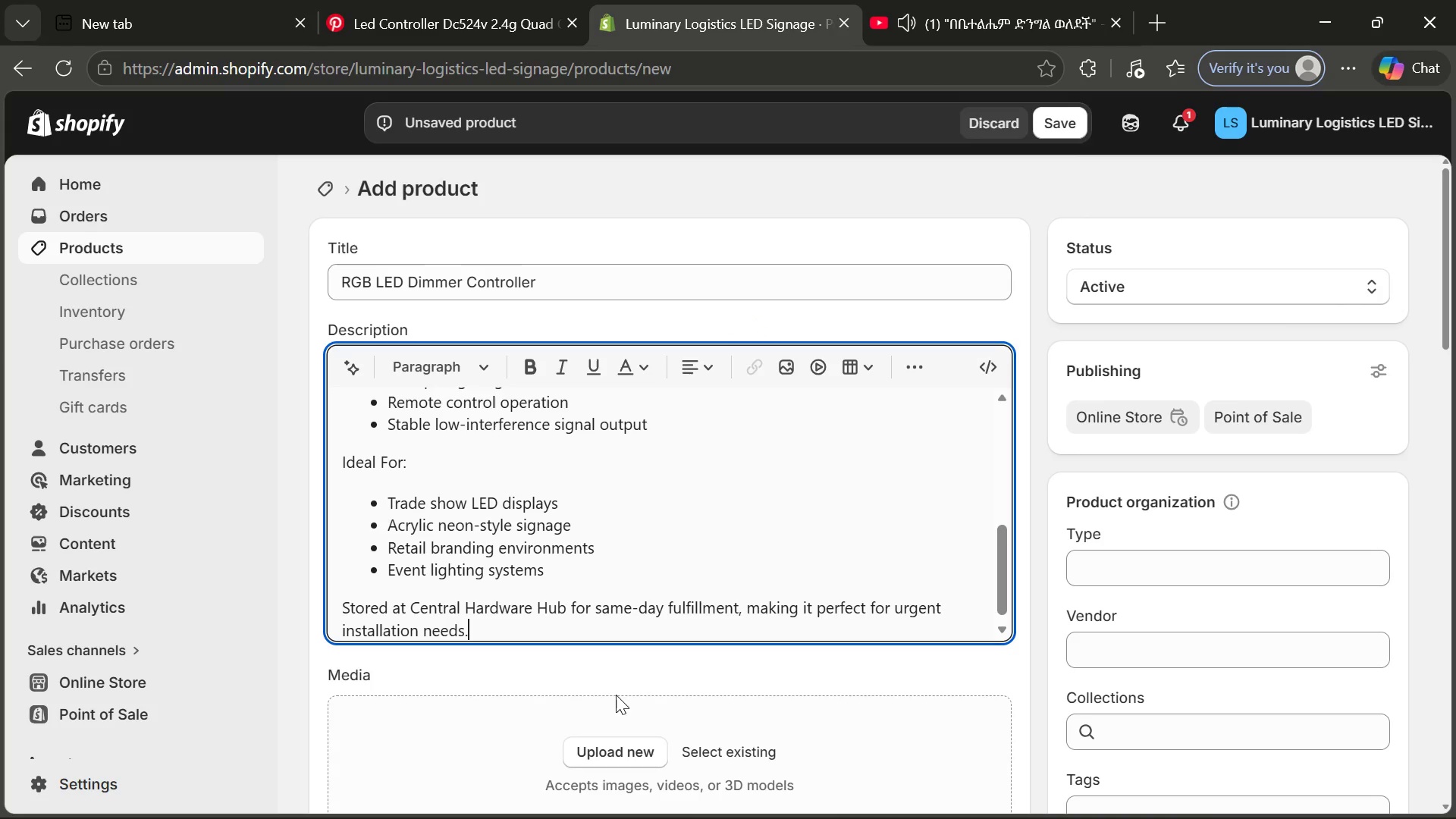 
left_click([624, 755])
 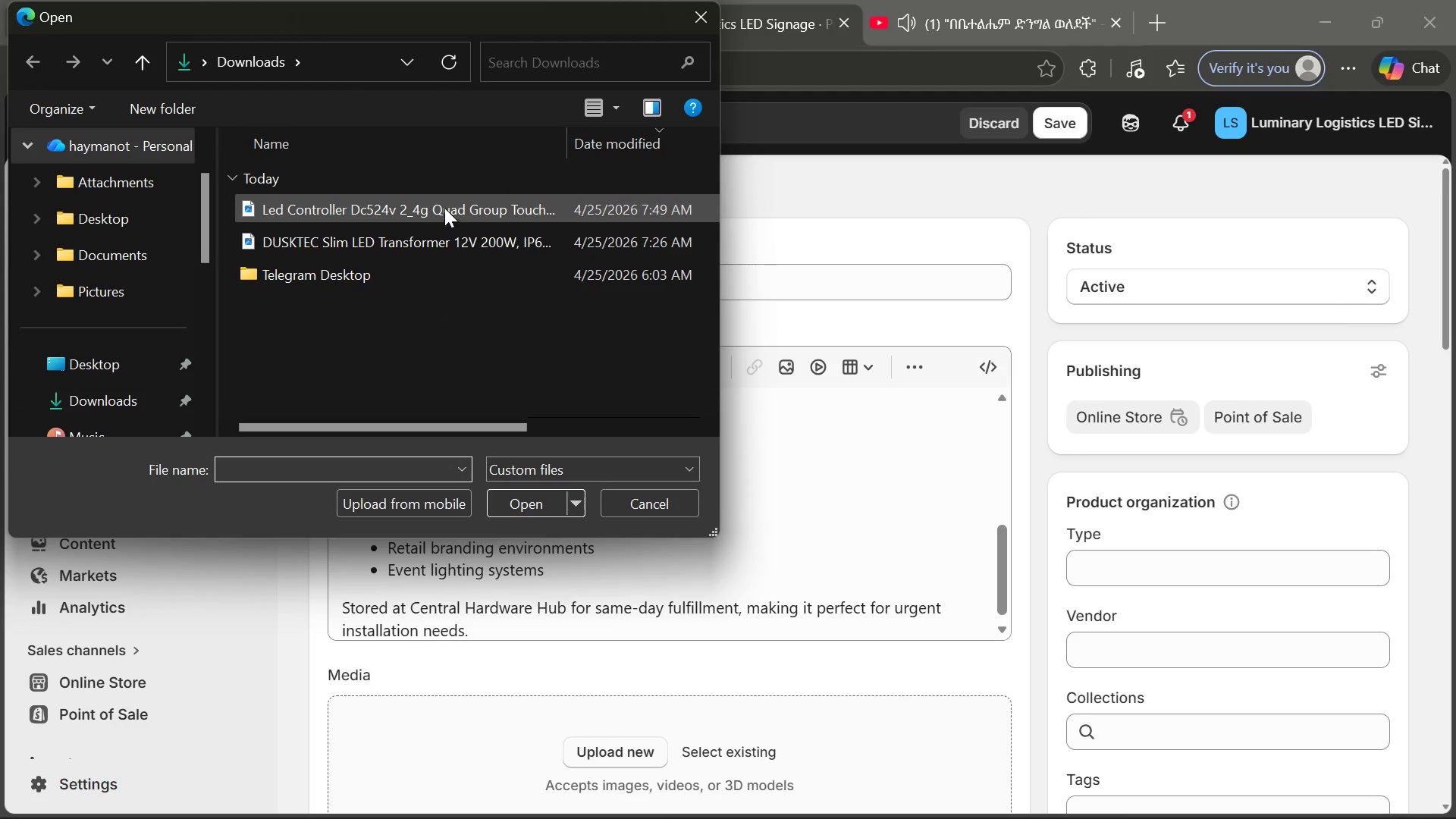 
left_click([444, 208])
 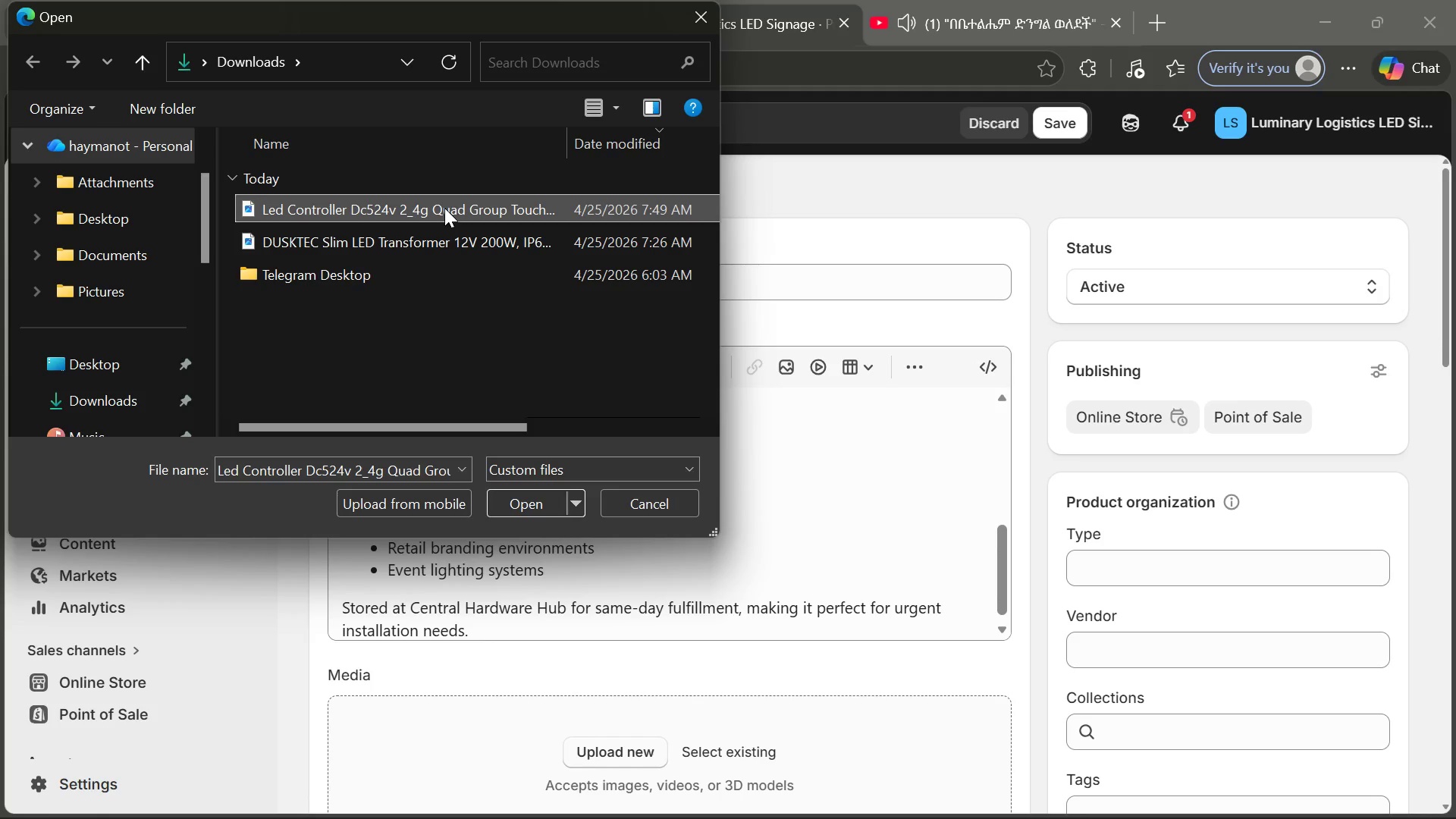 
double_click([444, 208])
 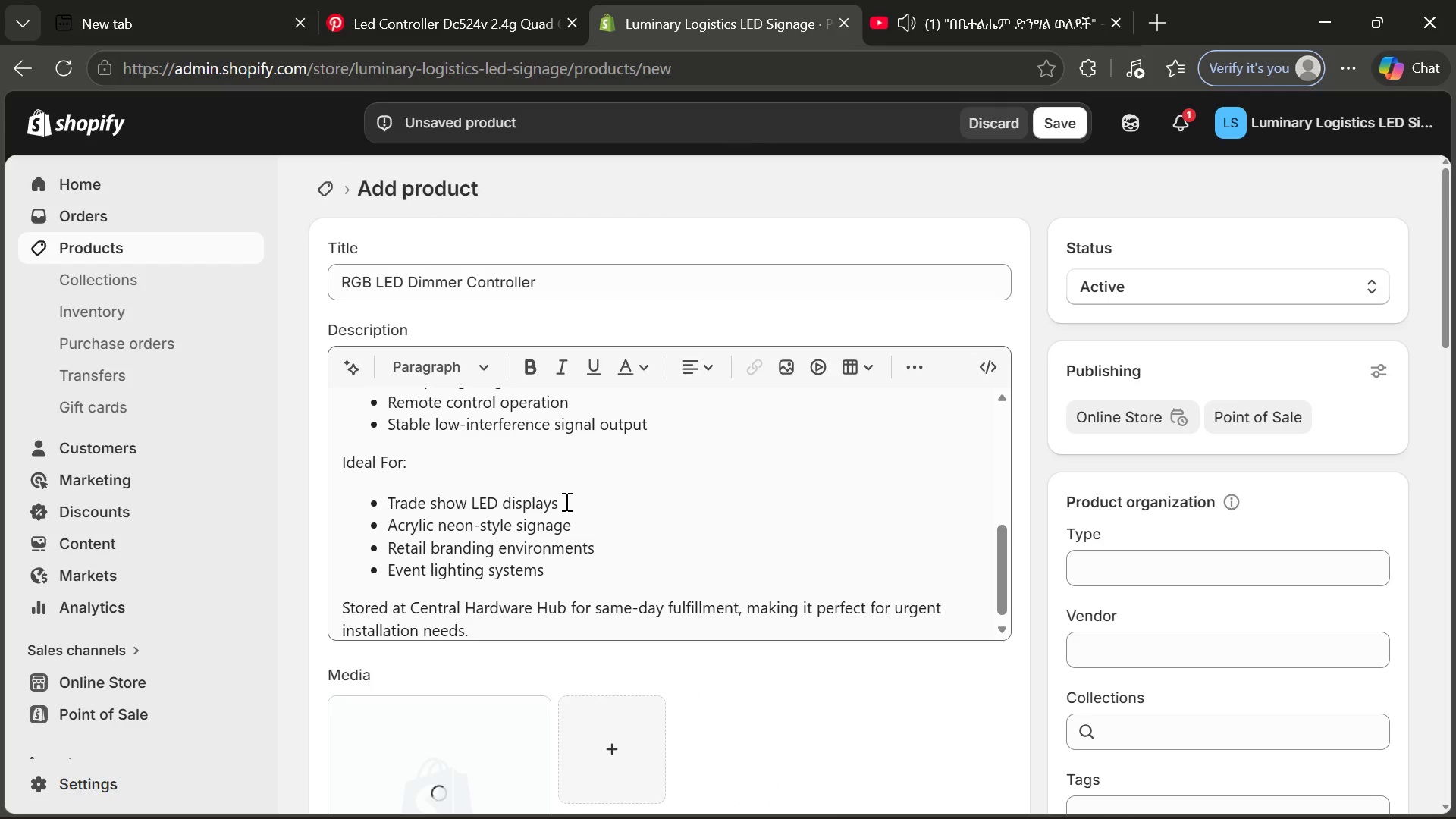 
wait(9.12)
 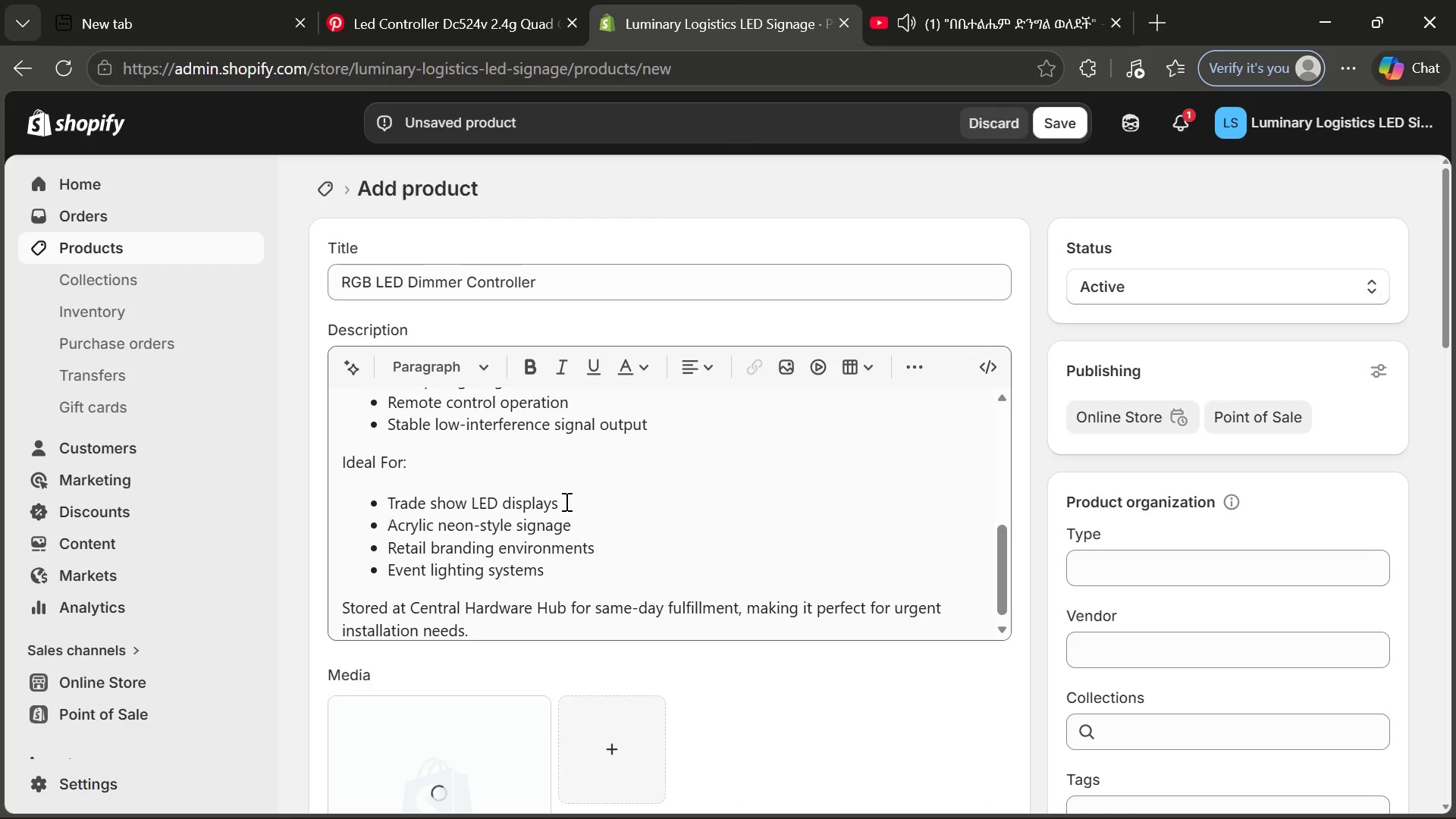 
left_click([396, 543])
 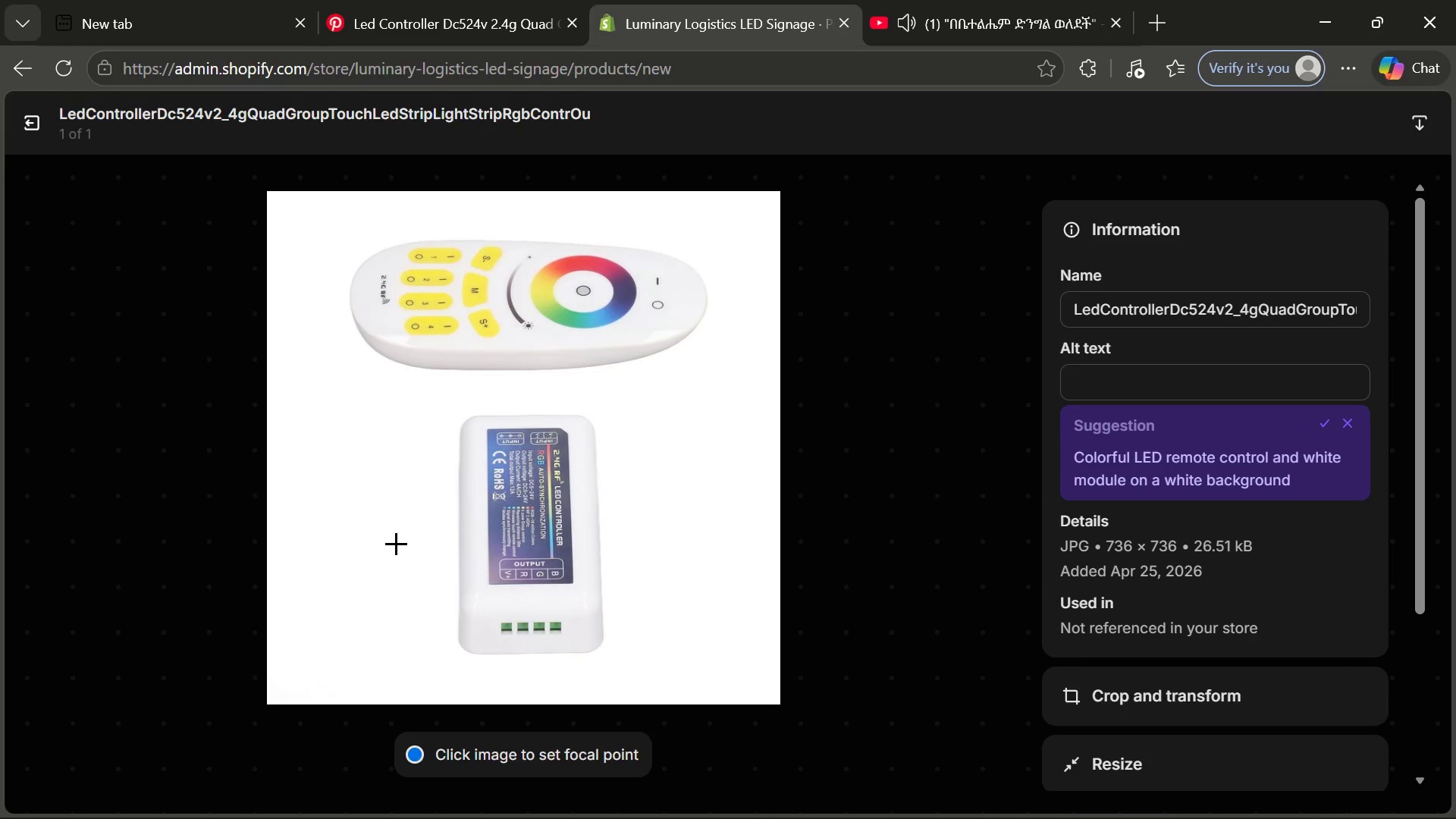 
left_click([1185, 389])
 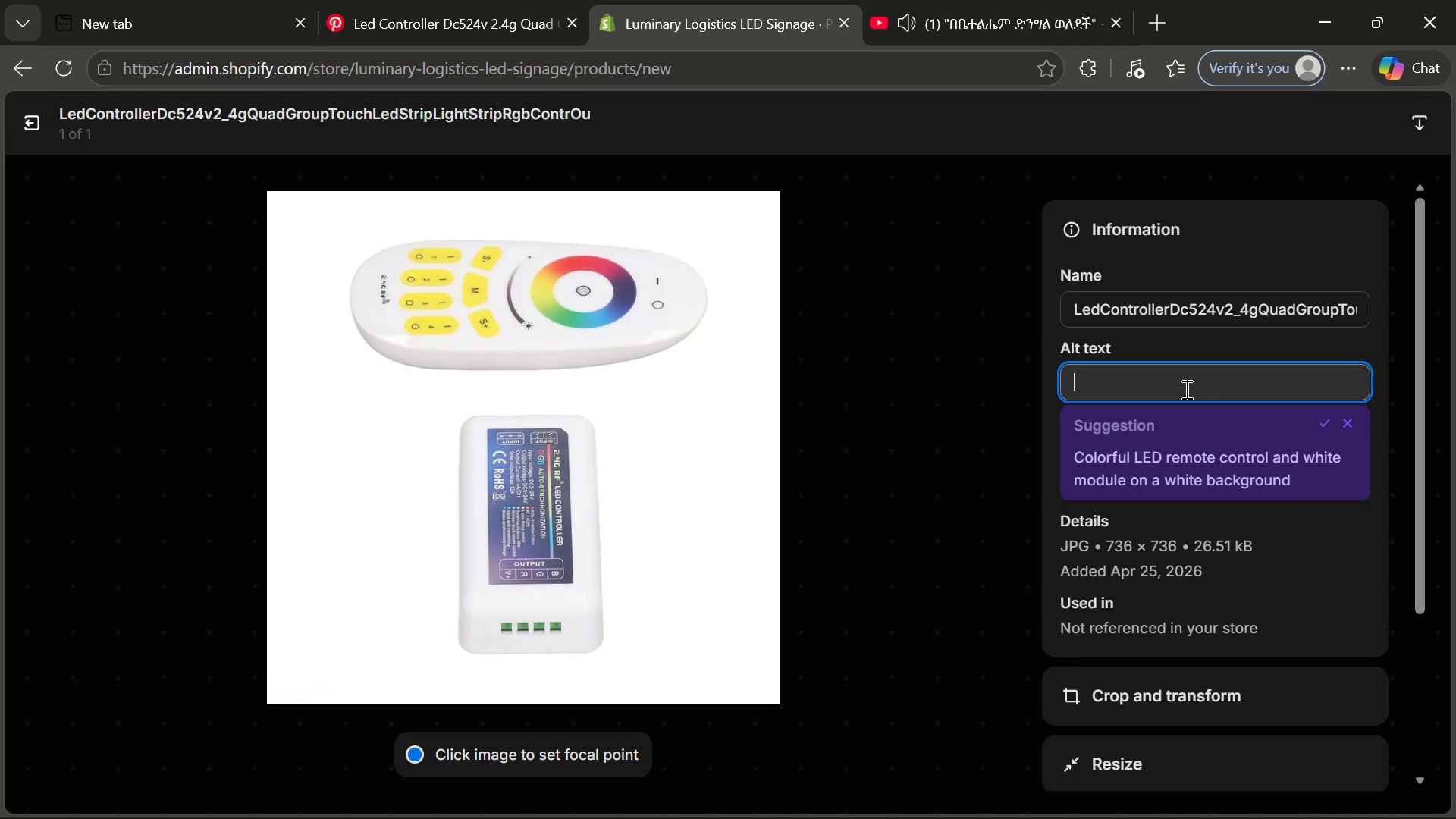 
type(RGB LED dimmer controller remote com)
 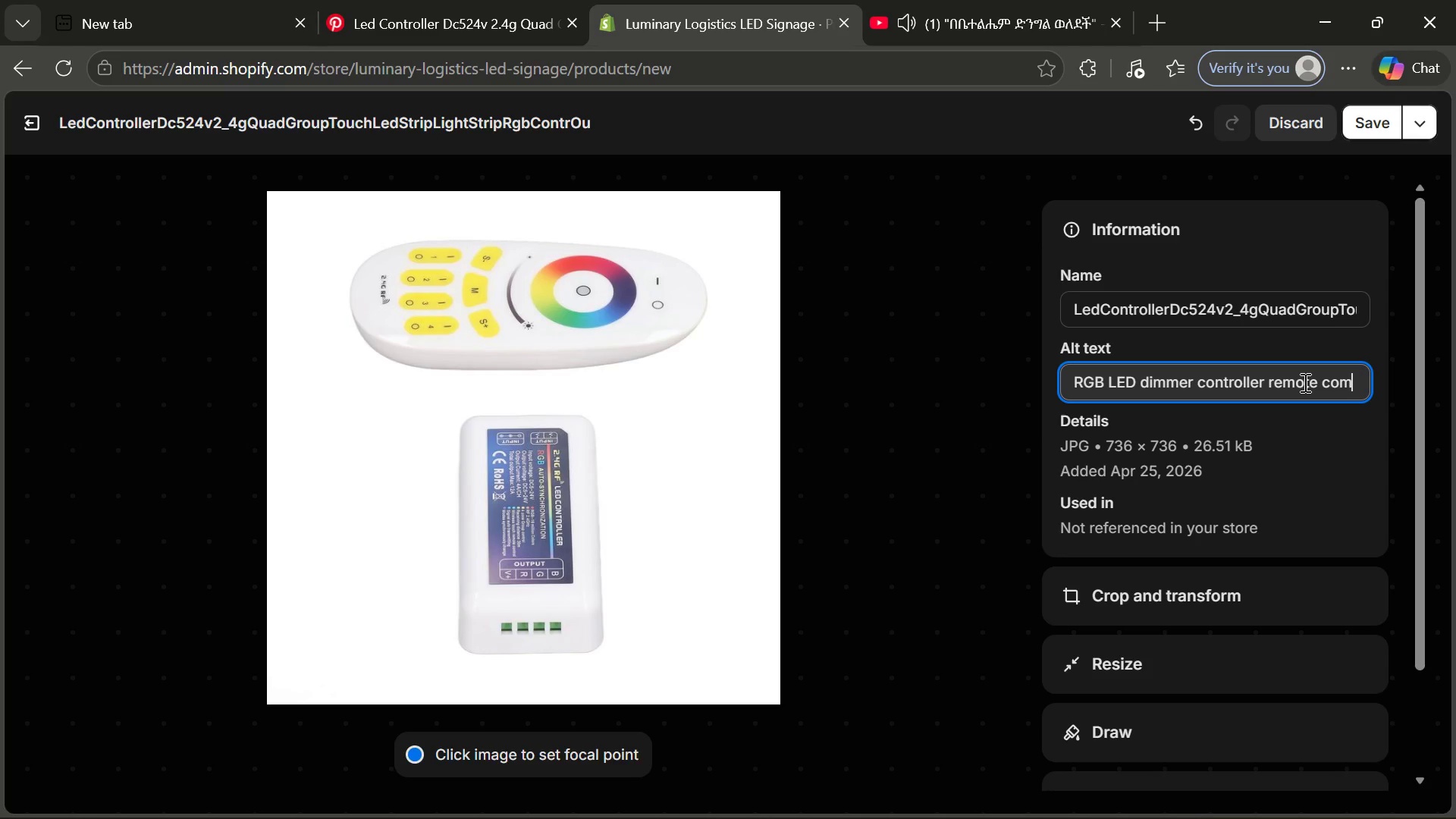 
wait(6.88)
 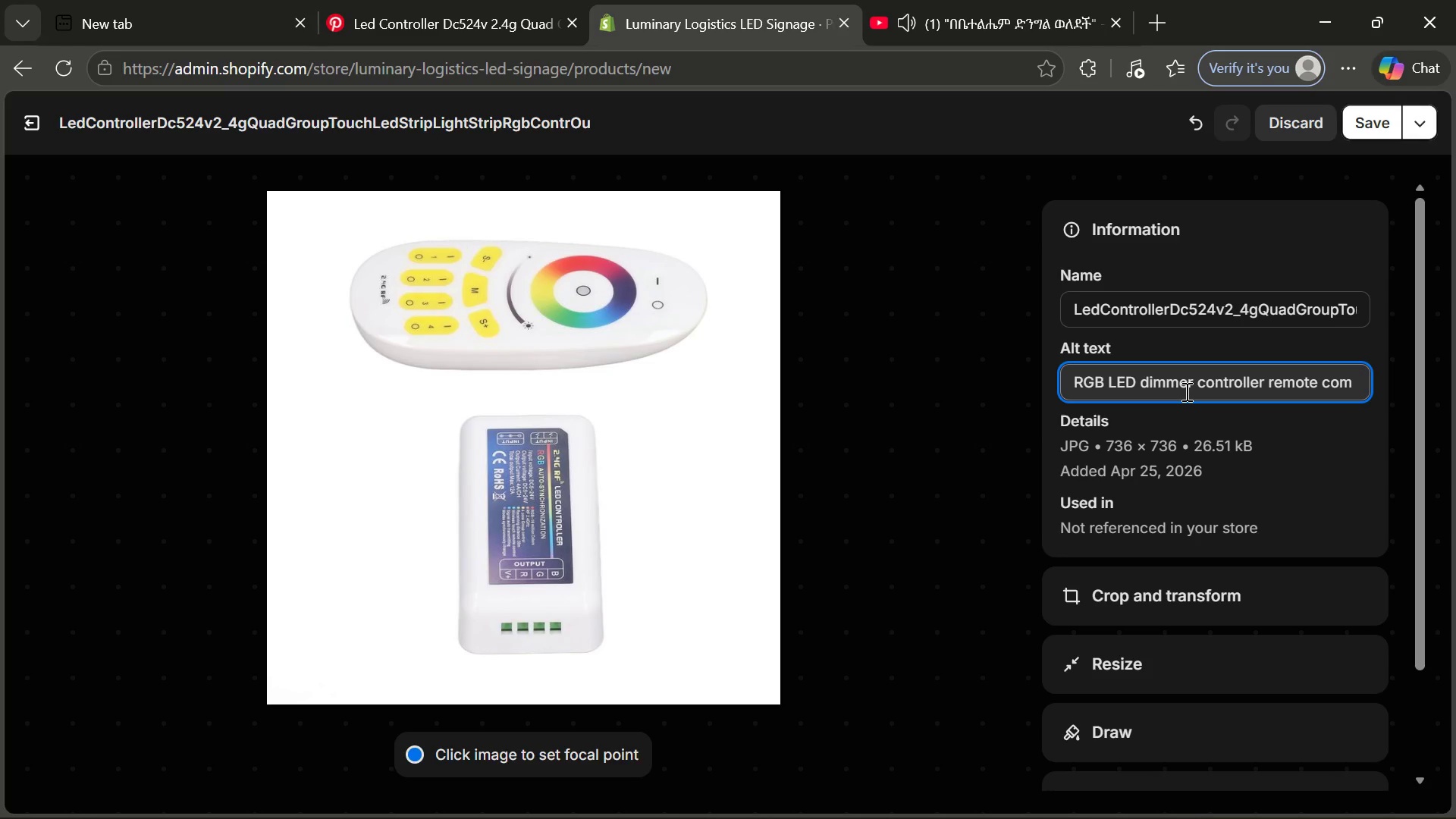 
left_click_drag(start_coordinate=[1320, 382], to_coordinate=[1266, 379])
 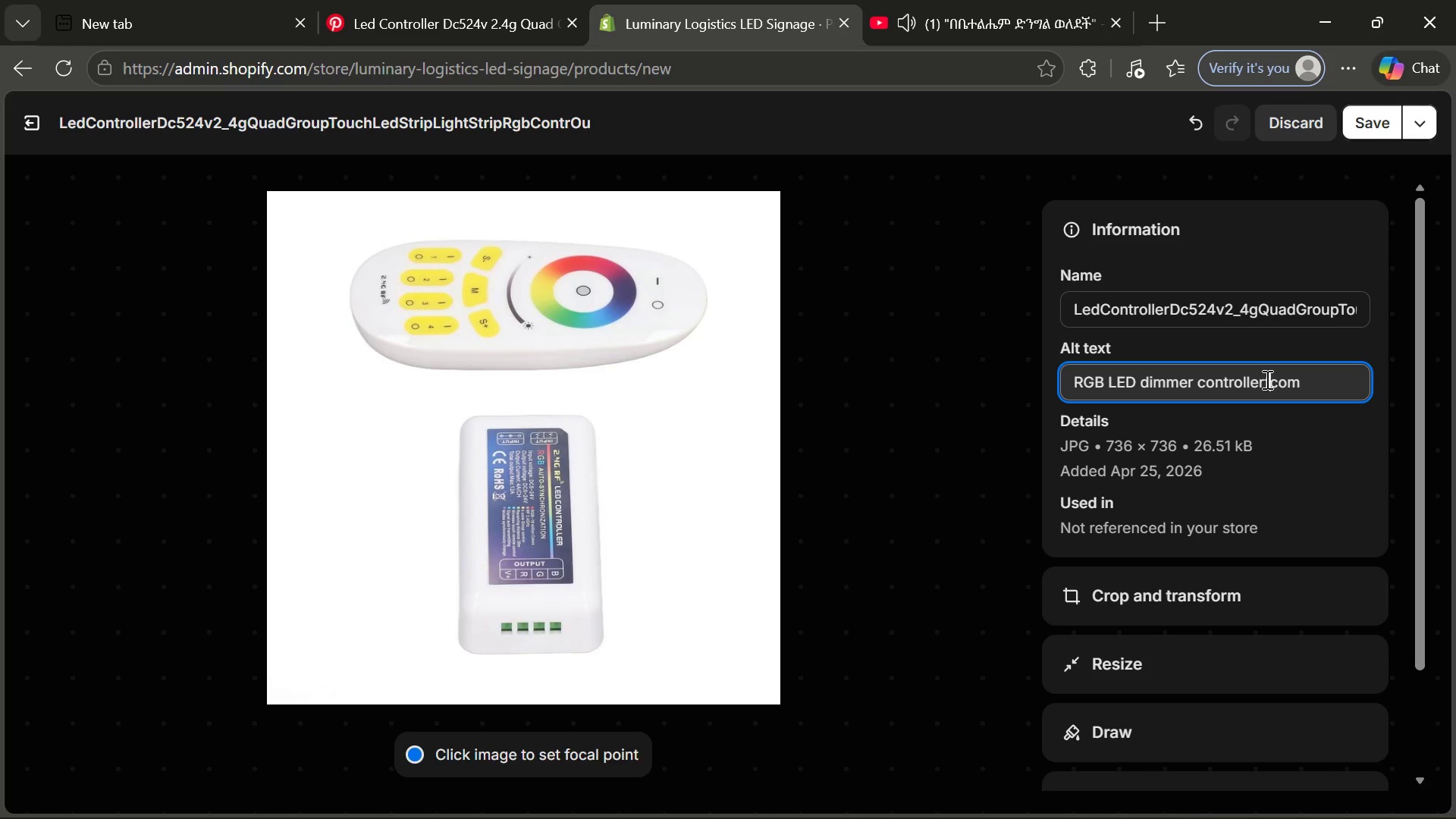 
type(for)
 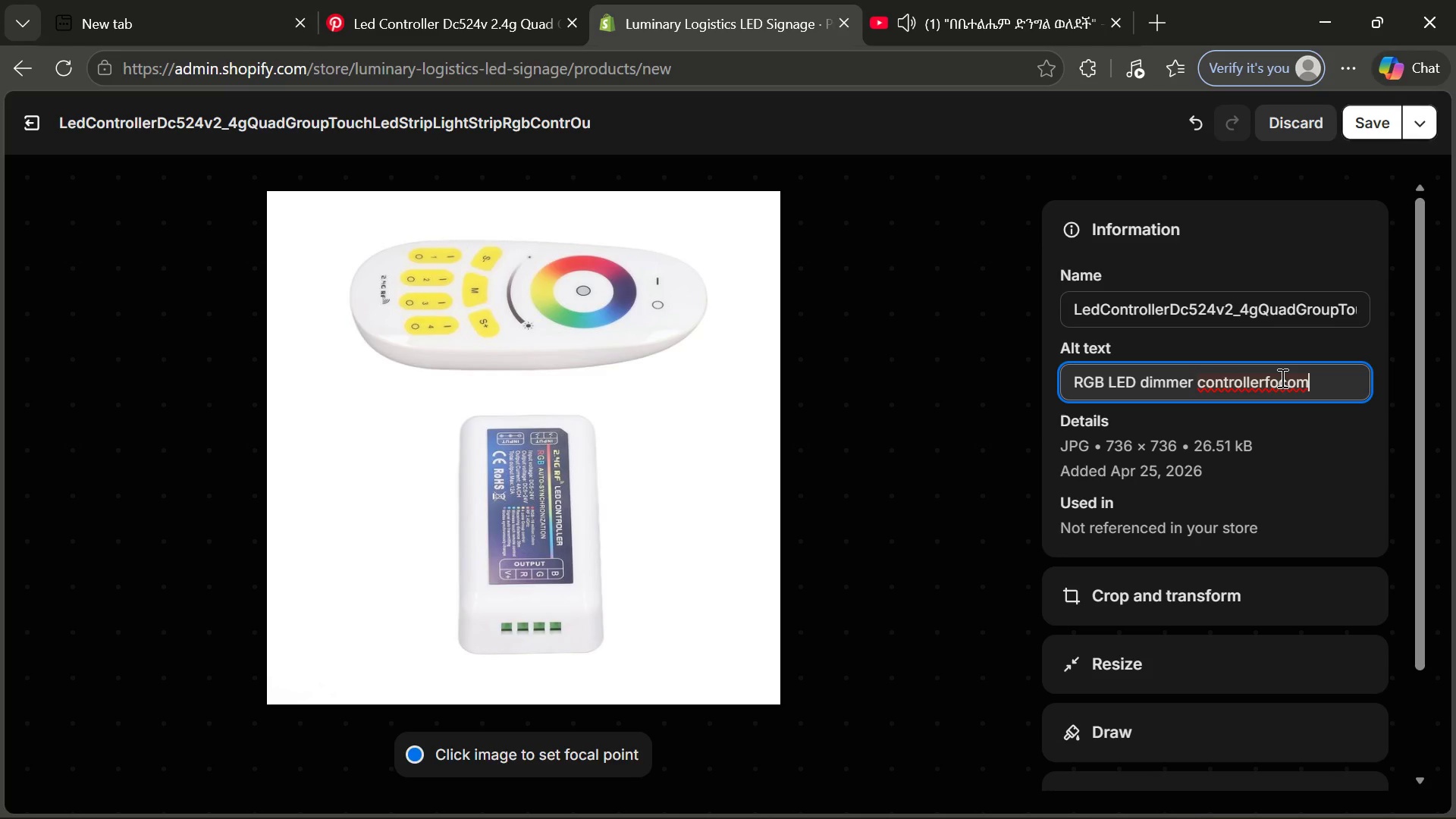 
left_click([1281, 378])
 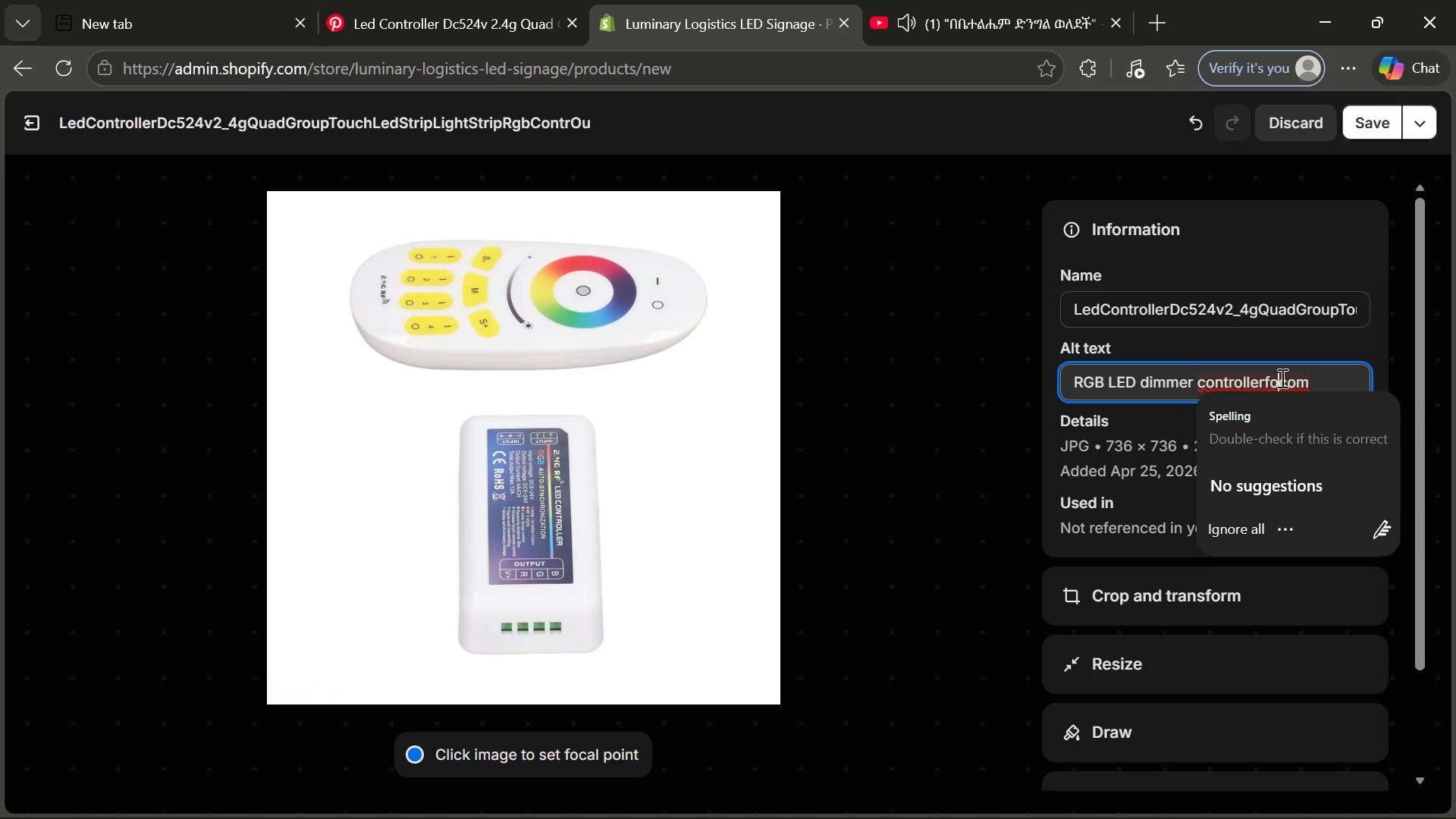 
key(R)
 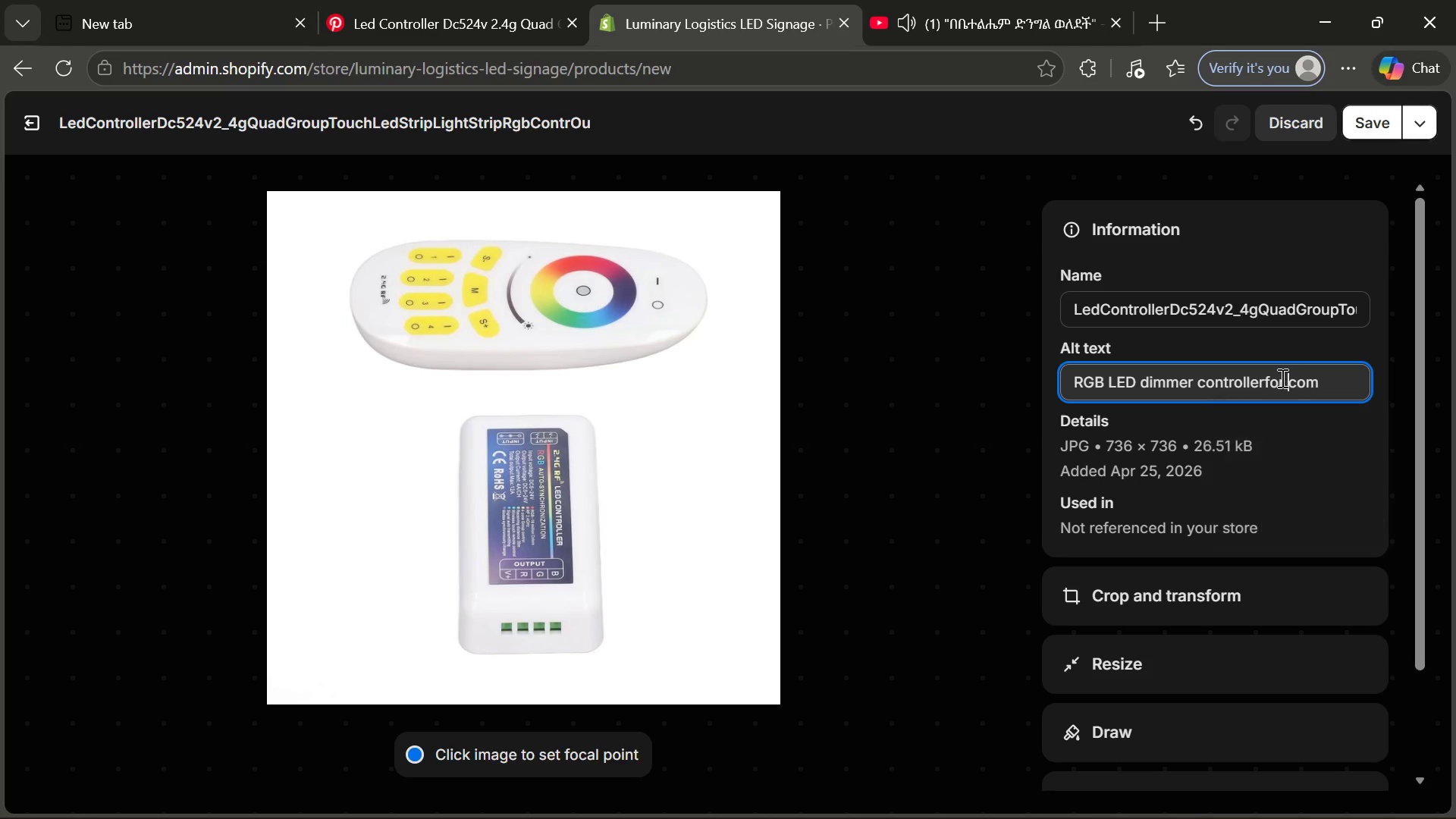 
key(Space)
 